 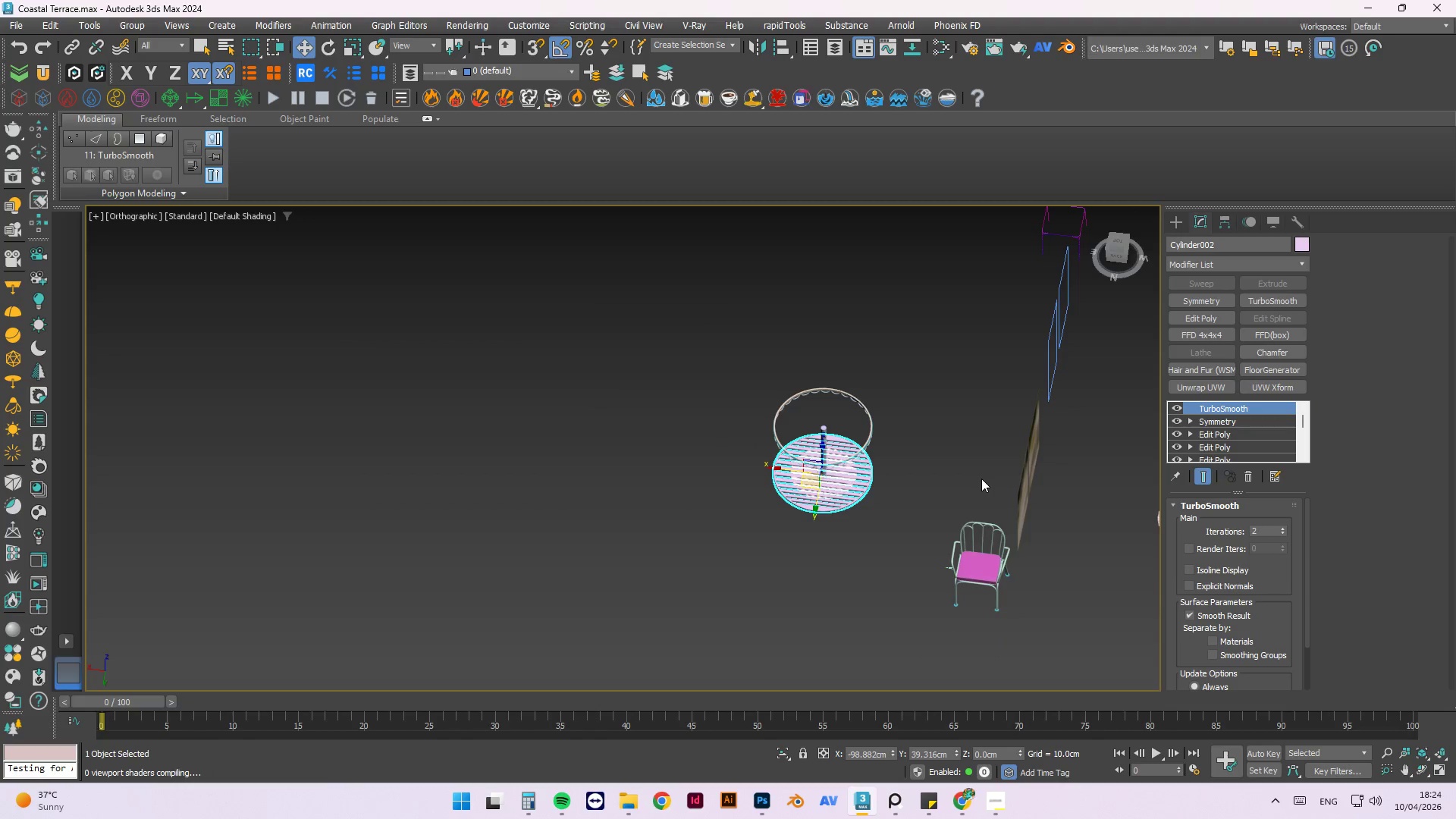 
key(Alt+Y)
 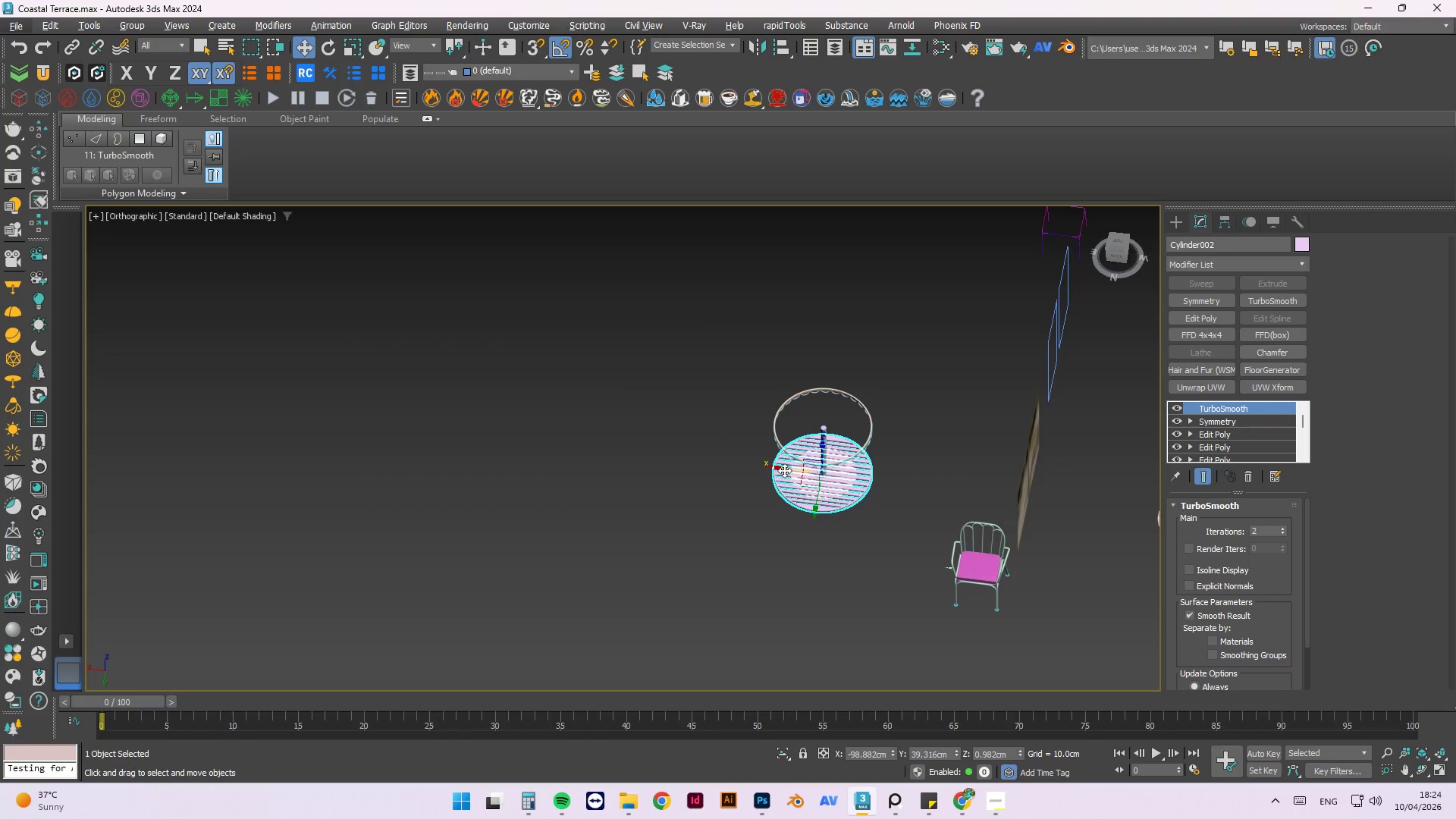 
hold_key(key=ShiftLeft, duration=0.81)
left_click_drag(start_coordinate=[782, 466], to_coordinate=[419, 457])
 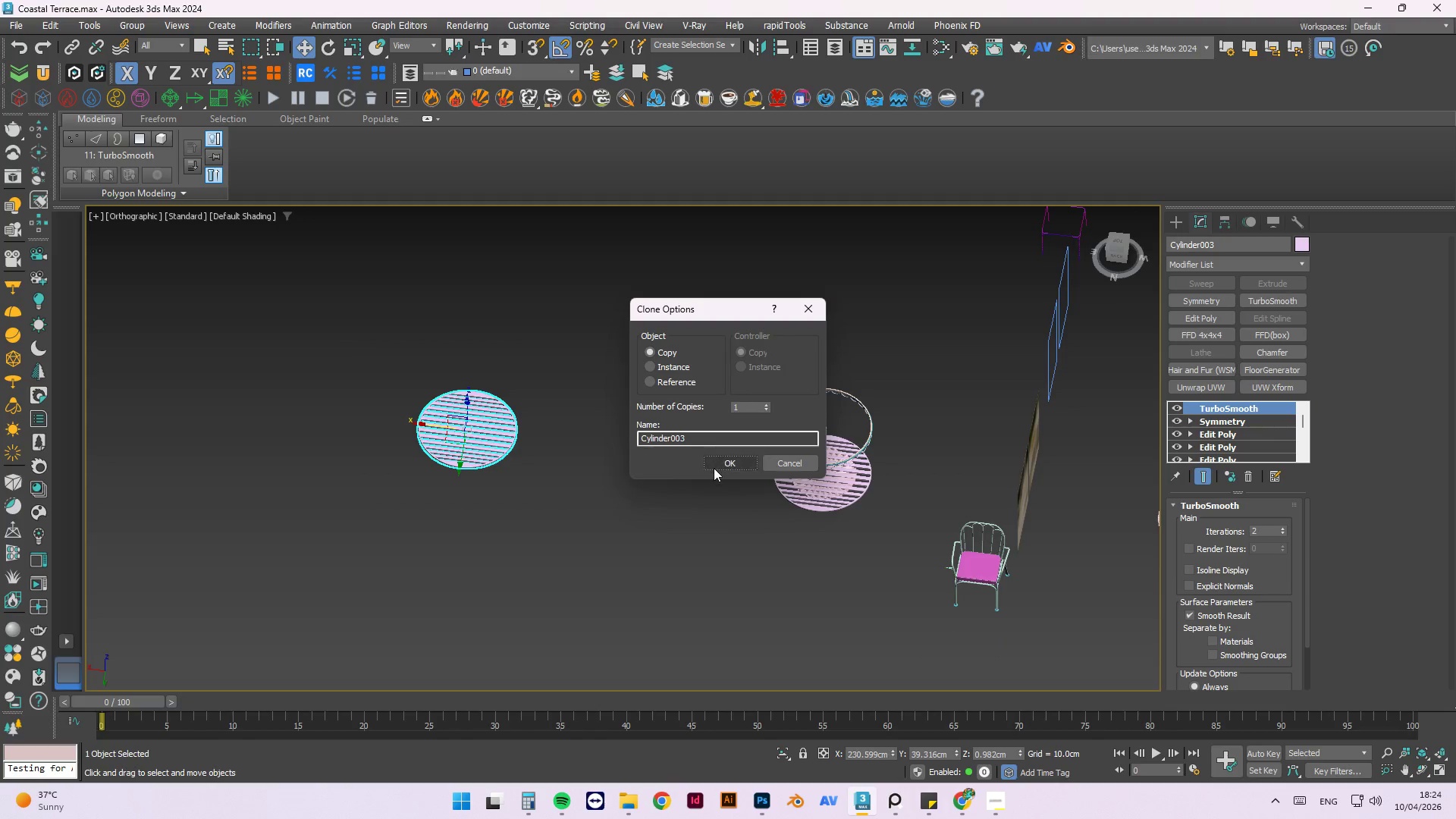 
left_click([716, 467])
 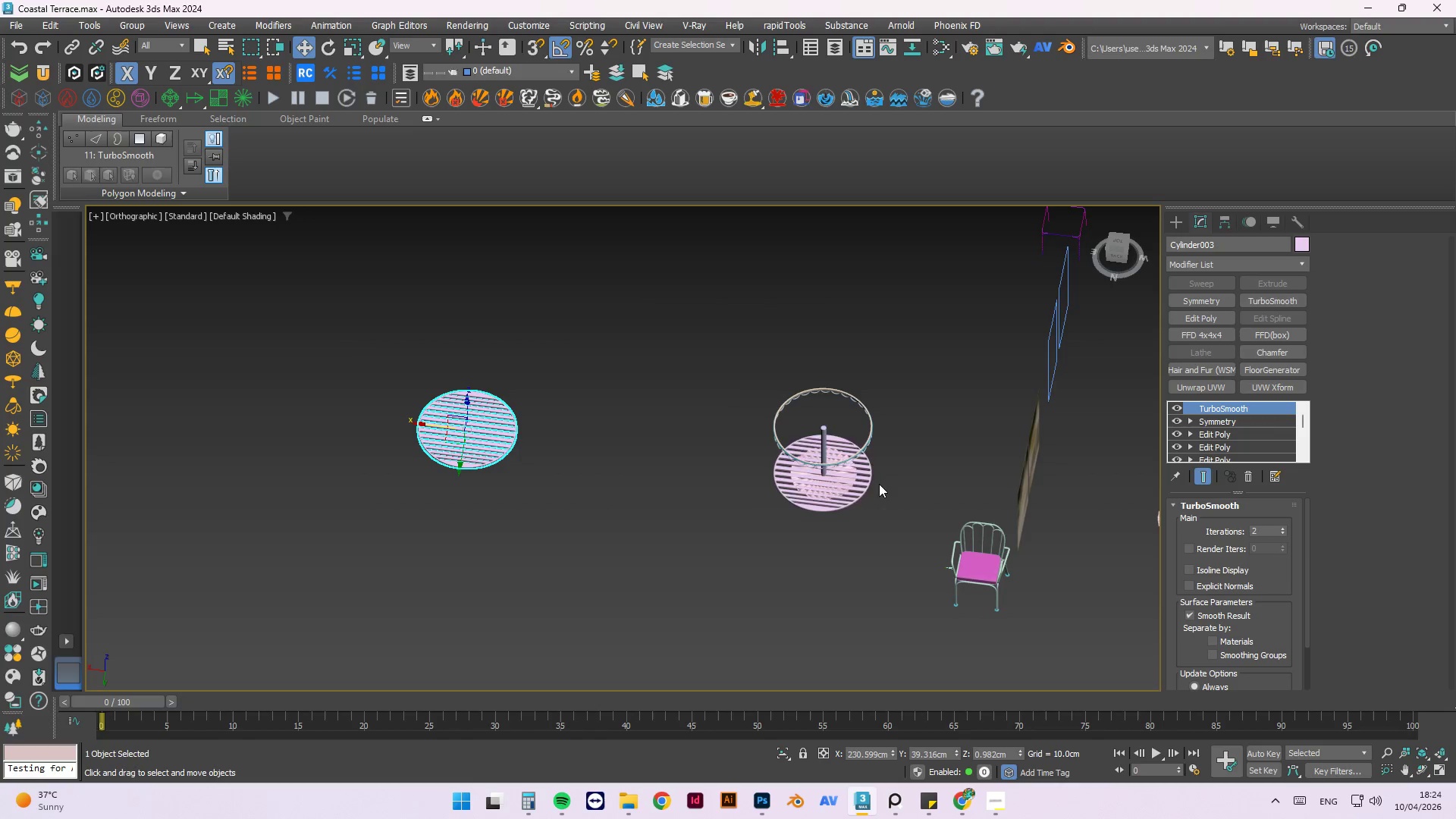 
left_click([852, 472])
 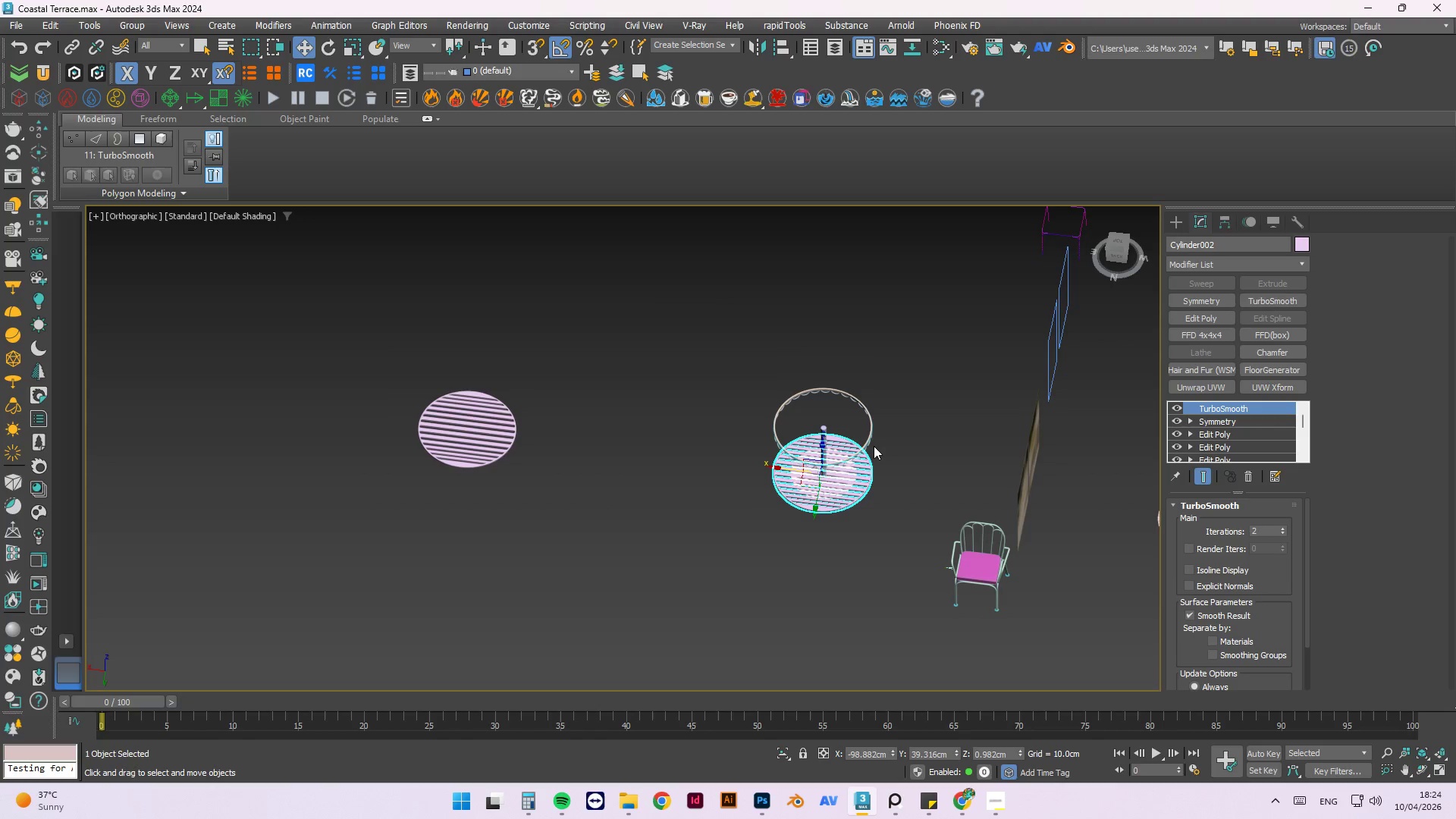 
key(F)
 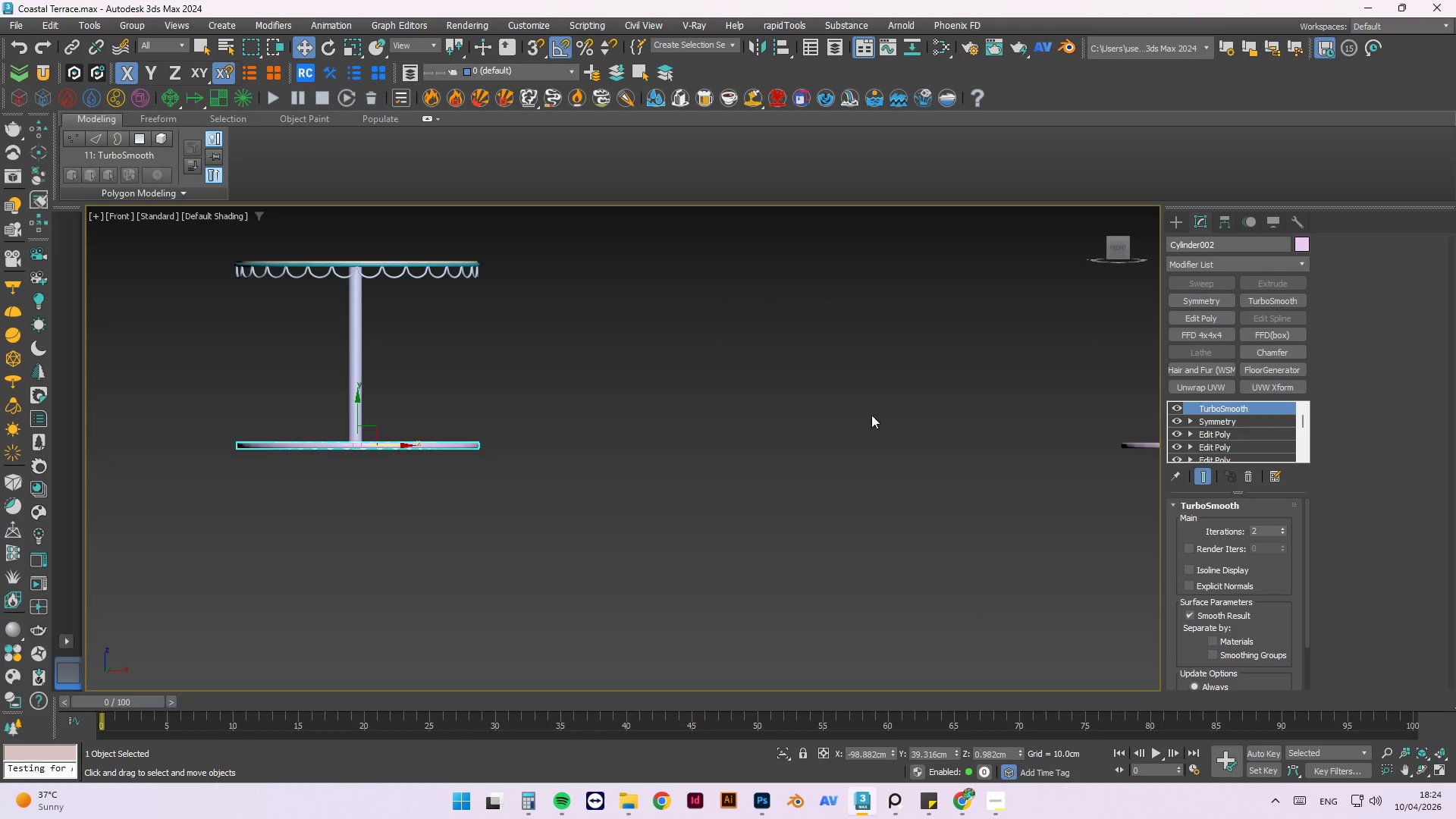 
scroll: coordinate [747, 397], scroll_direction: none, amount: 0.0
 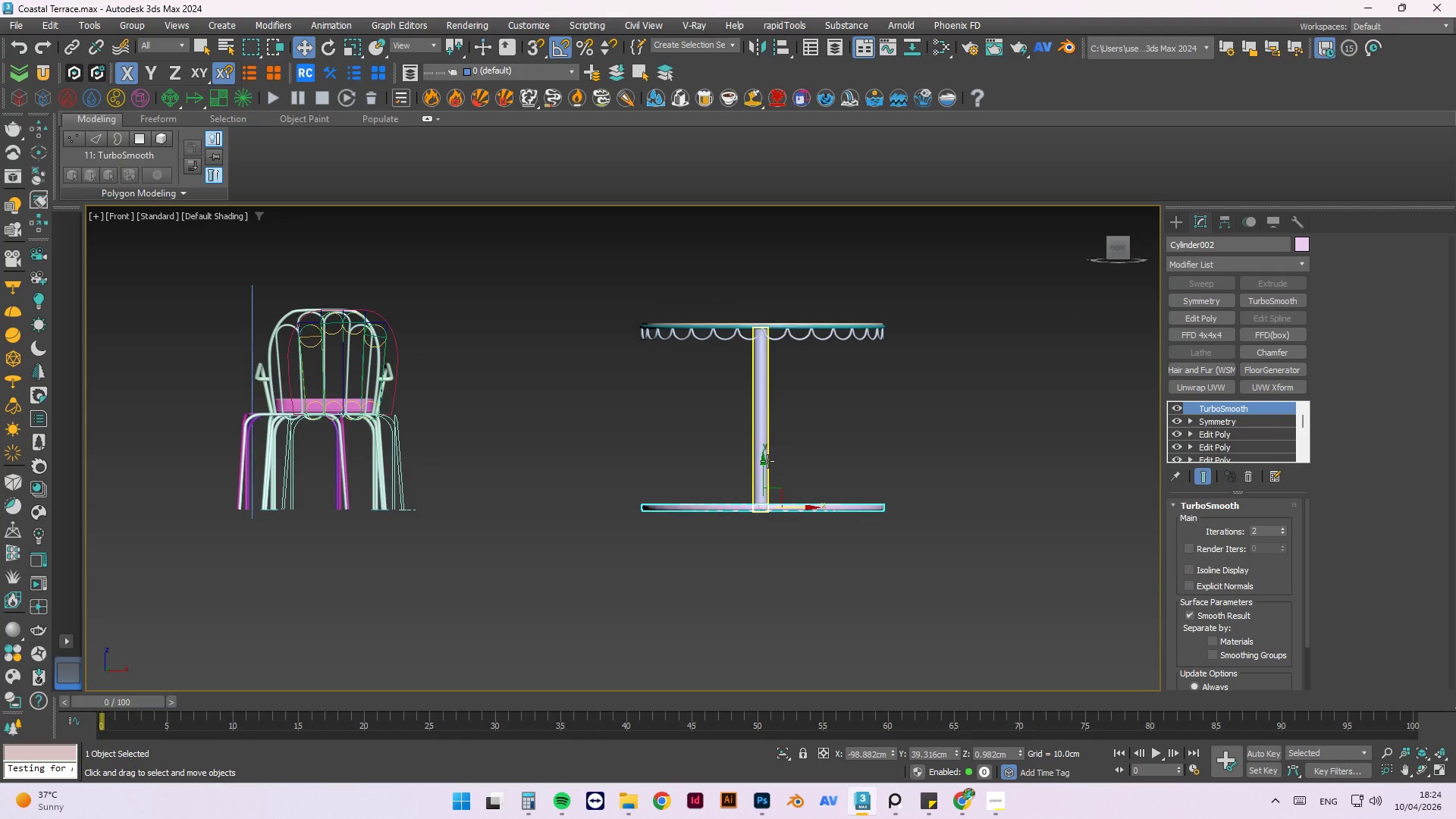 
left_click_drag(start_coordinate=[767, 461], to_coordinate=[765, 456])
 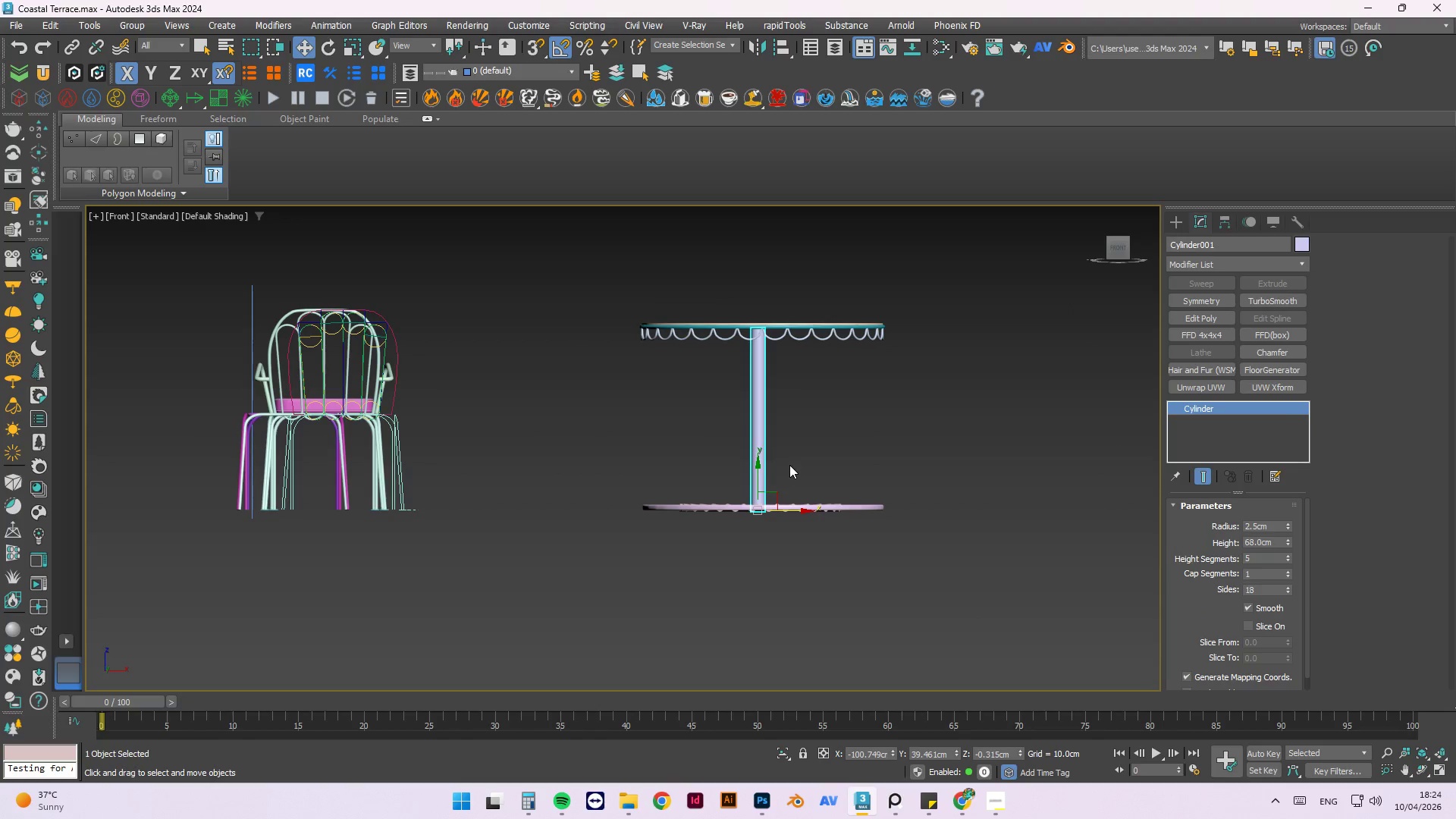 
key(Control+Z)
 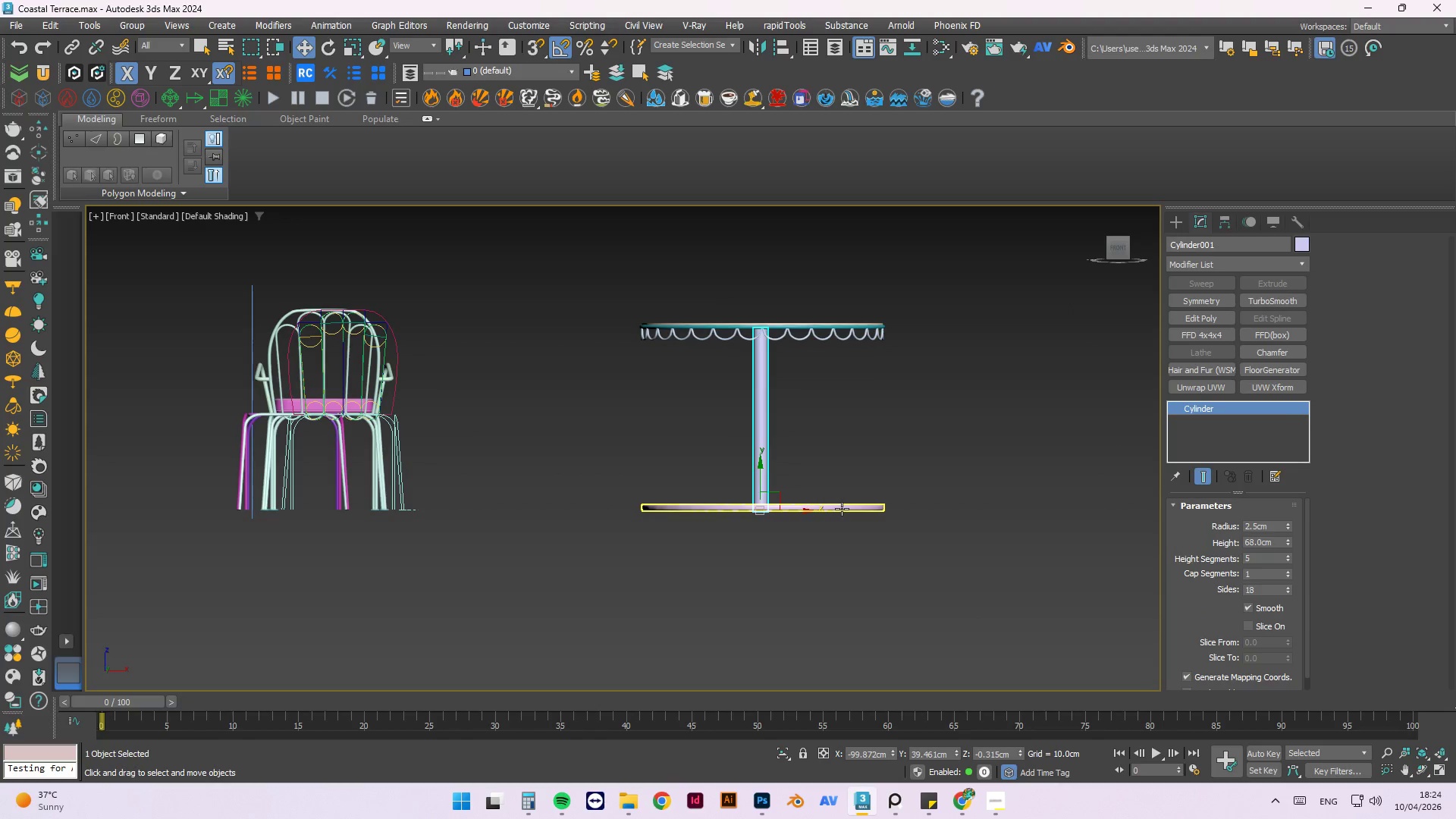 
left_click([842, 509])
 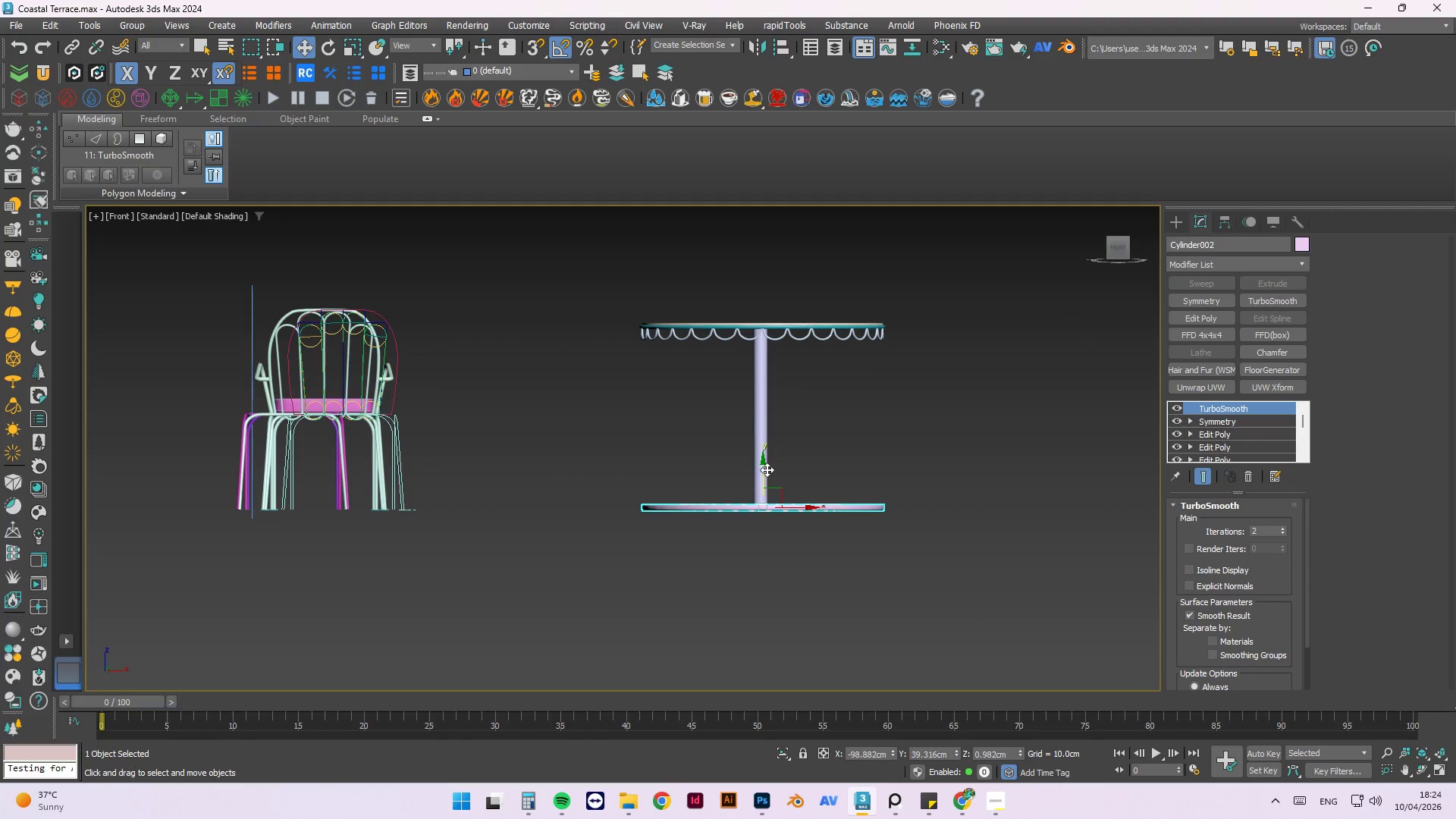 
left_click_drag(start_coordinate=[764, 466], to_coordinate=[805, 261])
 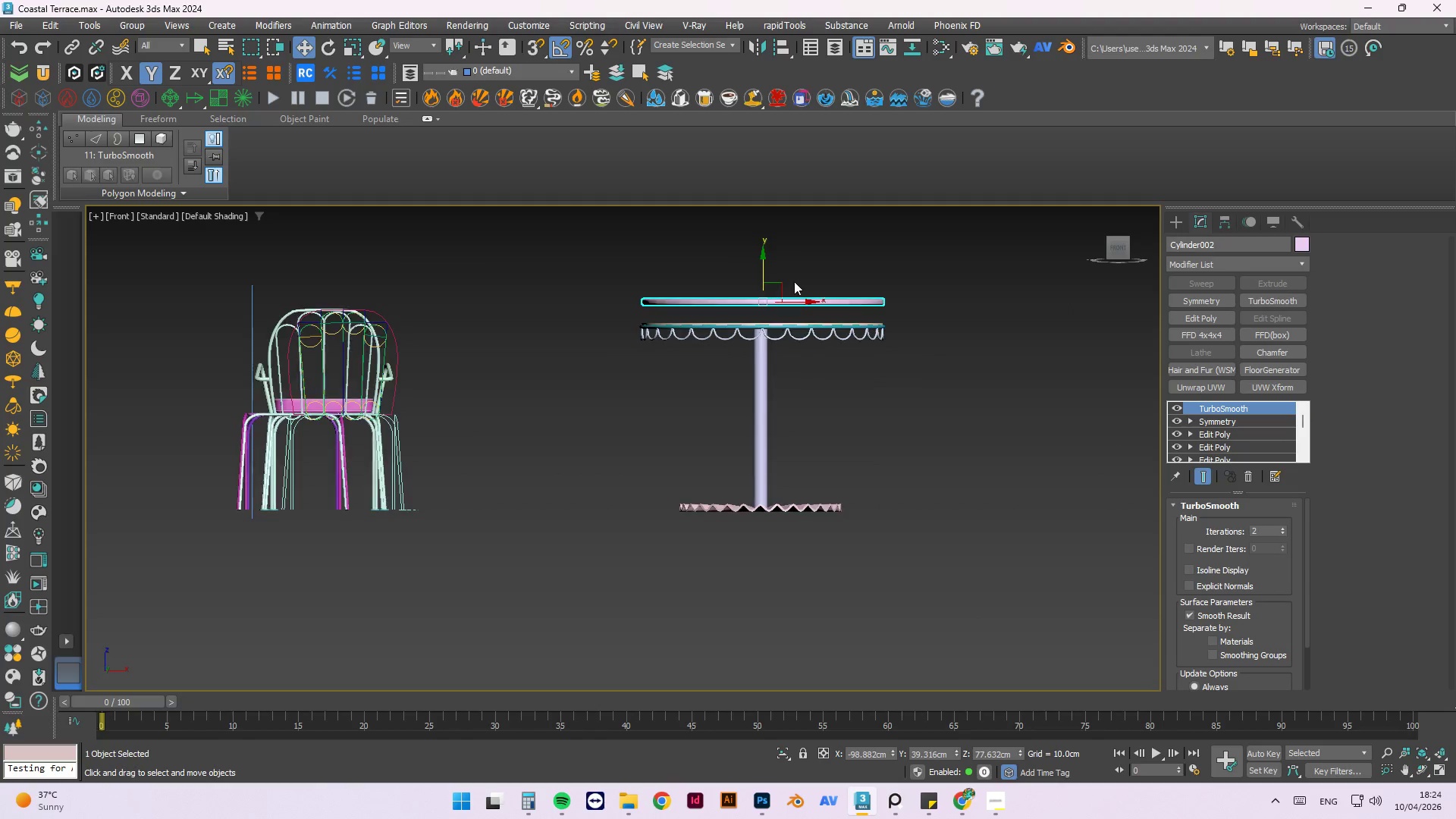 
scroll: coordinate [774, 282], scroll_direction: up, amount: 4.0
 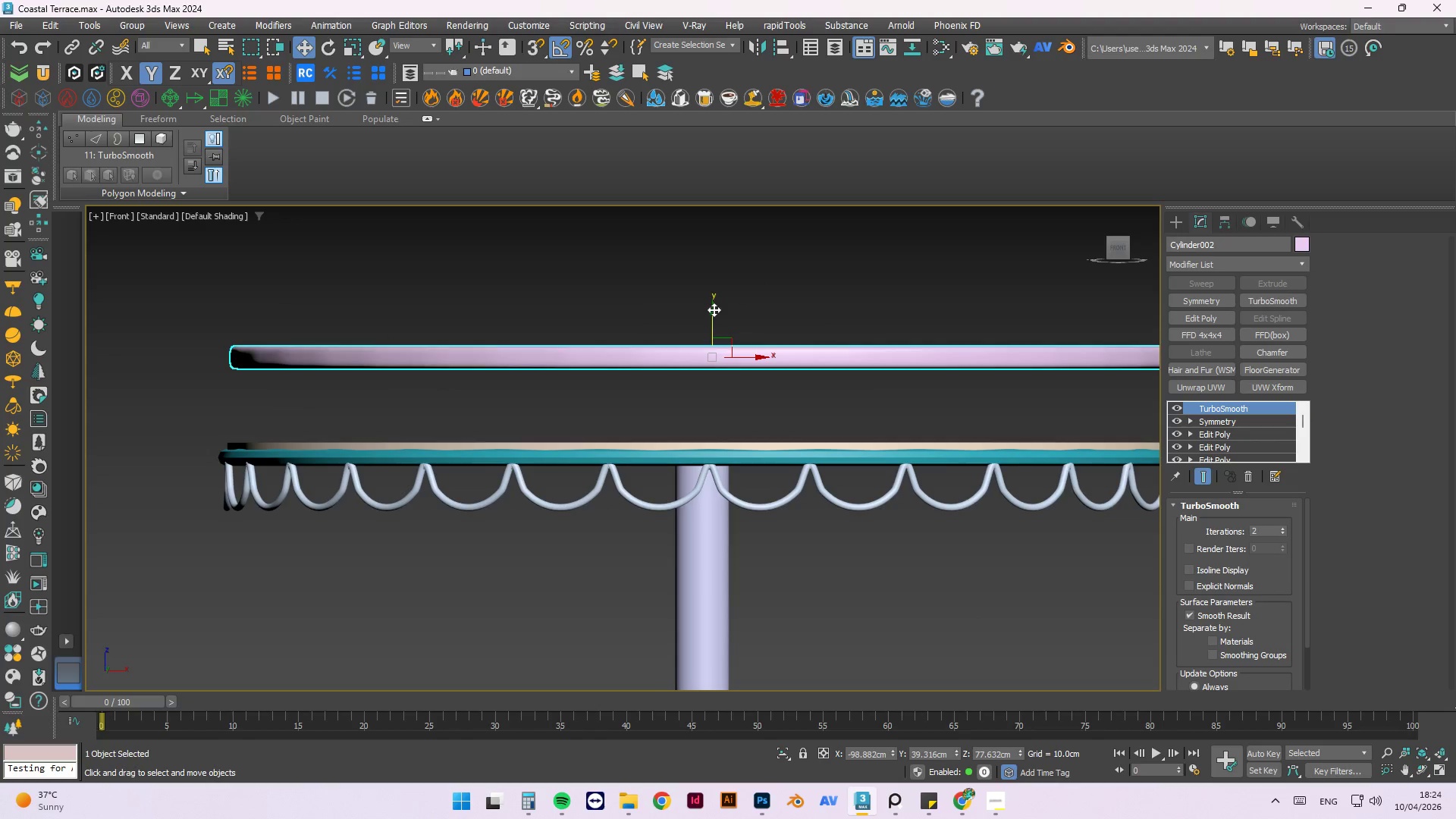 
left_click_drag(start_coordinate=[714, 310], to_coordinate=[785, 407])
 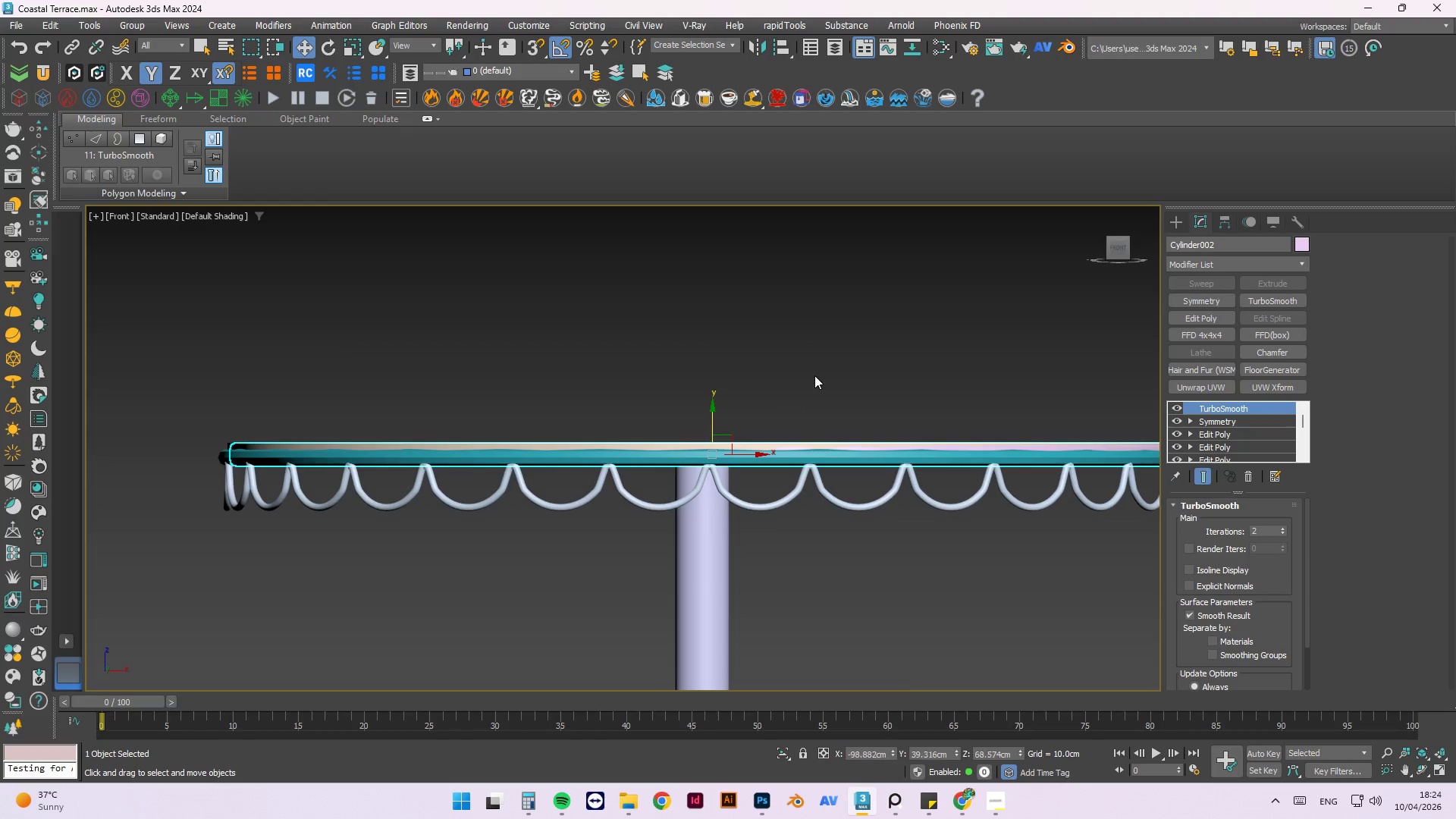 
left_click([814, 375])
 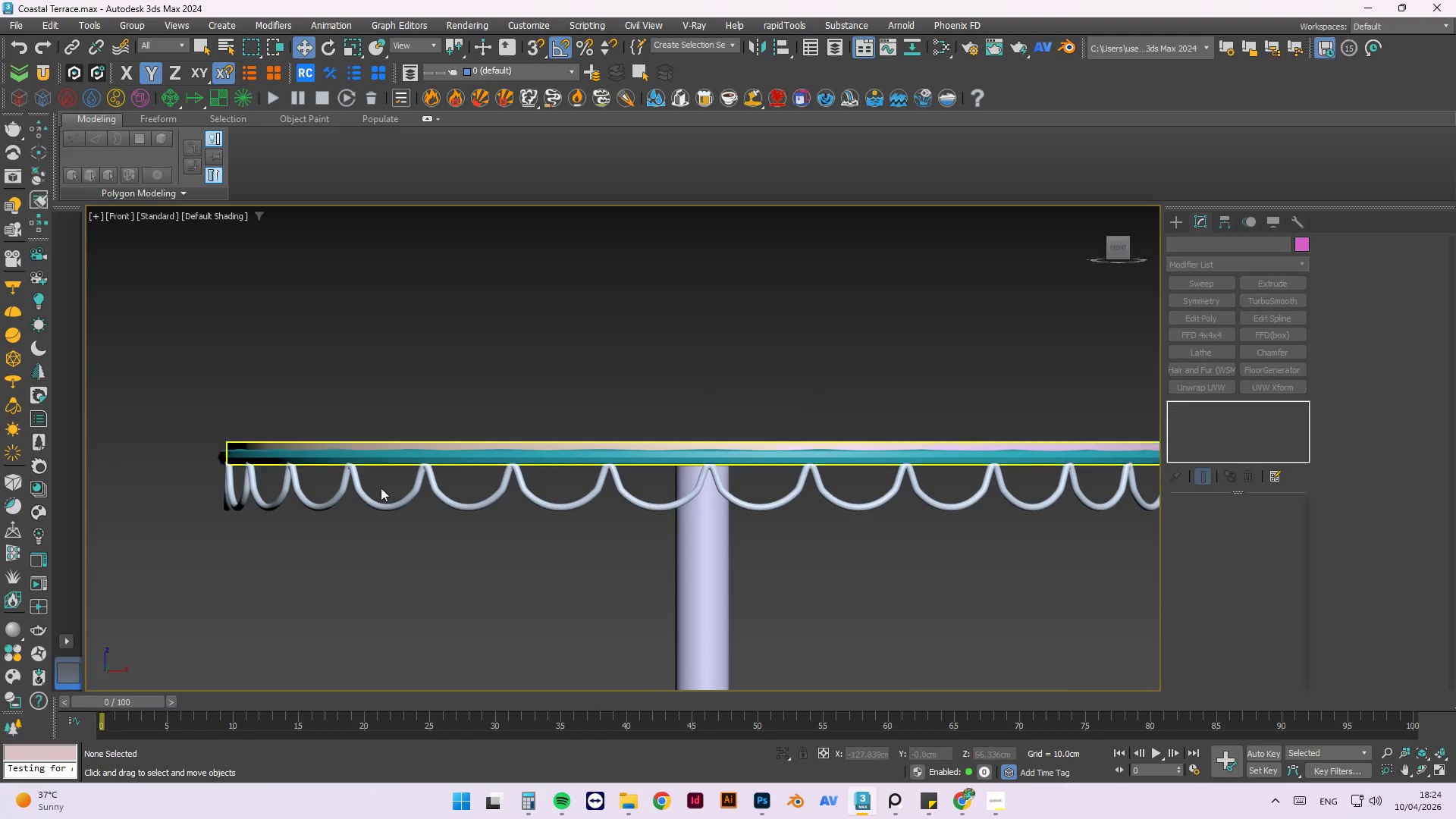 
hold_key(key=AltLeft, duration=0.75)
 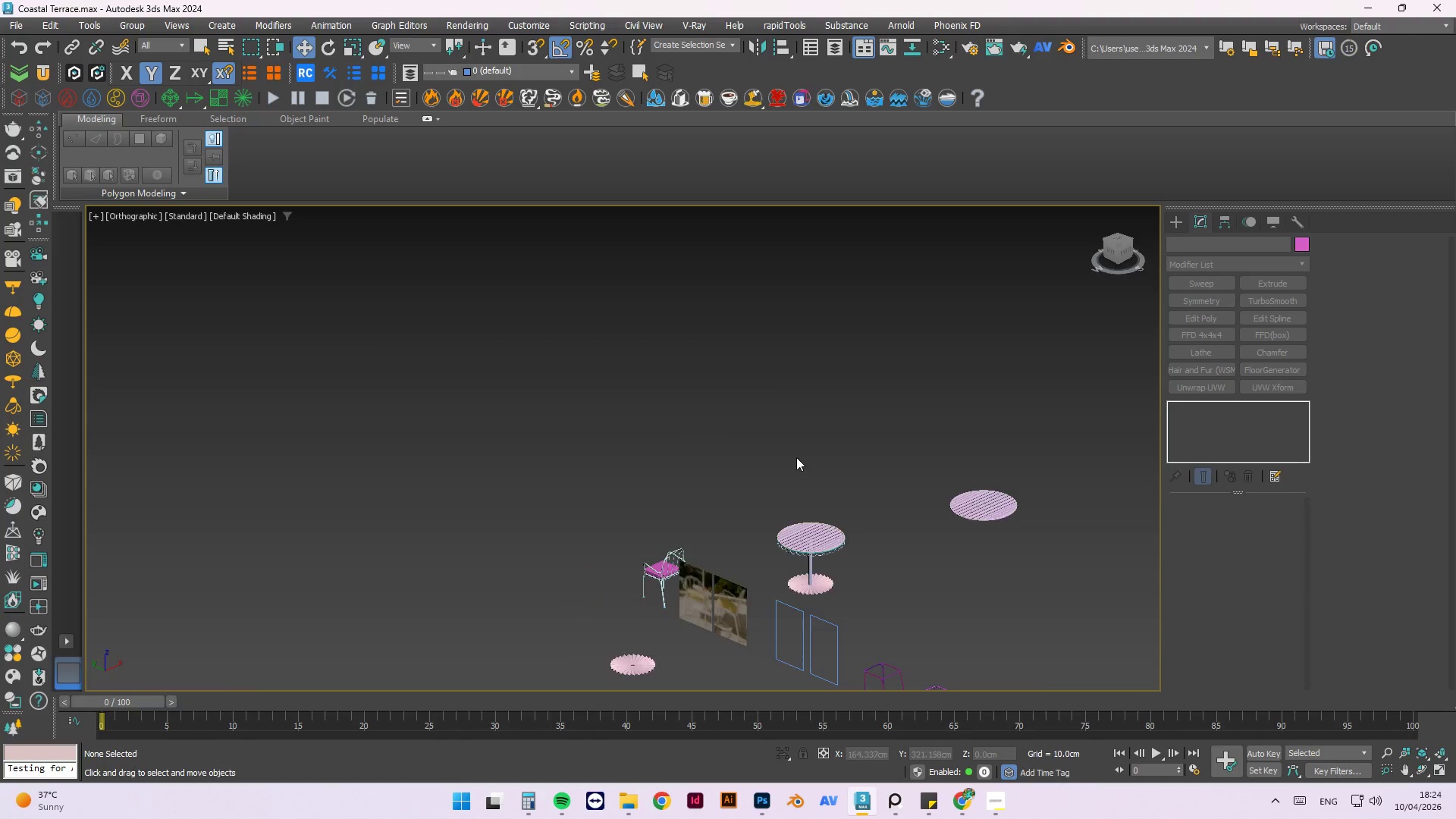 
scroll: coordinate [907, 523], scroll_direction: down, amount: 9.0
 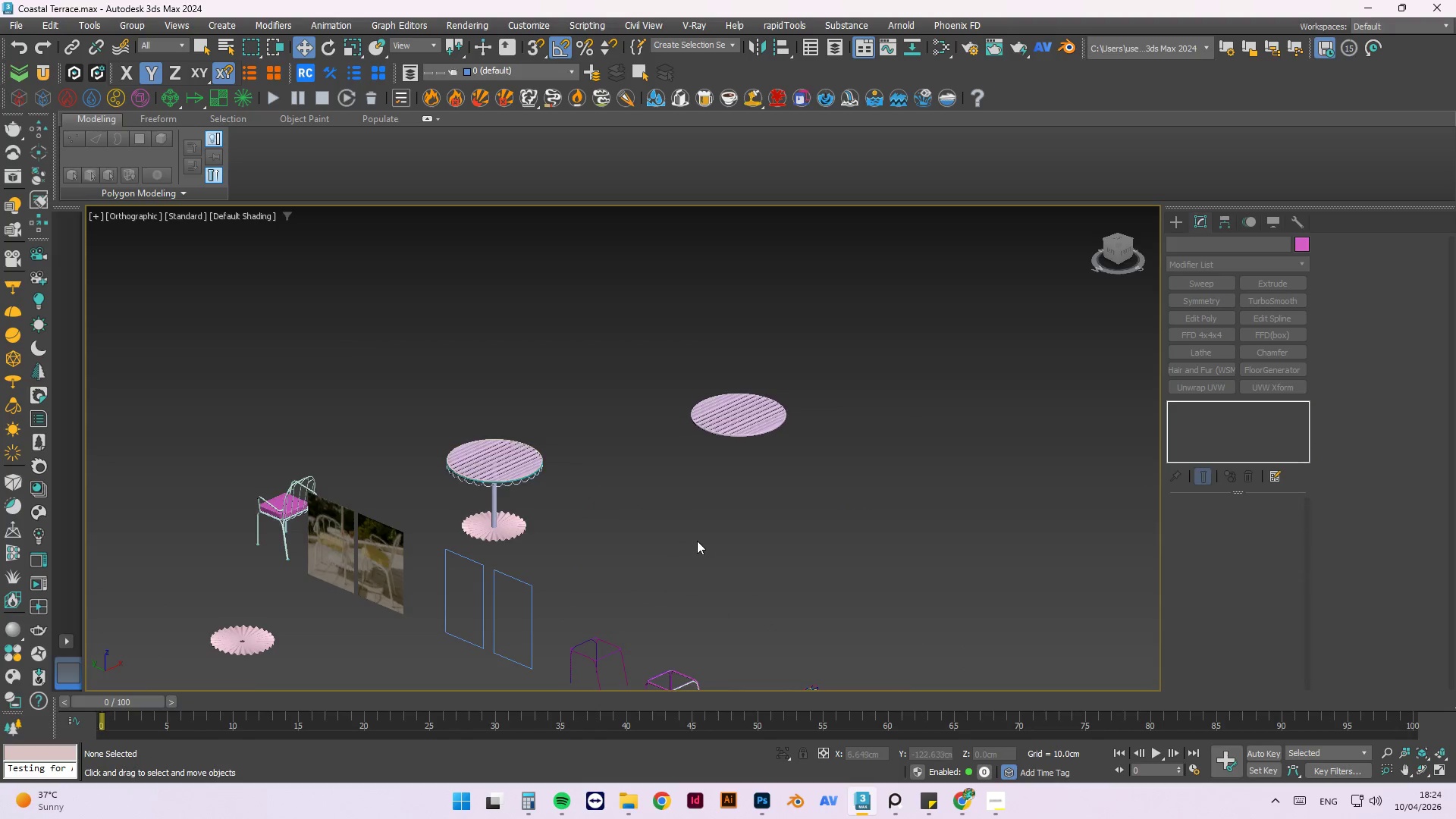 
key(Alt+AltLeft)
 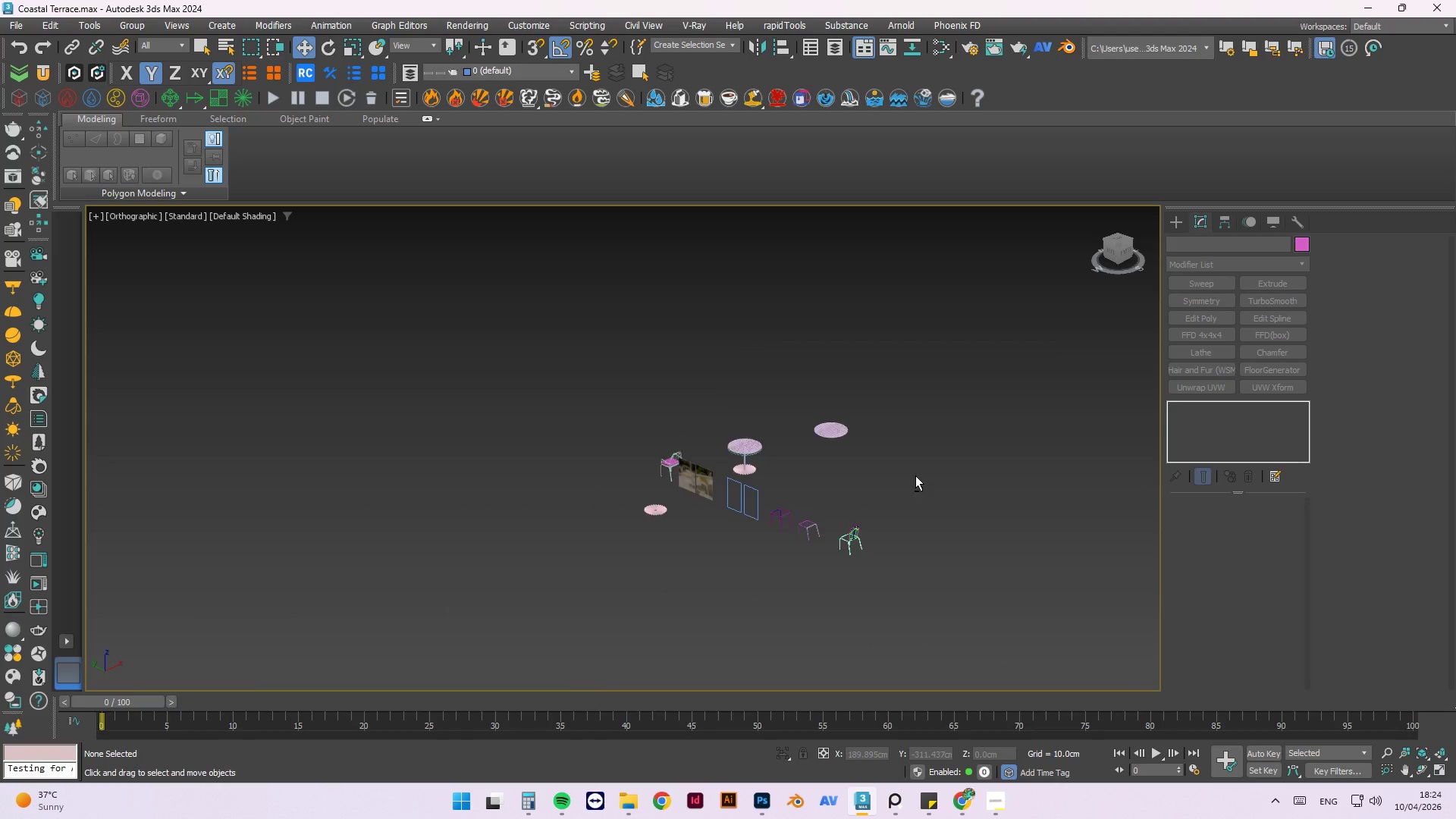 
hold_key(key=AltLeft, duration=0.41)
 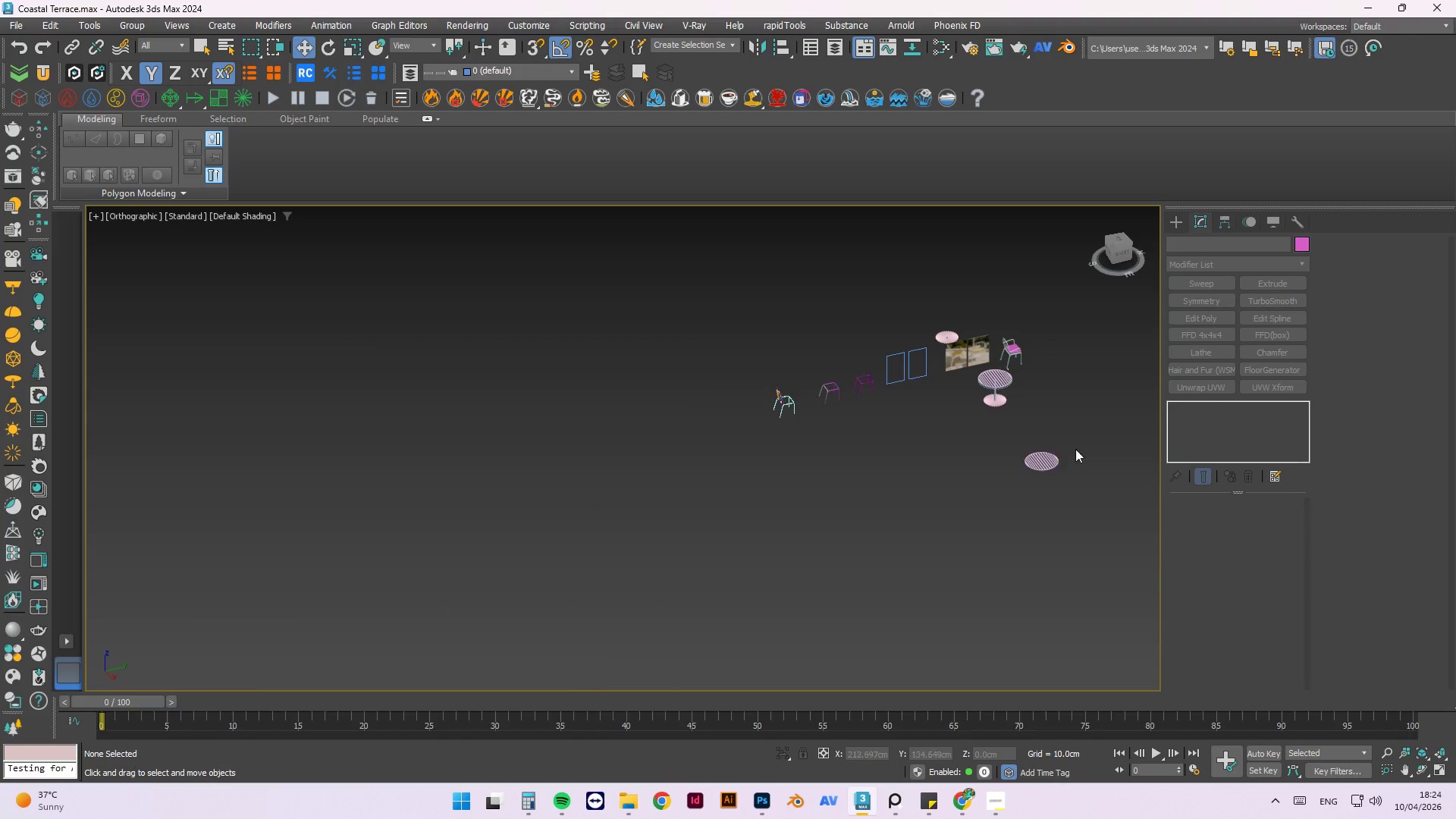 
scroll: coordinate [881, 438], scroll_direction: down, amount: 3.0
 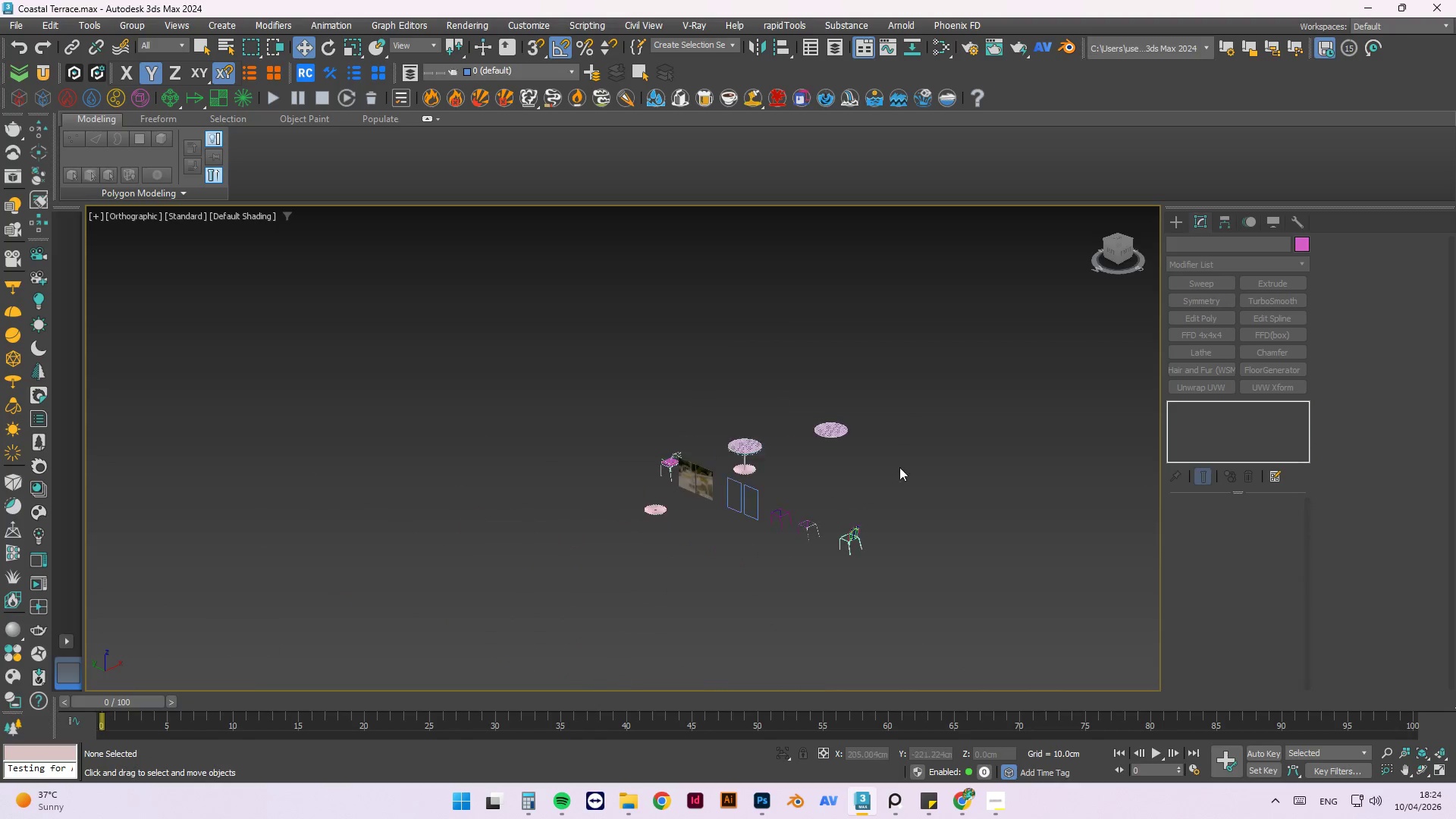 
left_click_drag(start_coordinate=[1098, 444], to_coordinate=[944, 557])
 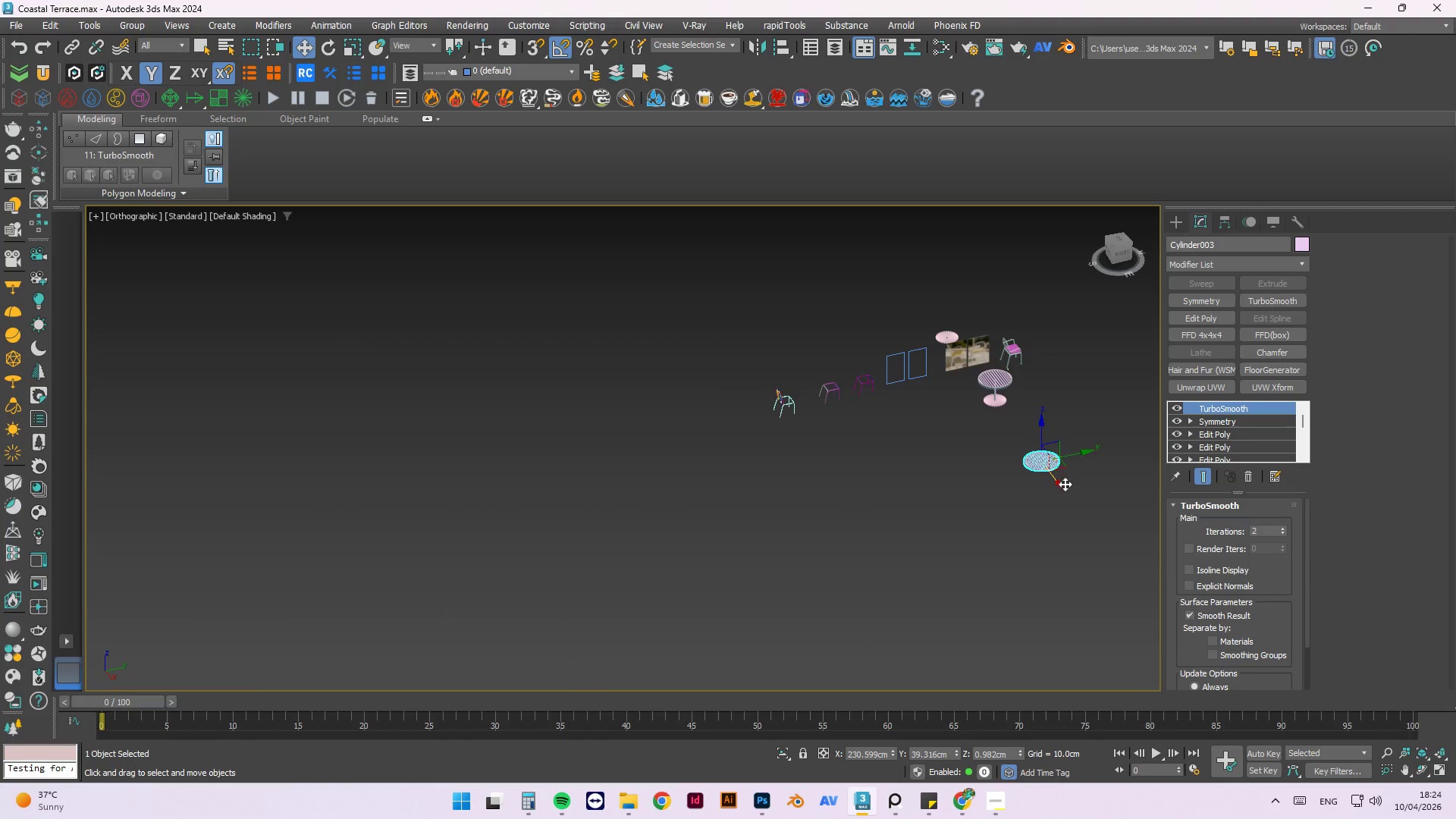 
left_click_drag(start_coordinate=[1064, 484], to_coordinate=[952, 337])
 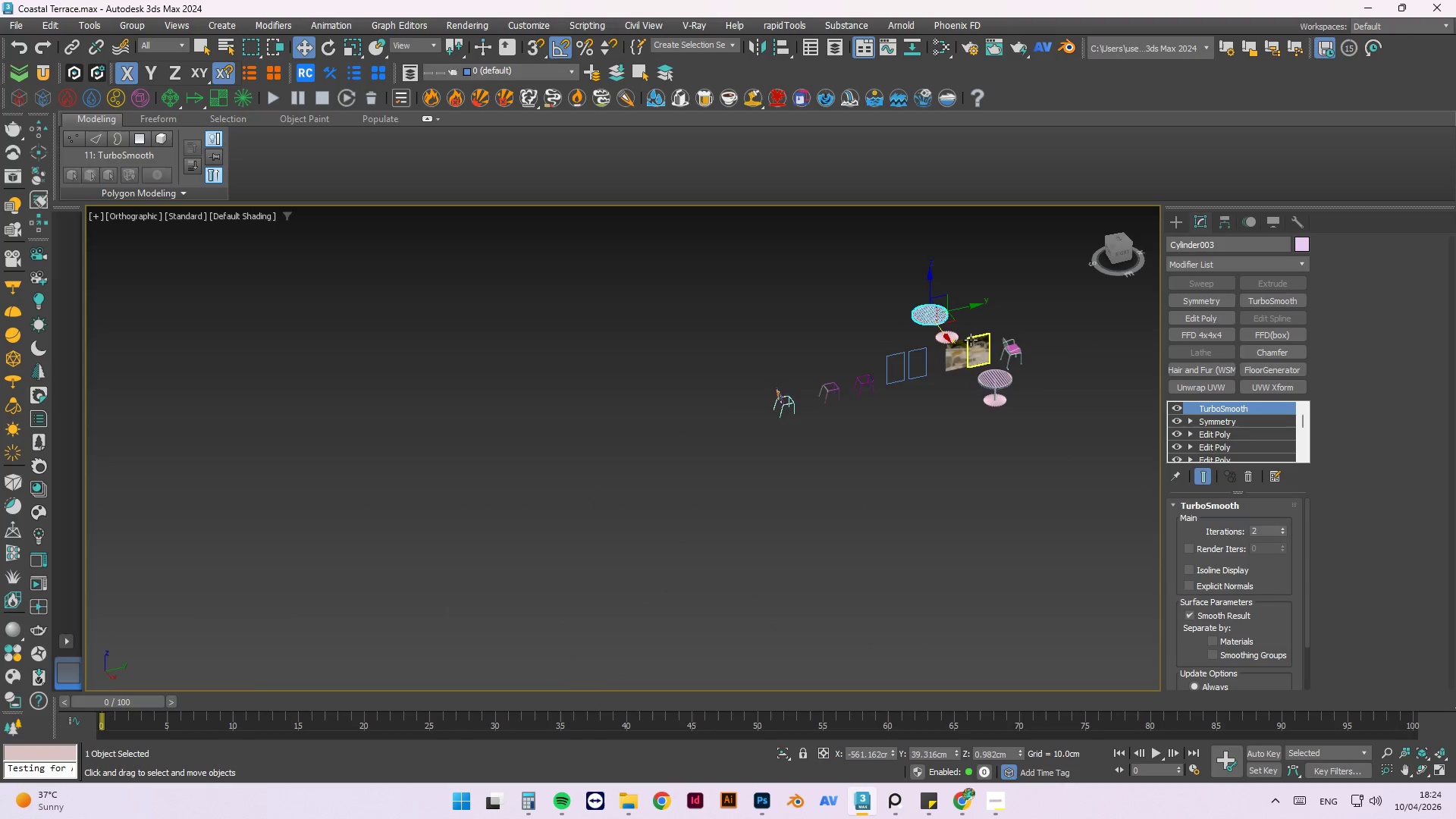 
left_click([1085, 396])
 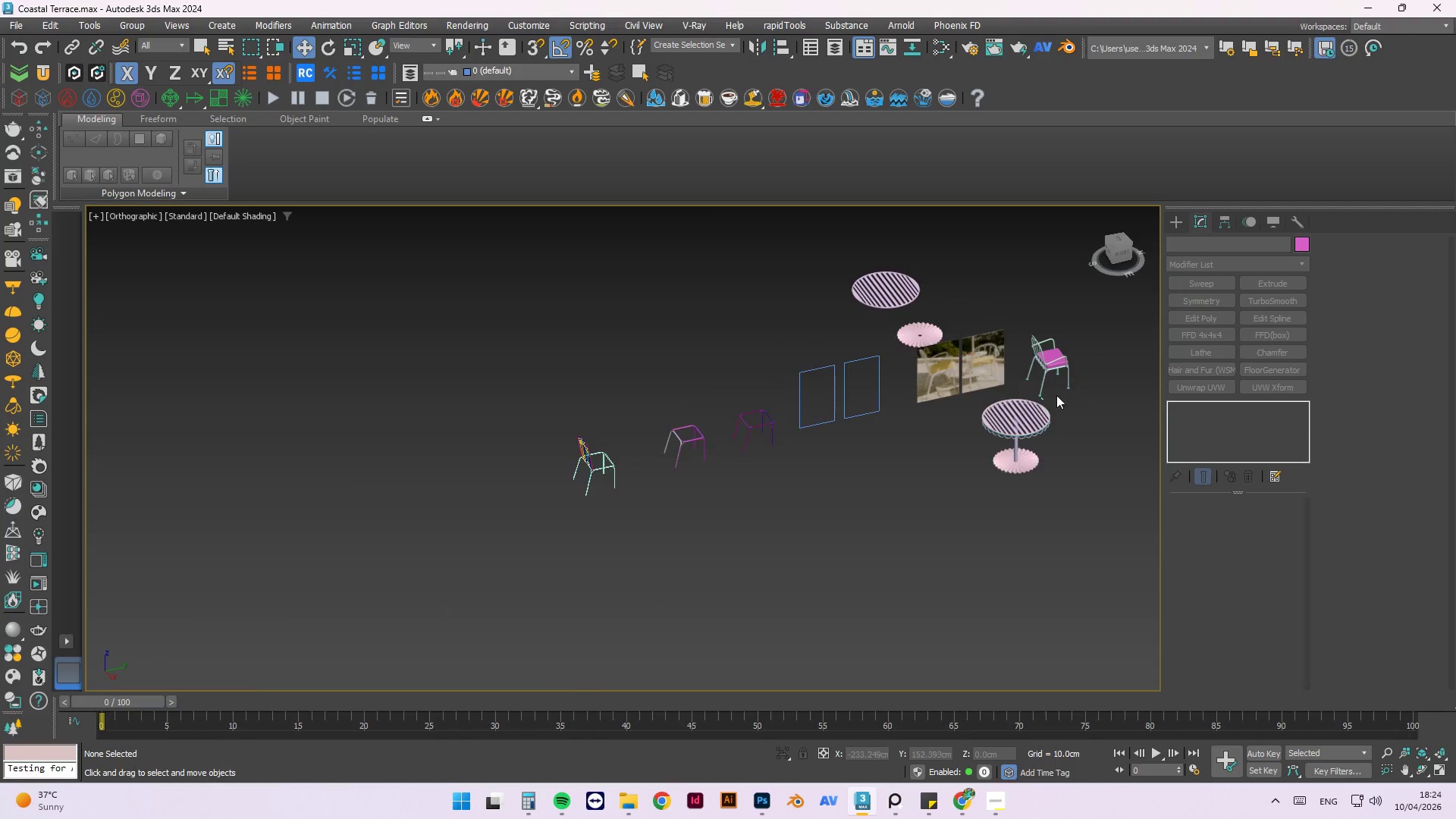 
scroll: coordinate [1056, 394], scroll_direction: up, amount: 6.0
 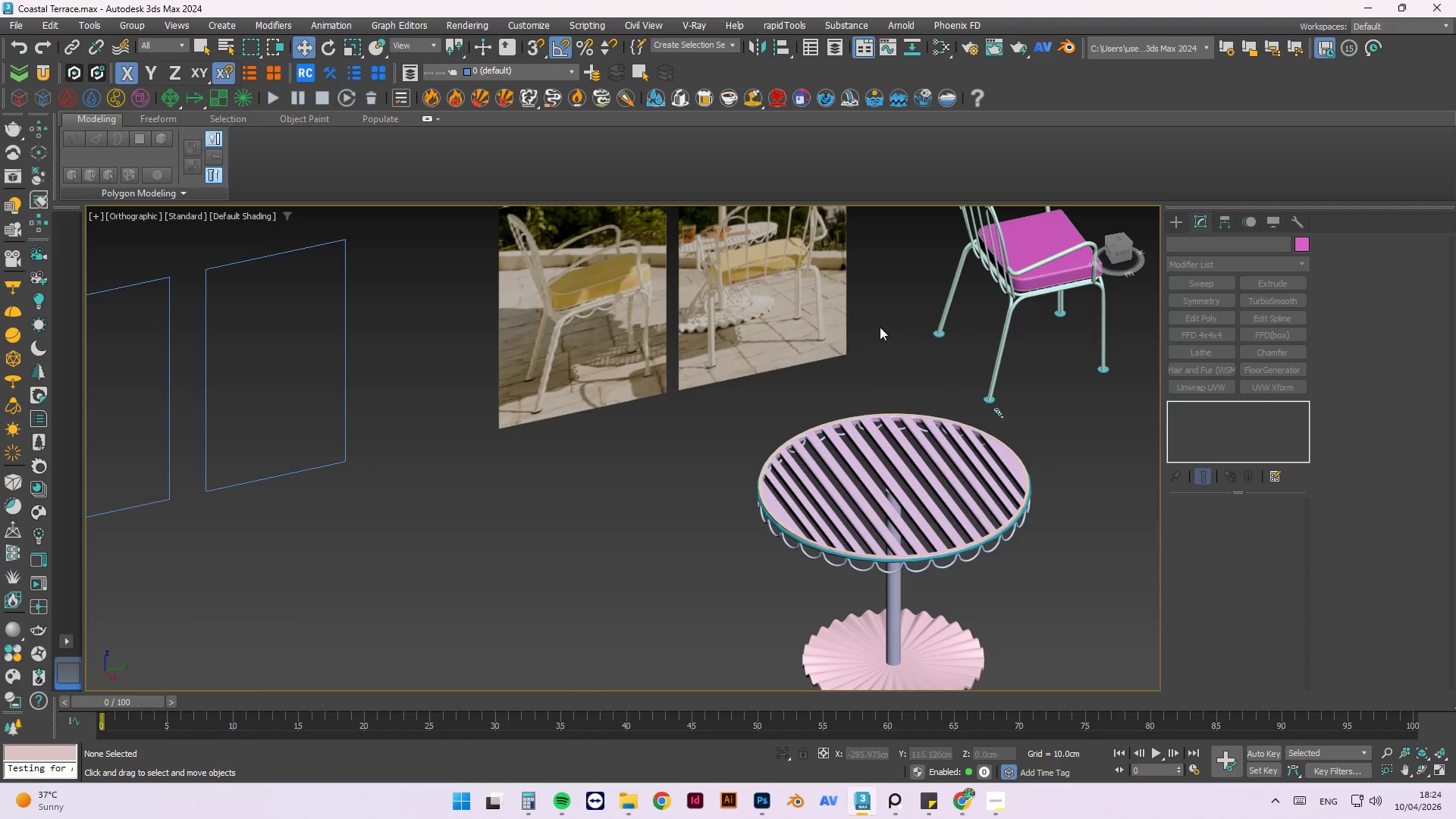 
scroll: coordinate [704, 435], scroll_direction: down, amount: 2.0
 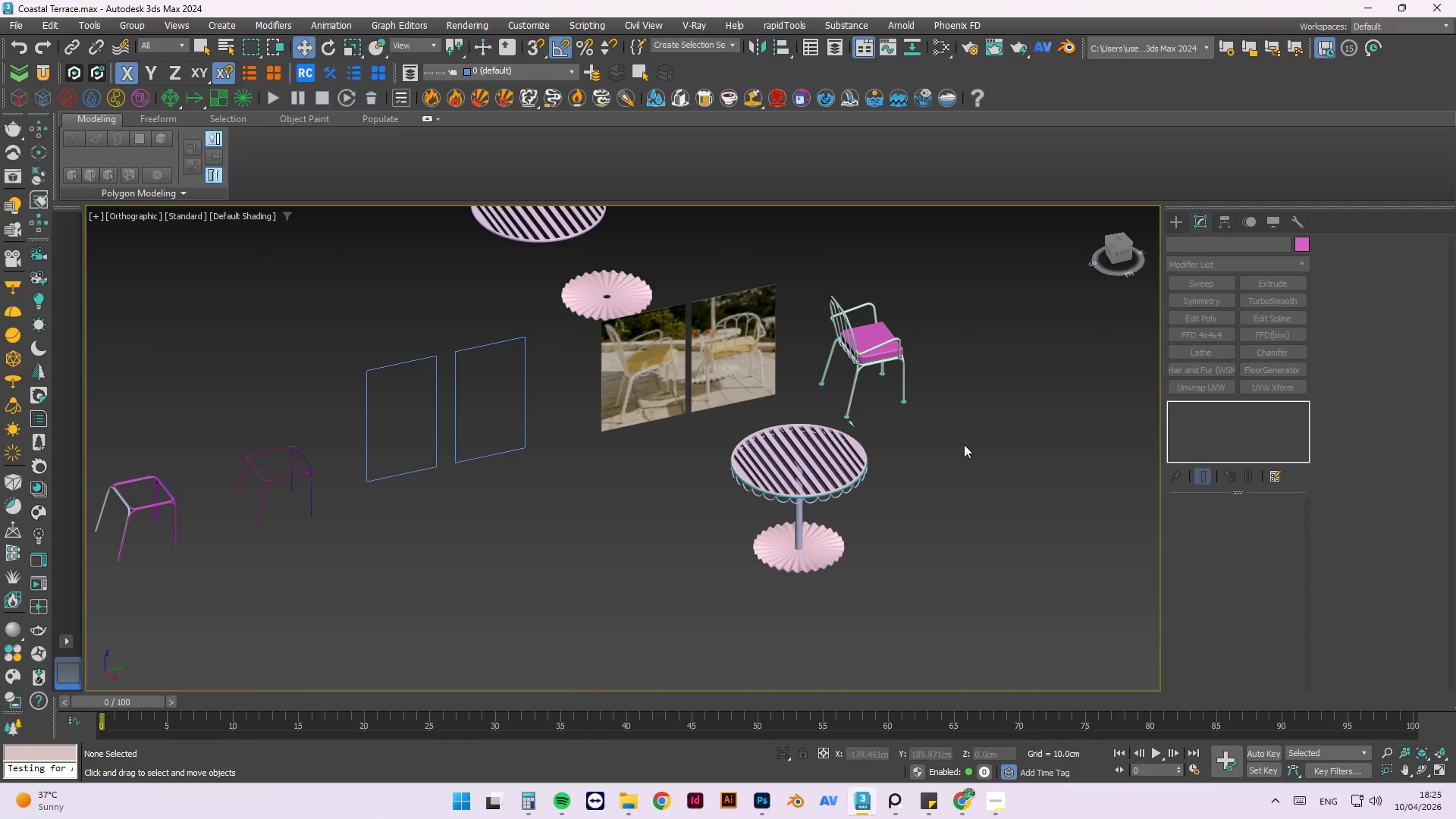 
left_click_drag(start_coordinate=[962, 433], to_coordinate=[647, 623])
 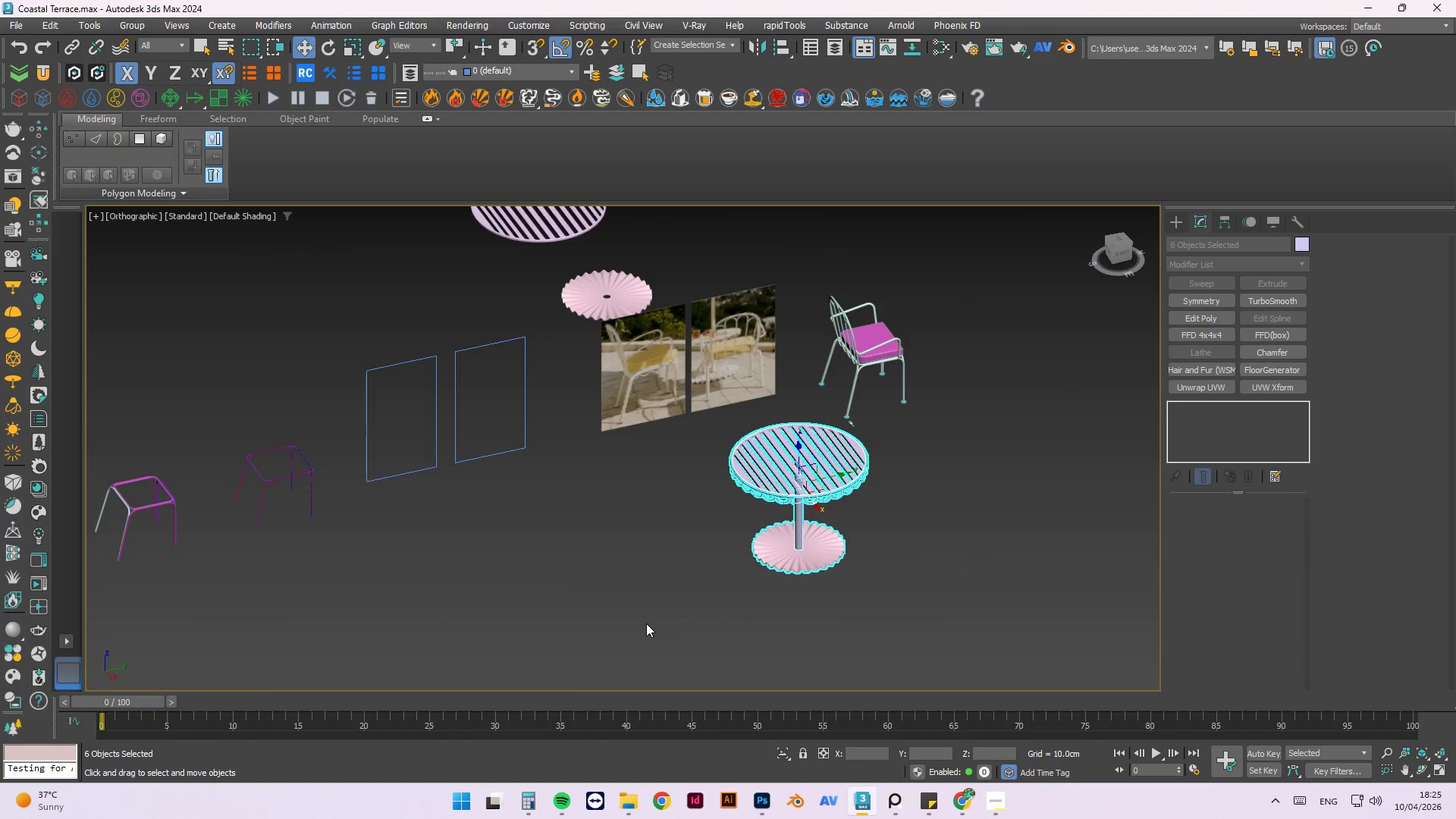 
scroll: coordinate [646, 623], scroll_direction: down, amount: 2.0
 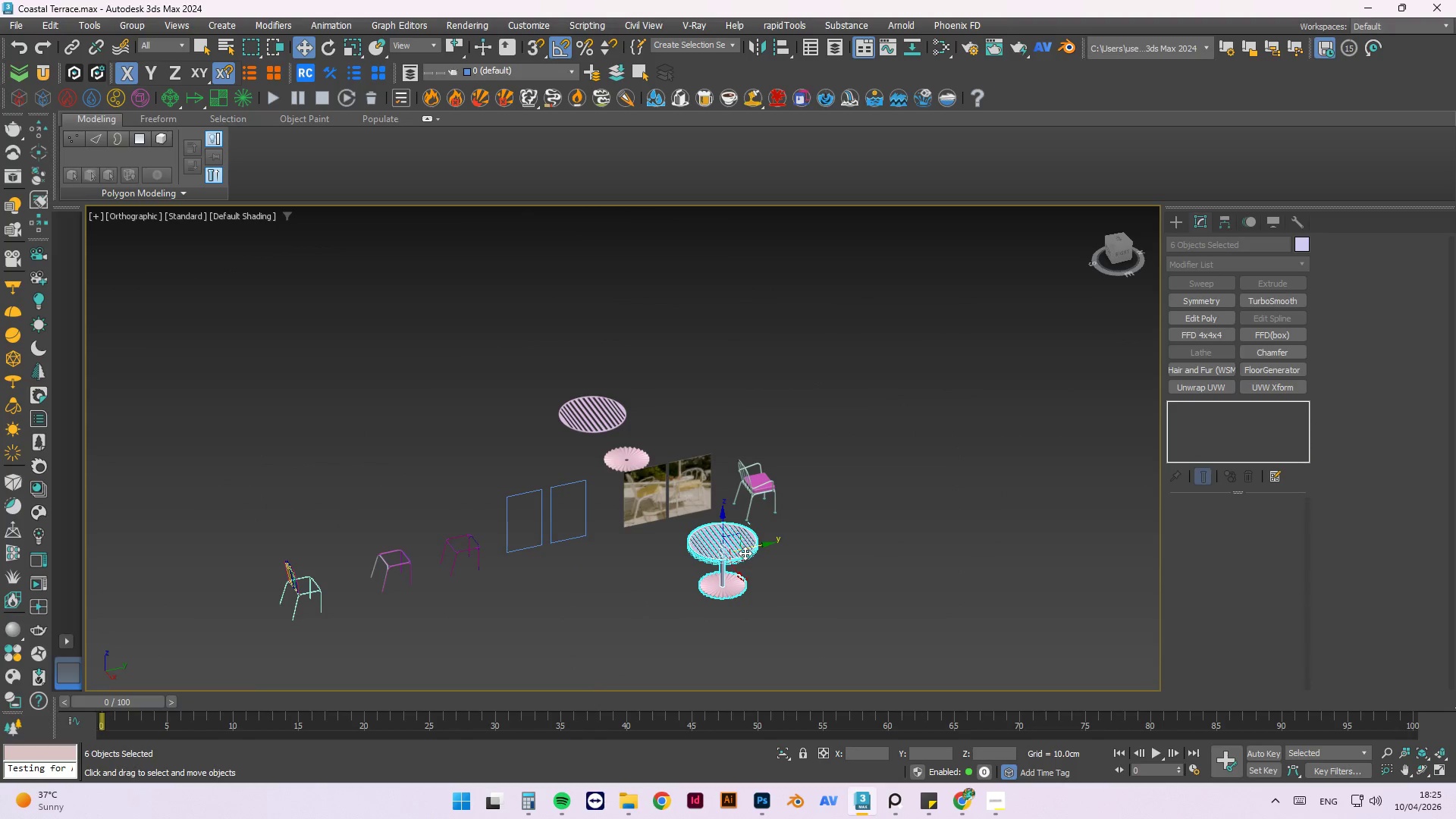 
left_click_drag(start_coordinate=[764, 540], to_coordinate=[904, 504])
 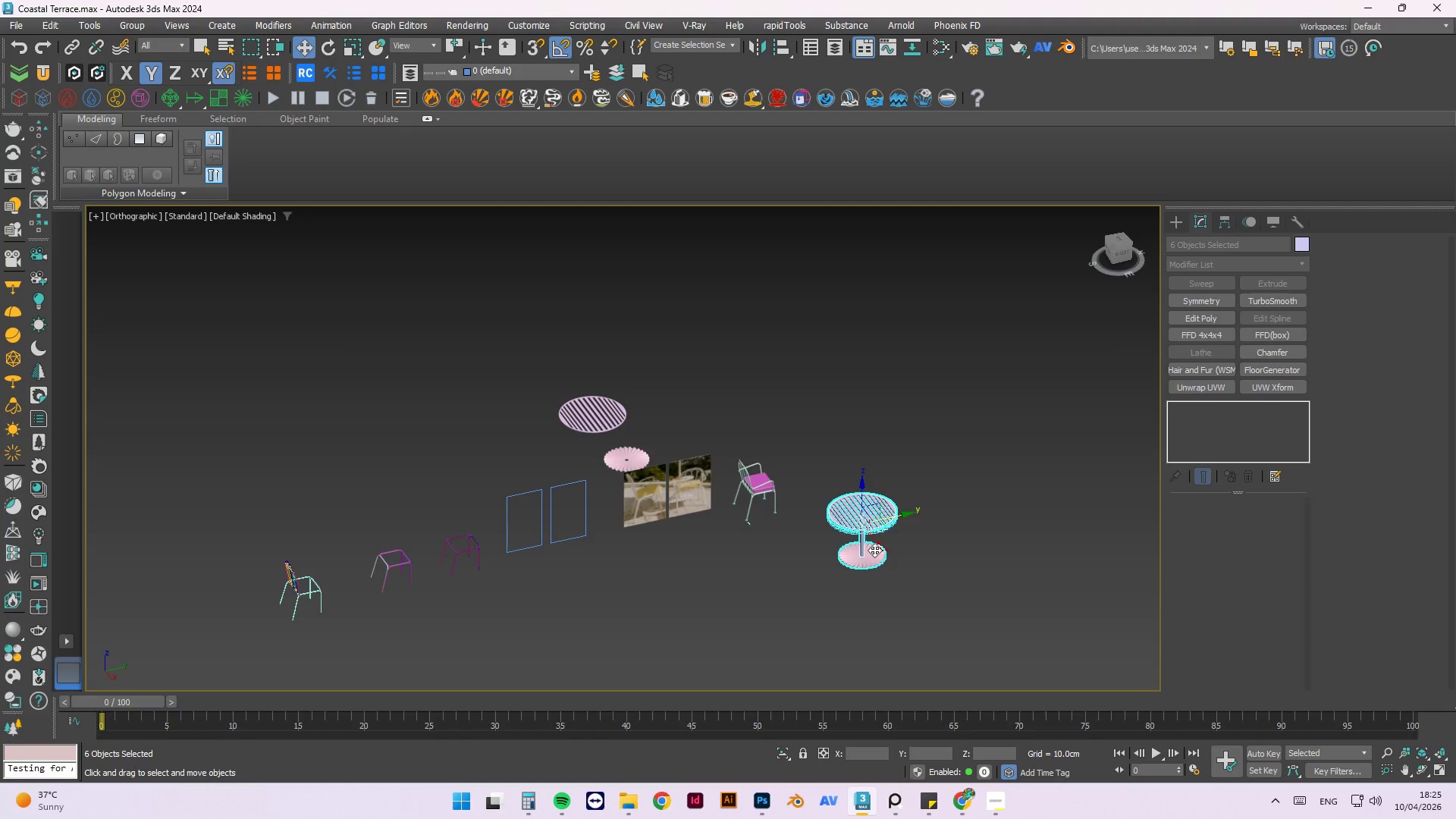 
left_click_drag(start_coordinate=[876, 544], to_coordinate=[821, 480])
 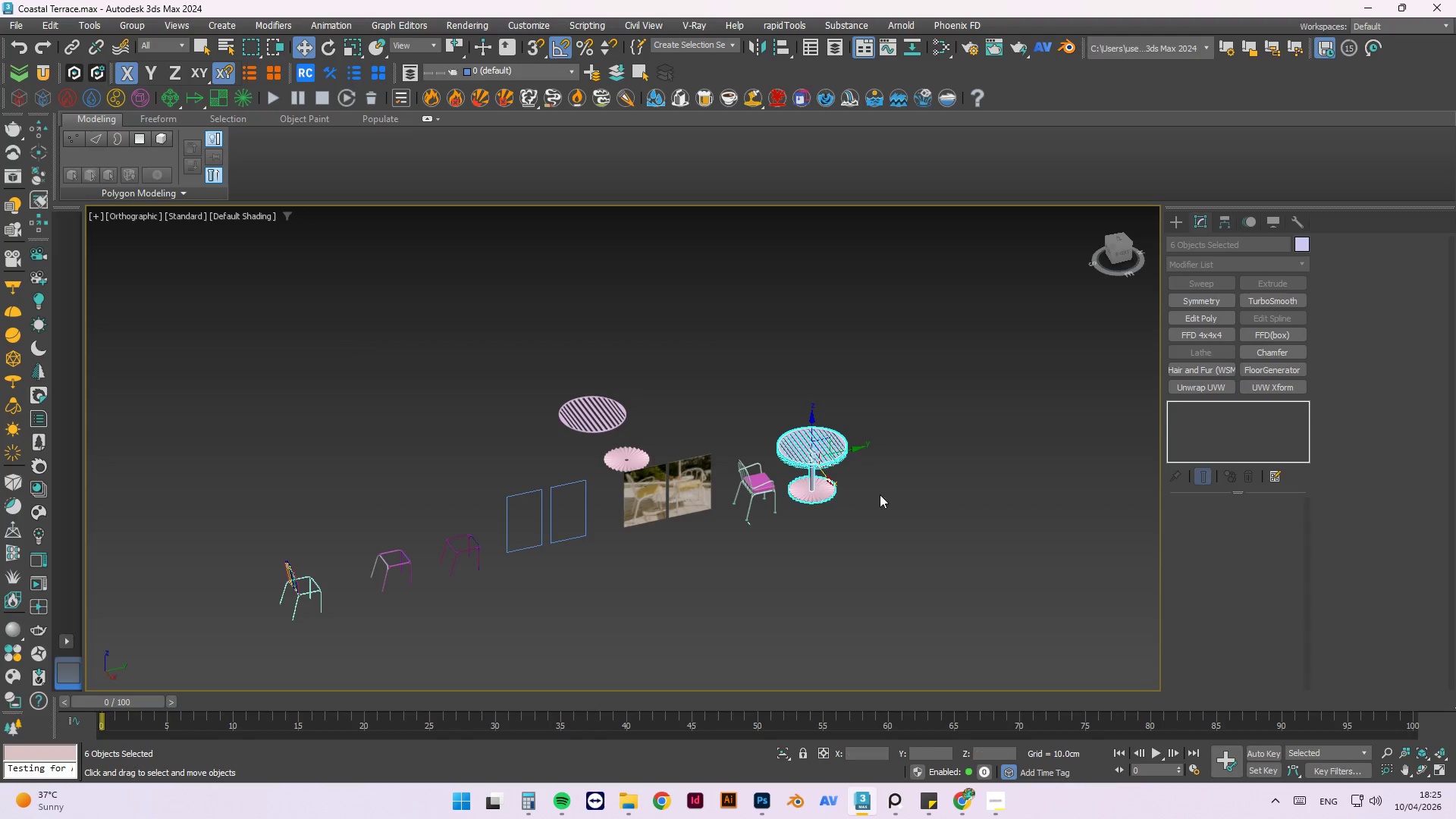 
left_click([889, 496])
 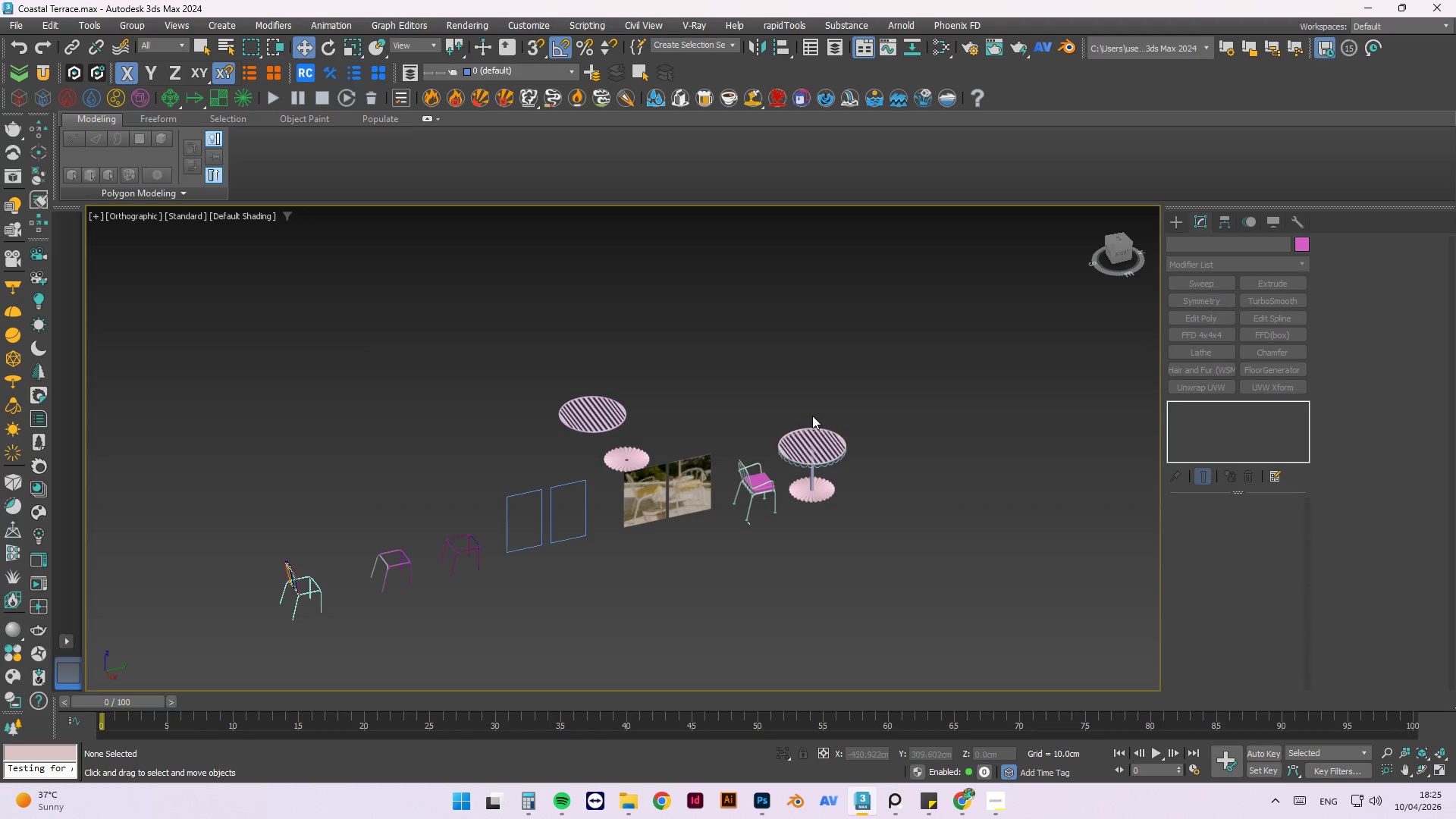 
scroll: coordinate [802, 459], scroll_direction: up, amount: 3.0
 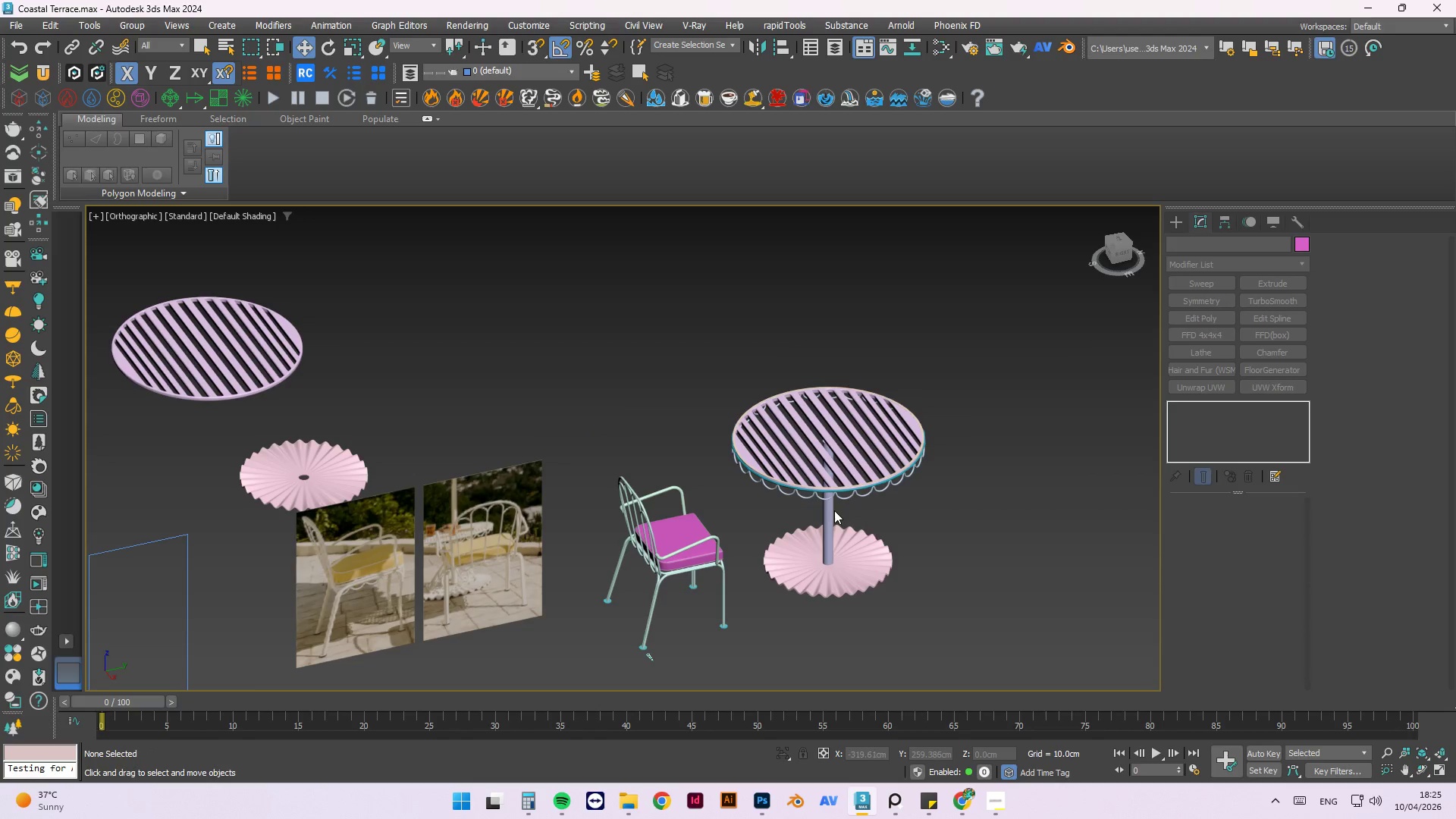 
left_click([832, 510])
 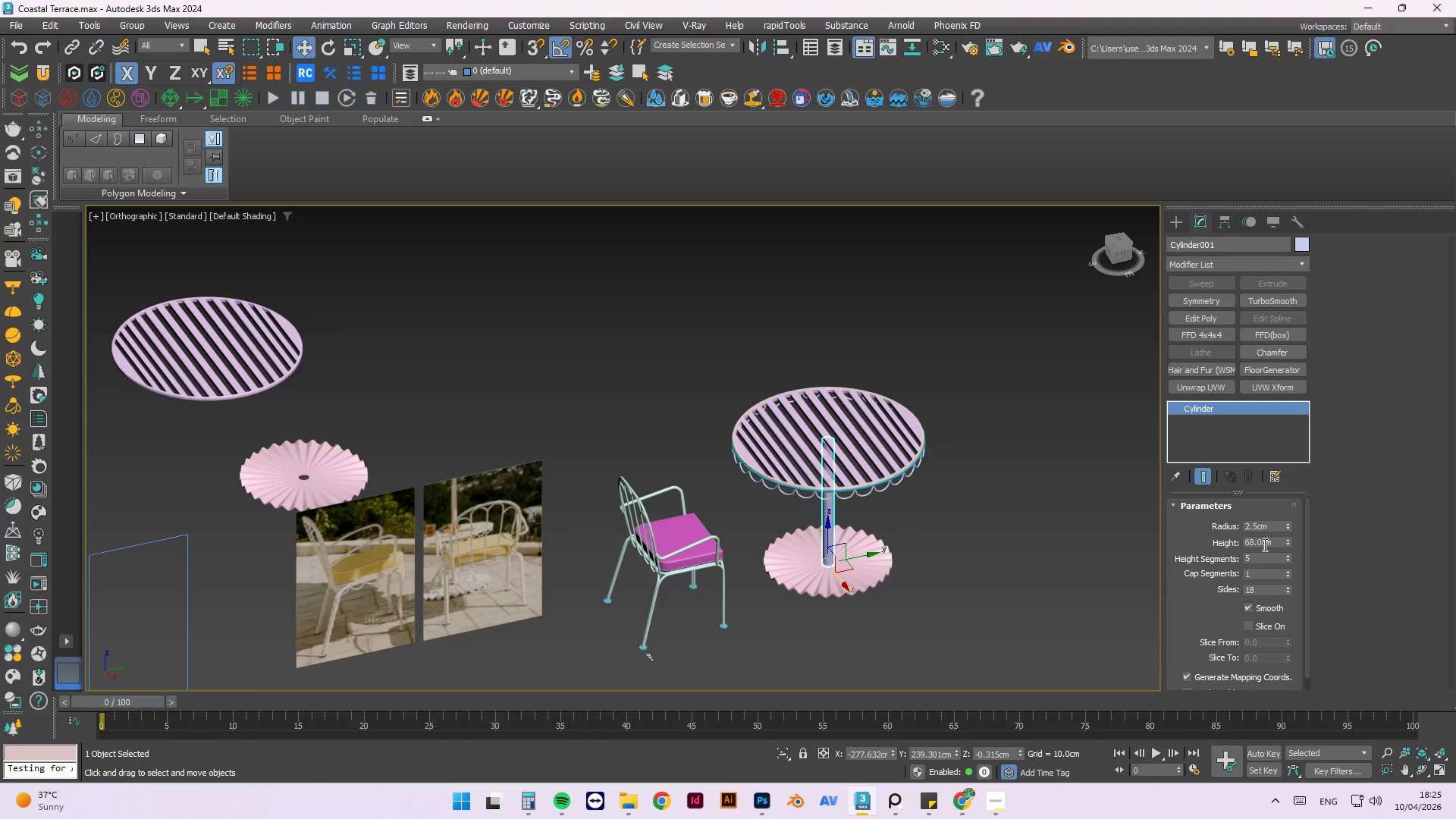 
left_click_drag(start_coordinate=[1272, 543], to_coordinate=[1186, 542])
 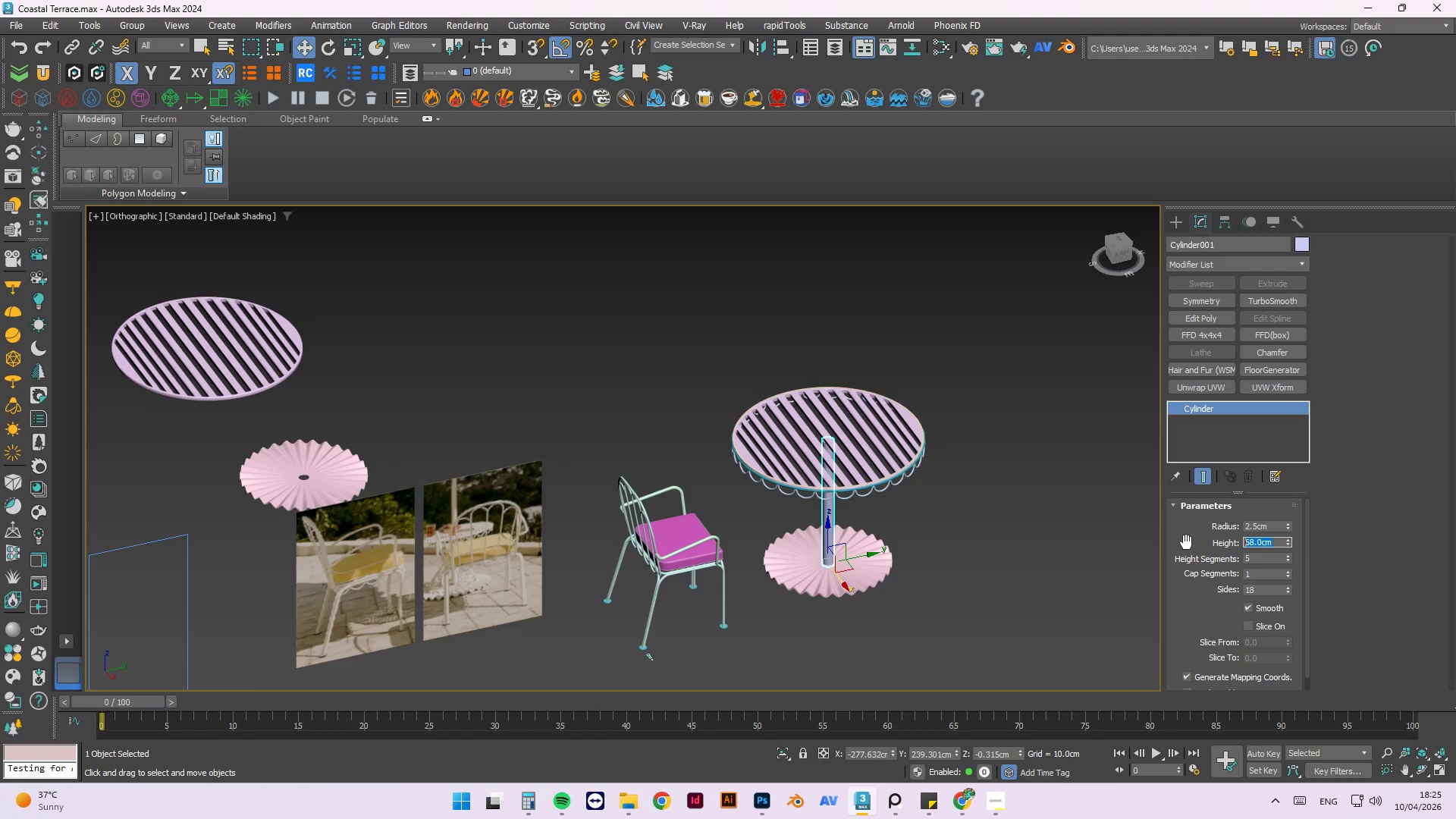 
key(Numpad7)
 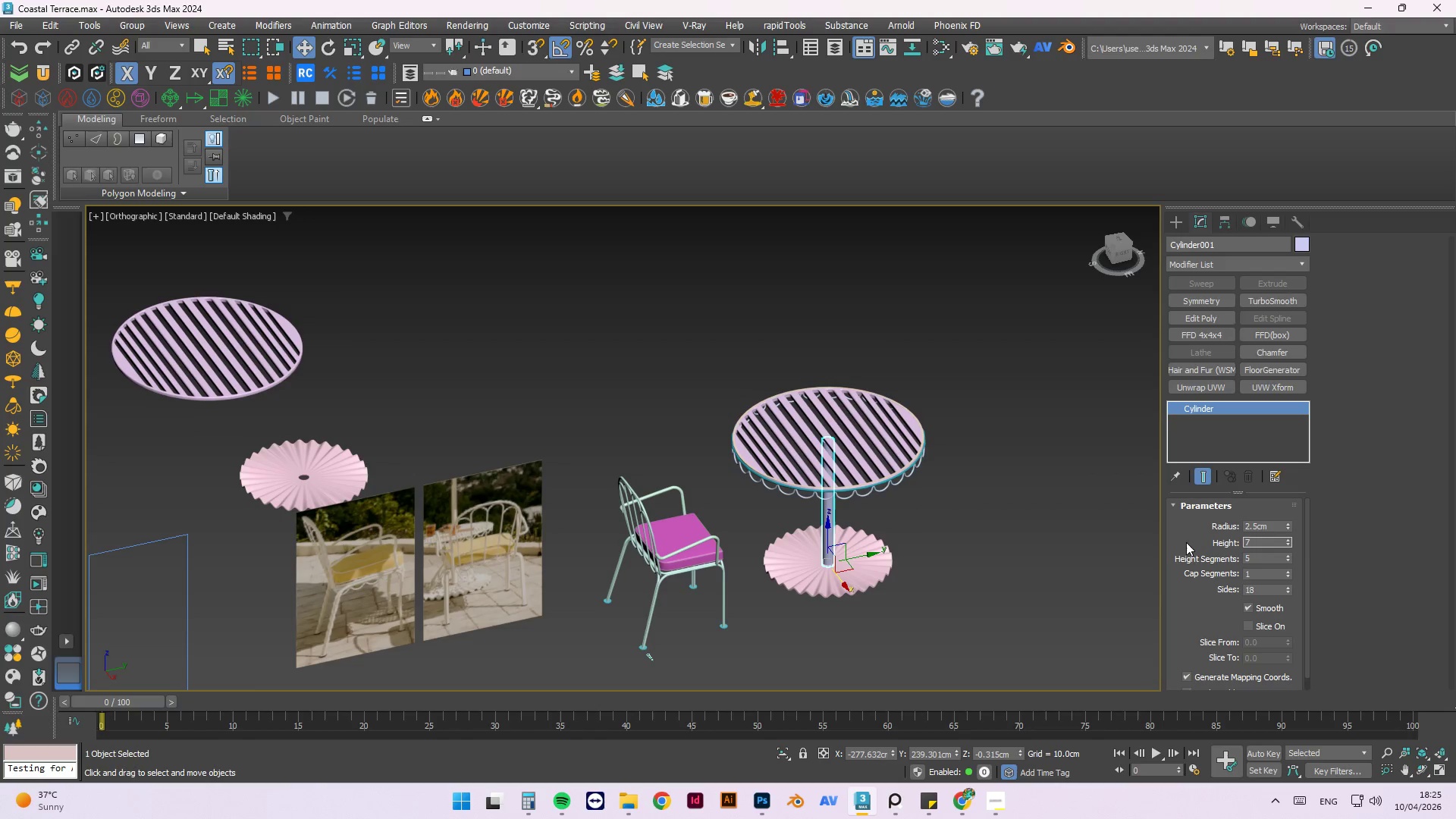 
key(Backspace)
 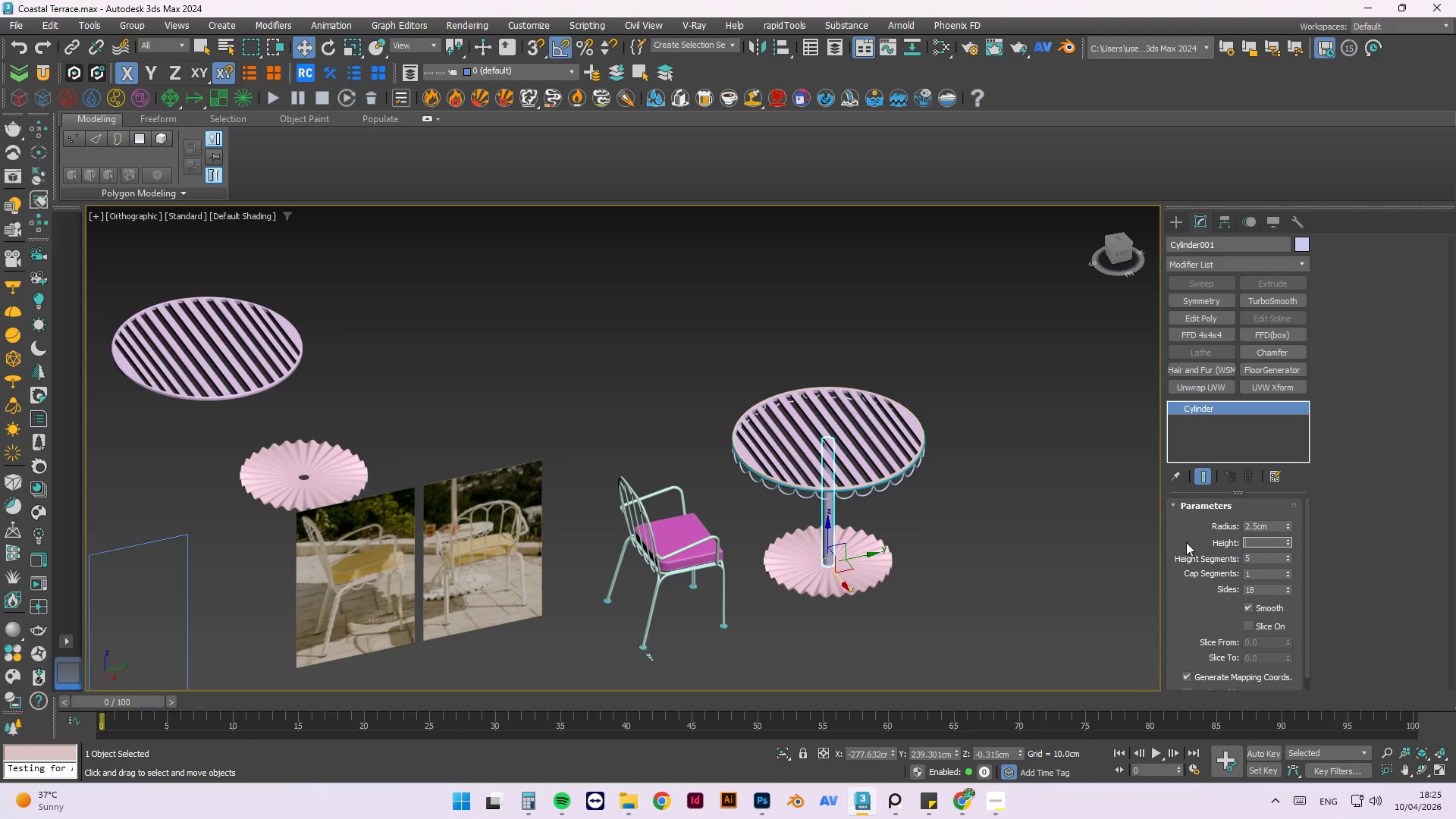 
key(Numpad3)
 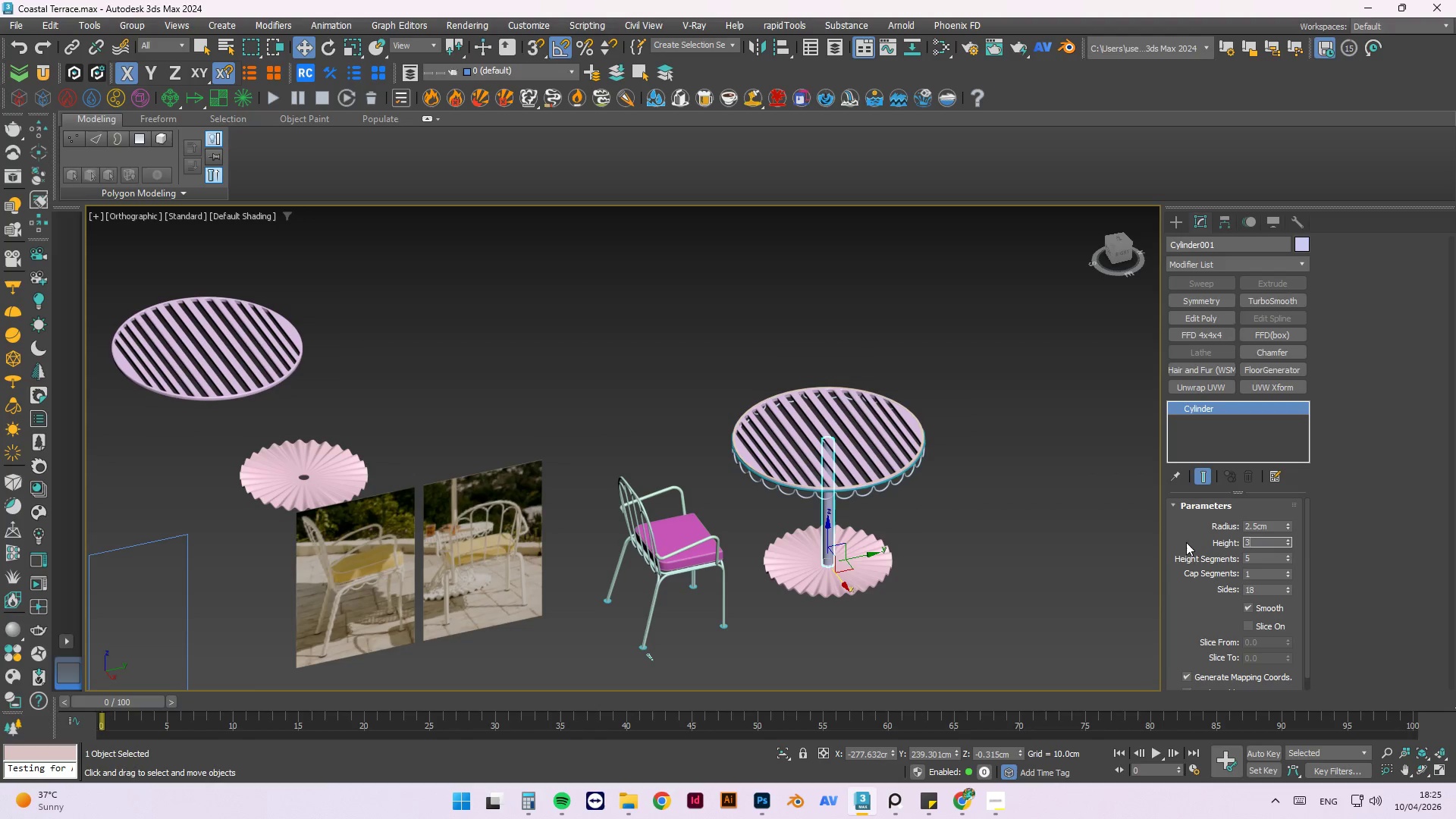 
key(Numpad0)
 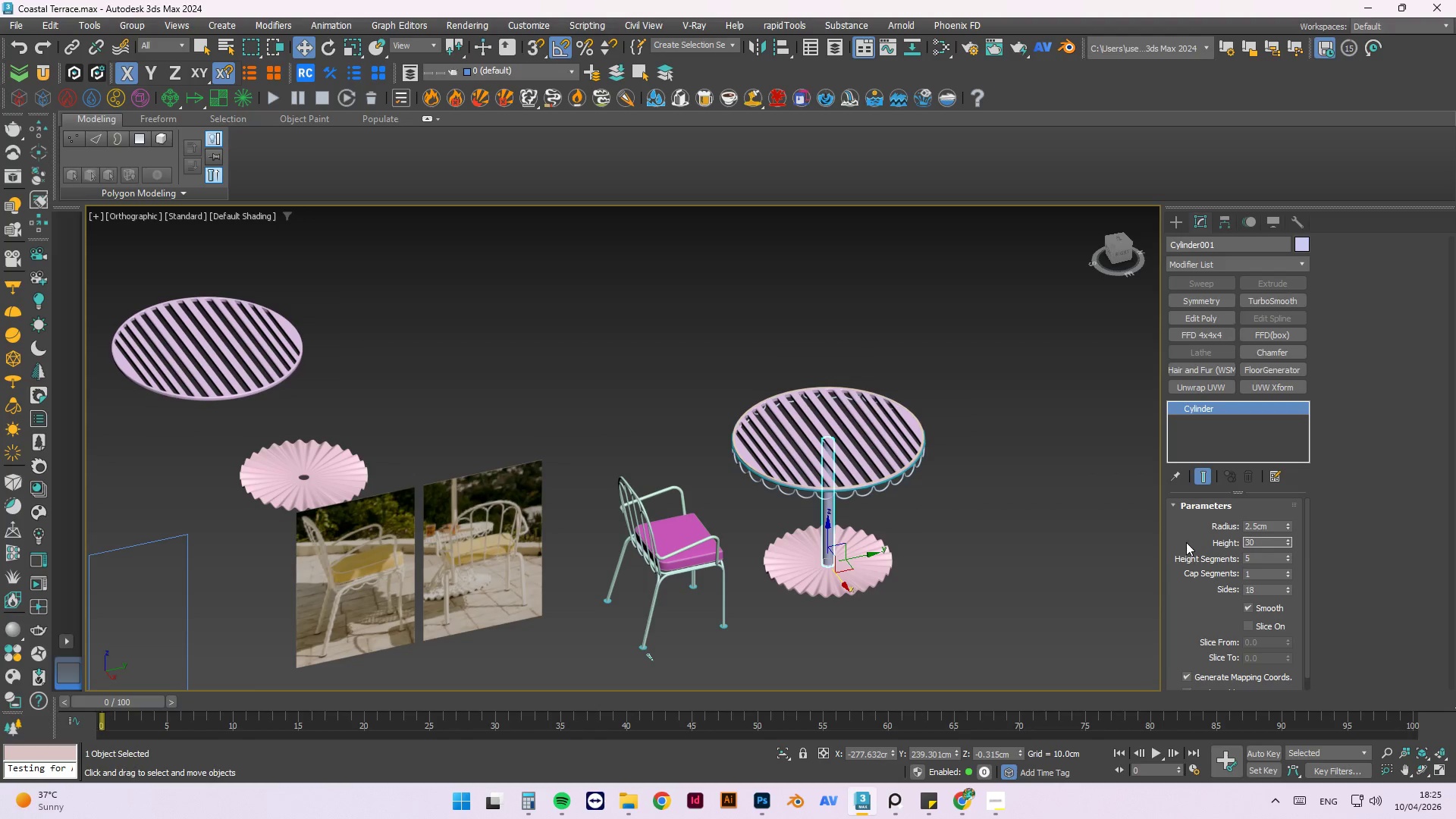 
key(Insert)
 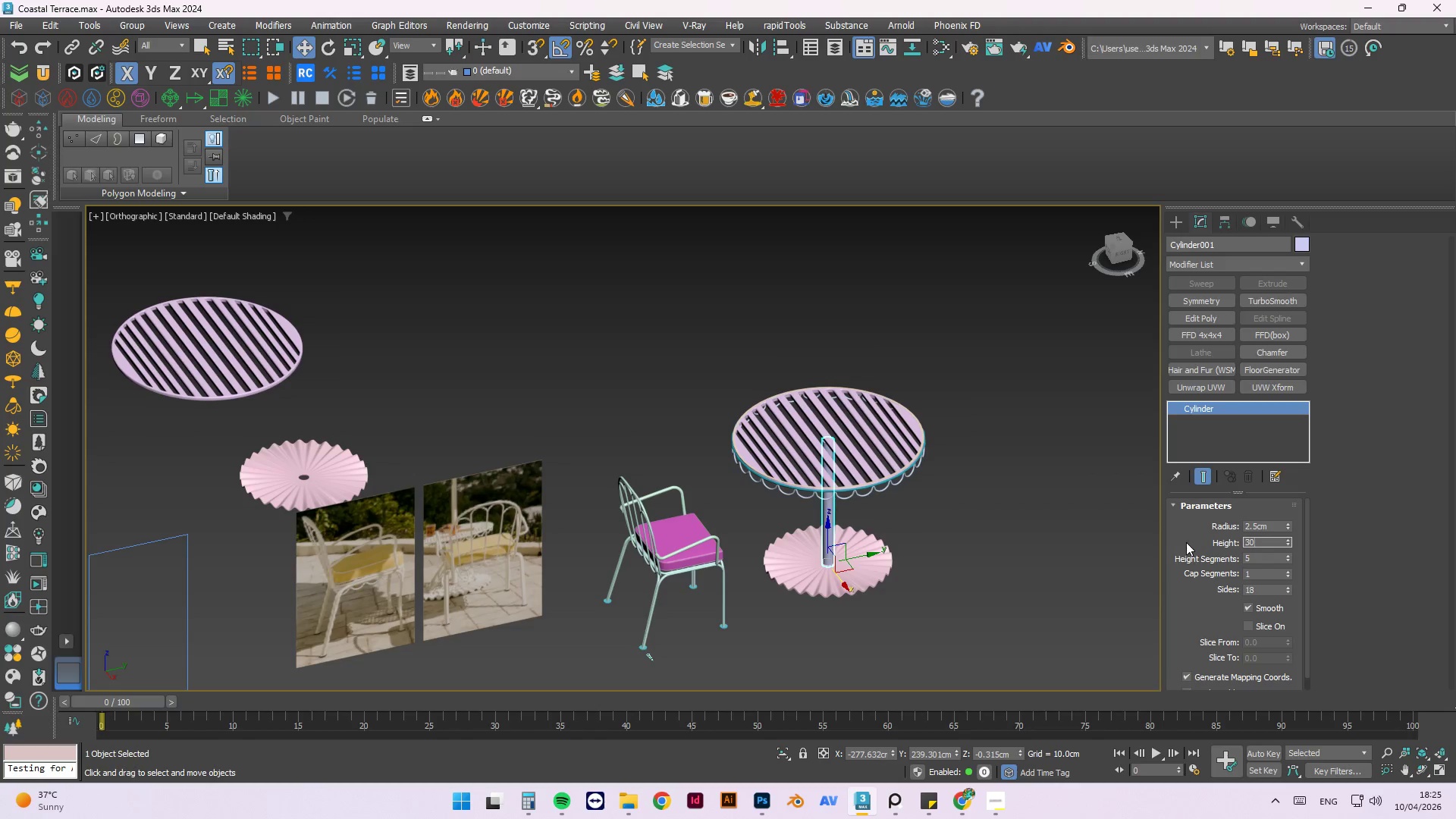 
key(Backspace)
 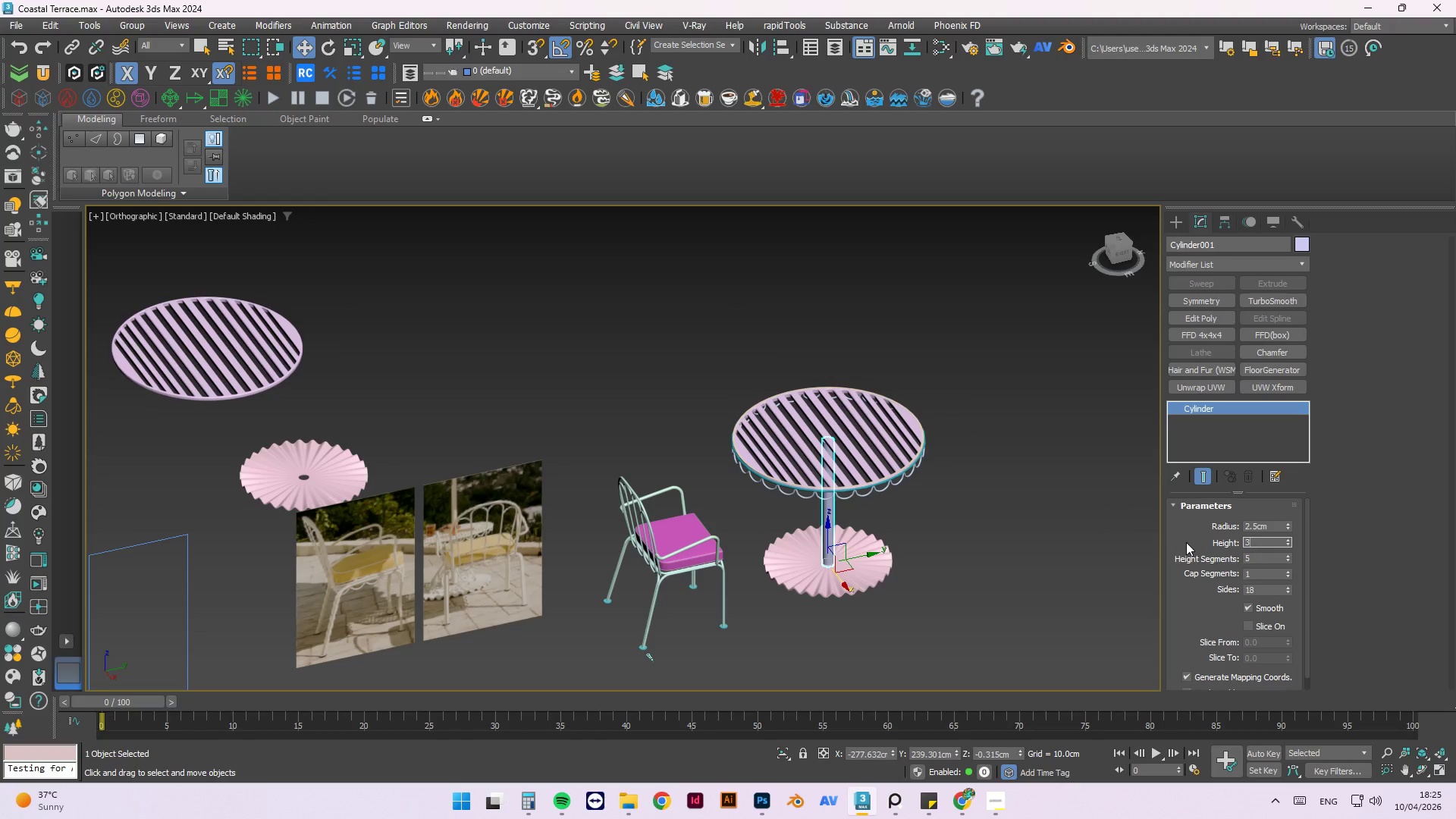 
key(Backspace)
 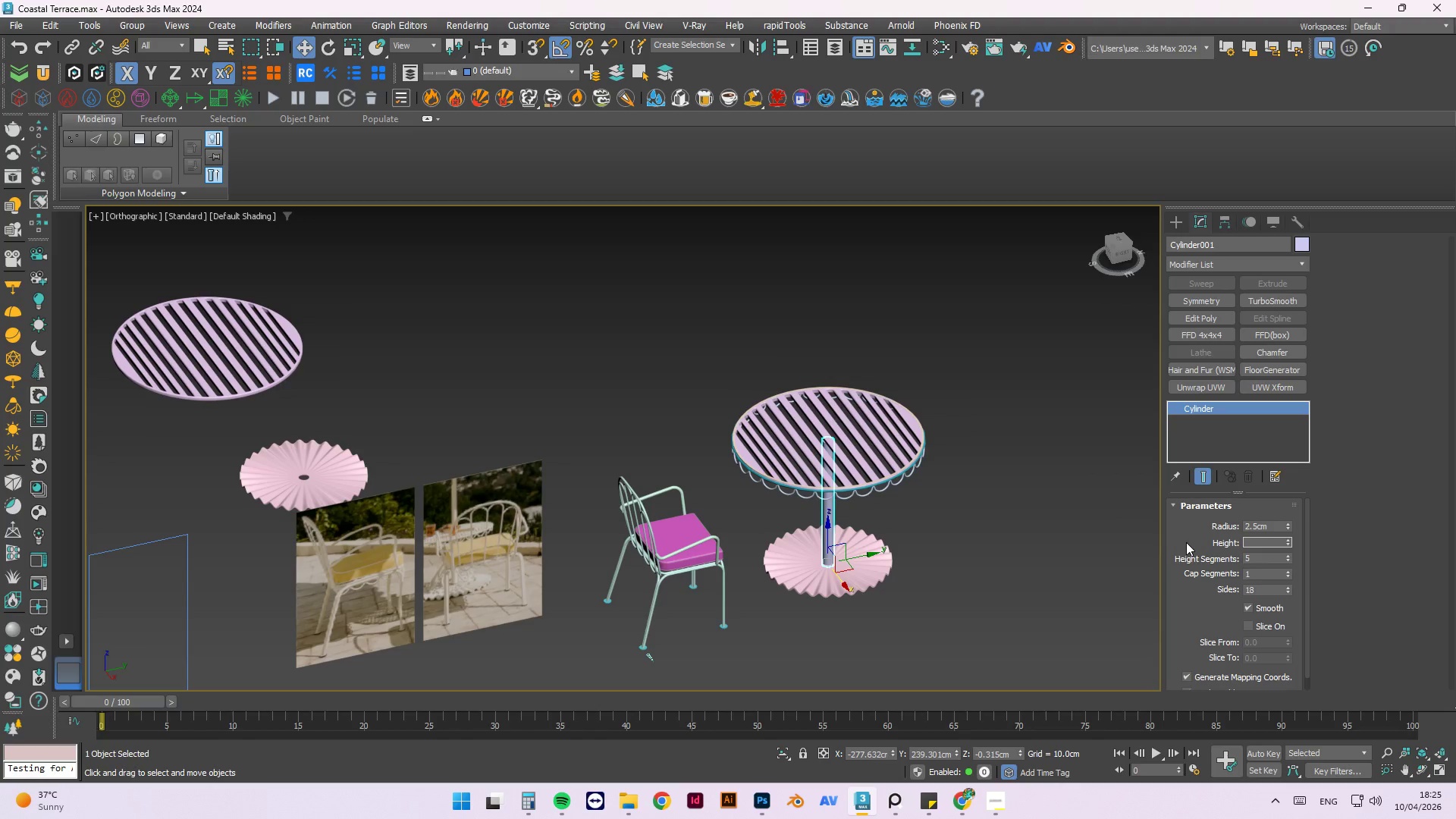 
key(Numpad2)
 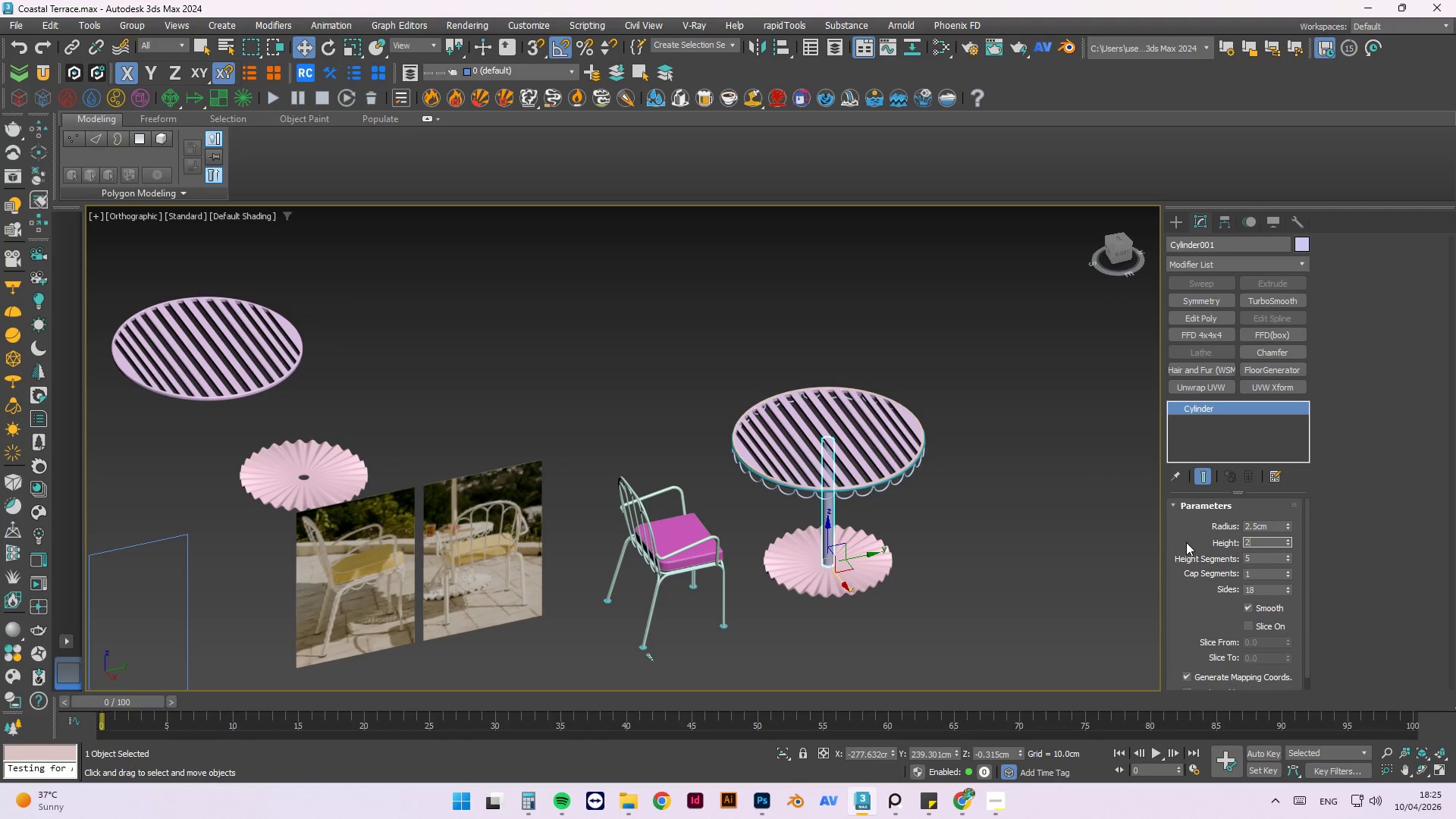 
key(Numpad0)
 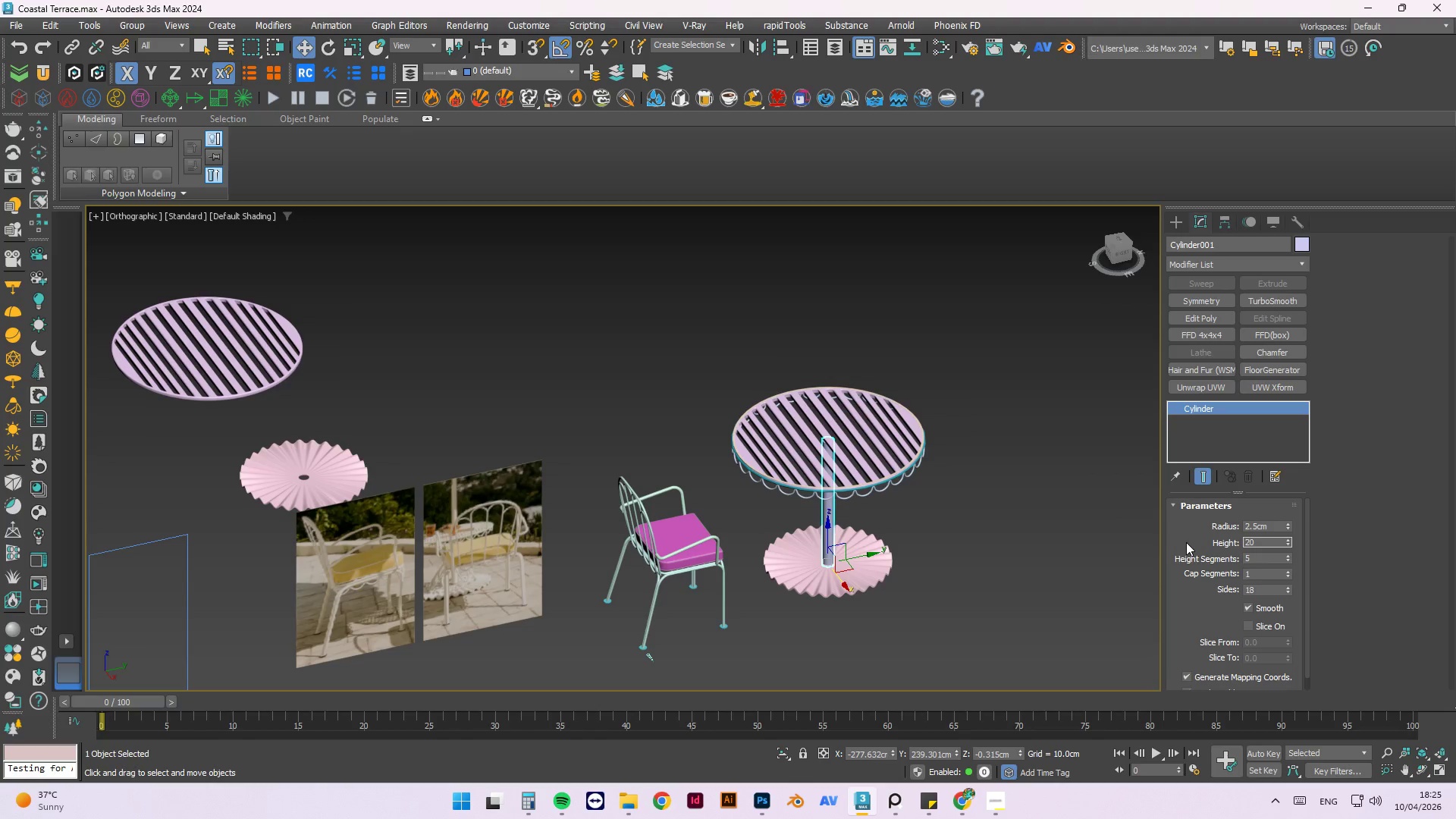 
key(Numpad0)
 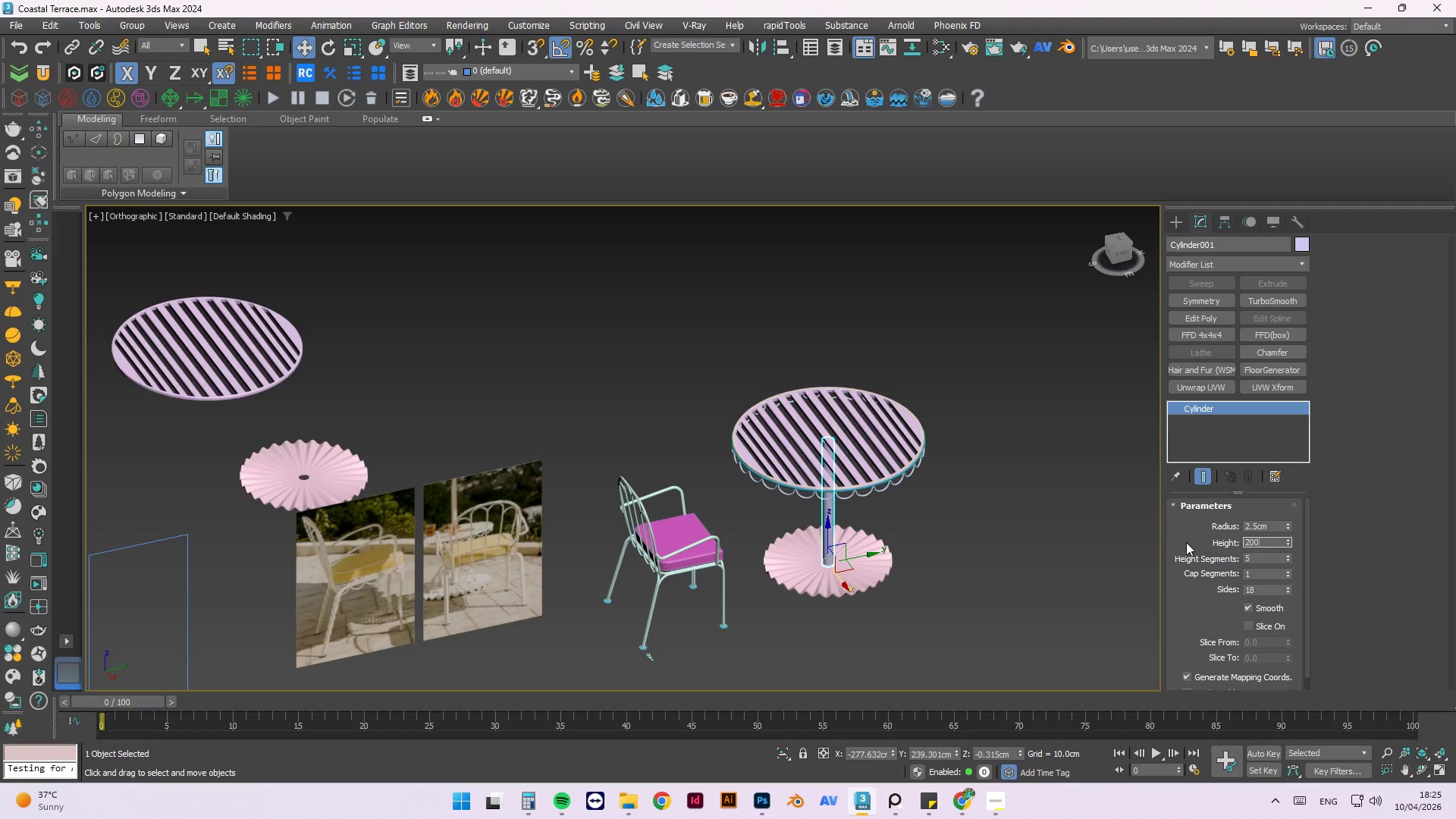 
key(NumpadEnter)
 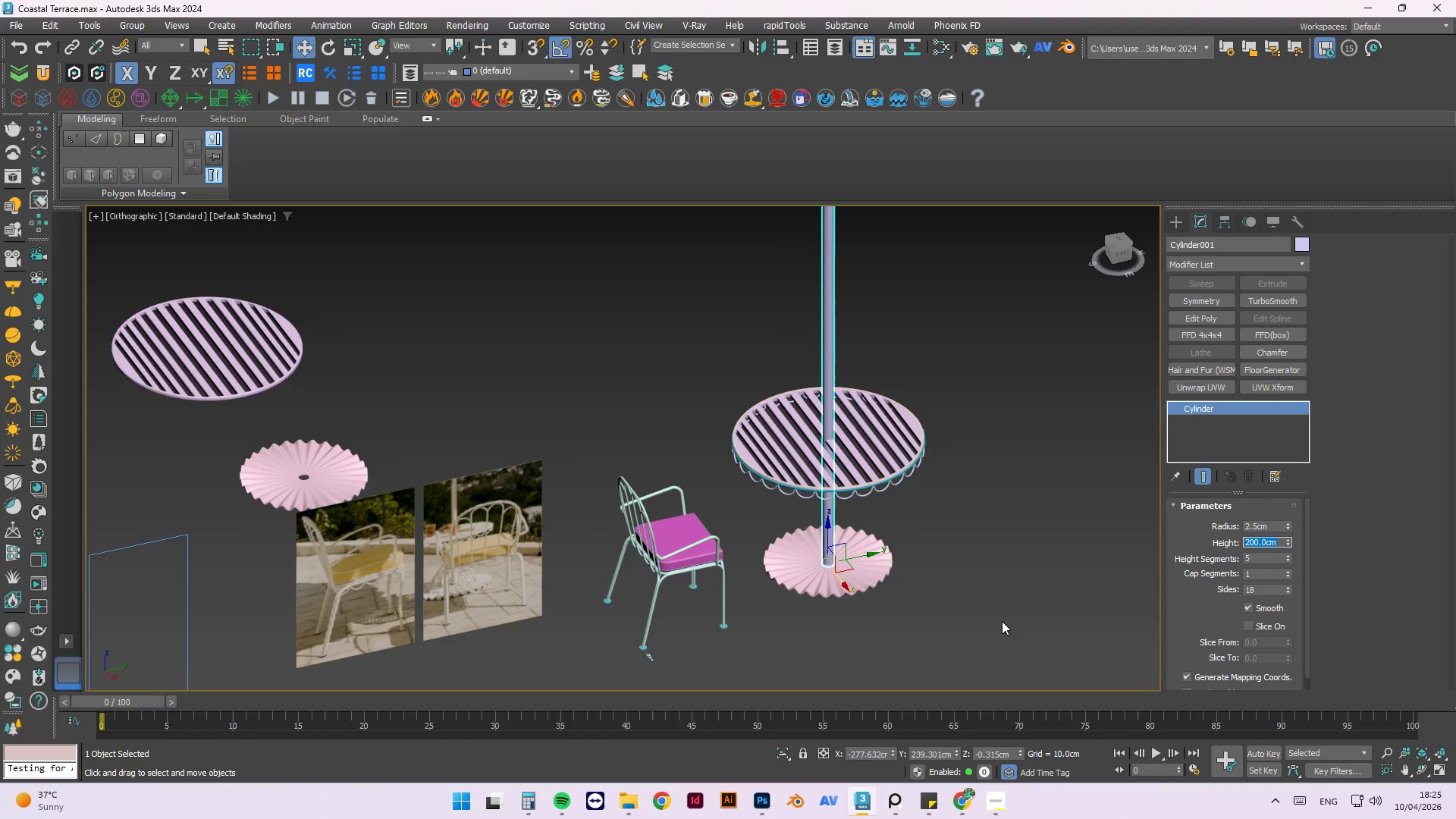 
key(Alt+AltLeft)
 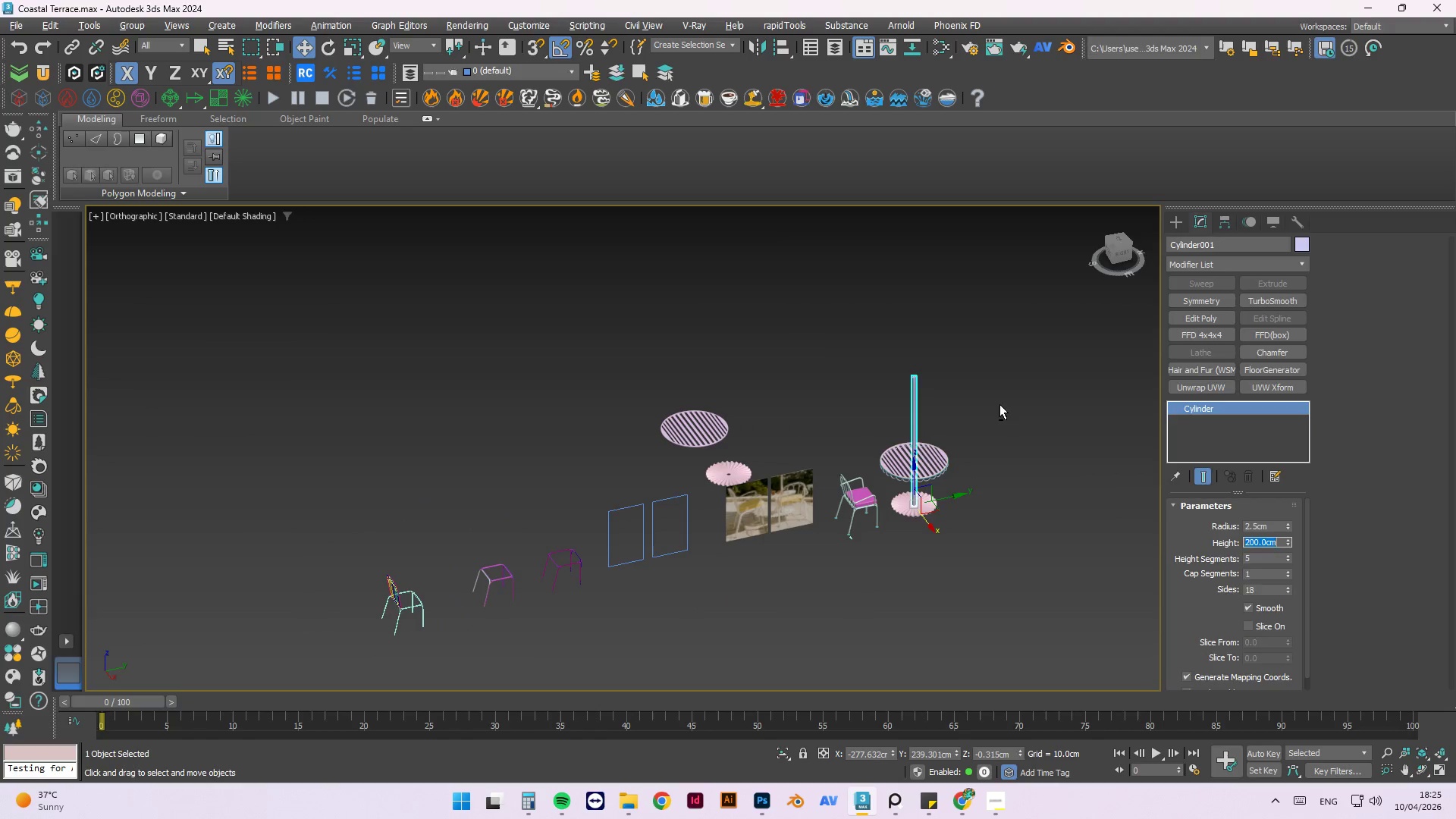 
left_click([999, 402])
 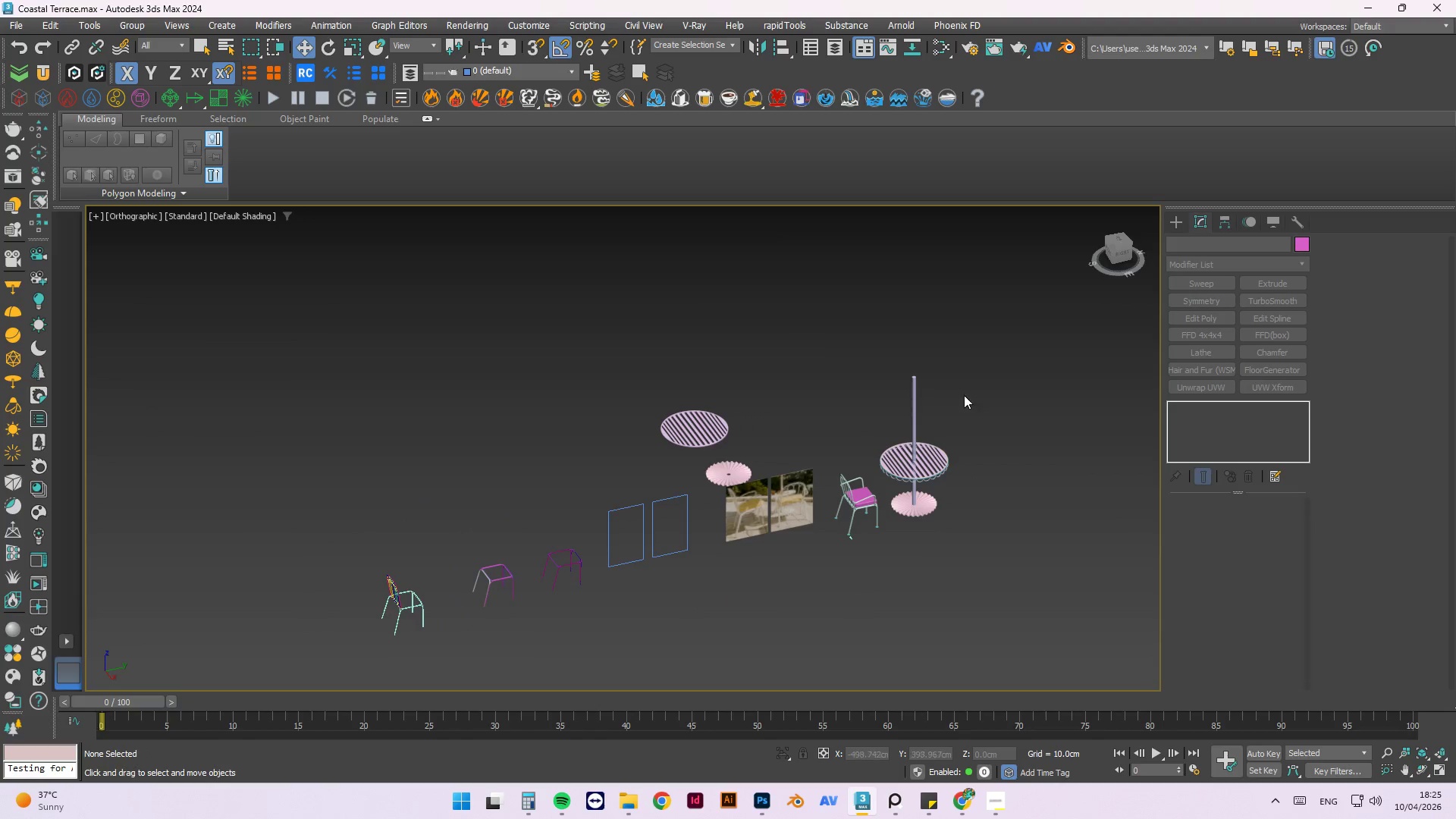 
scroll: coordinate [967, 469], scroll_direction: down, amount: 3.0
 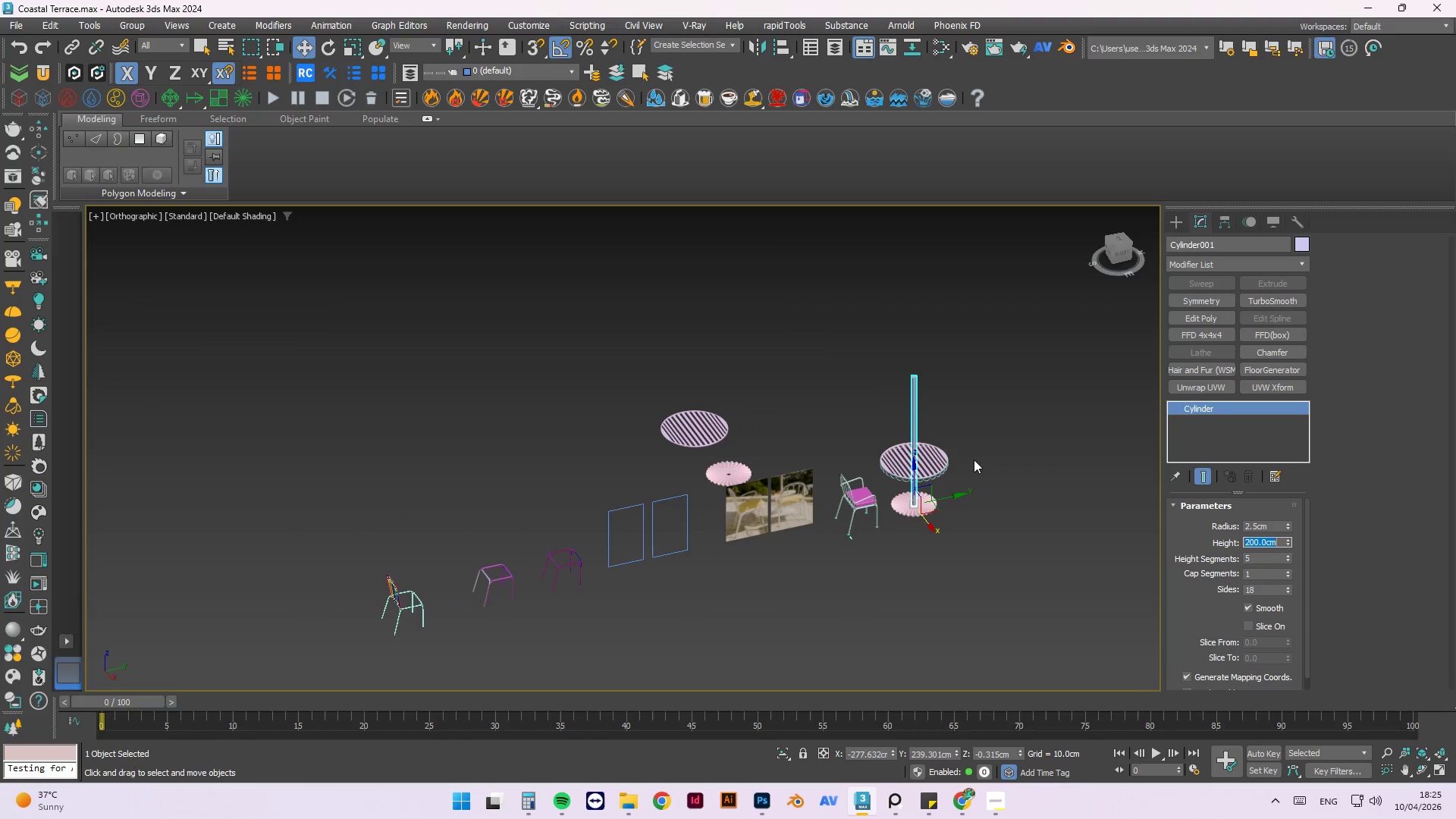 
hold_key(key=AltLeft, duration=1.5)
 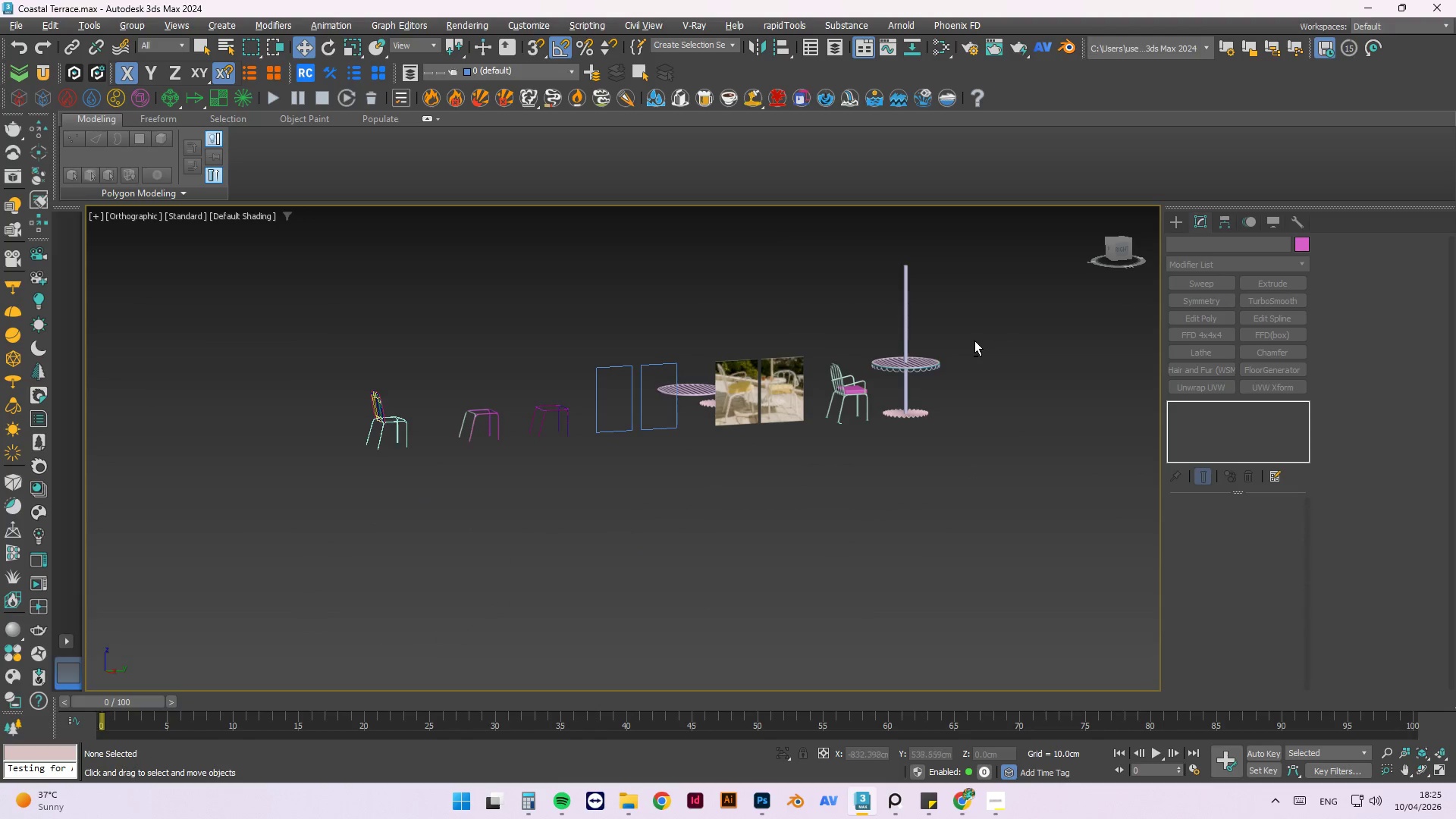 
hold_key(key=AltLeft, duration=0.59)
 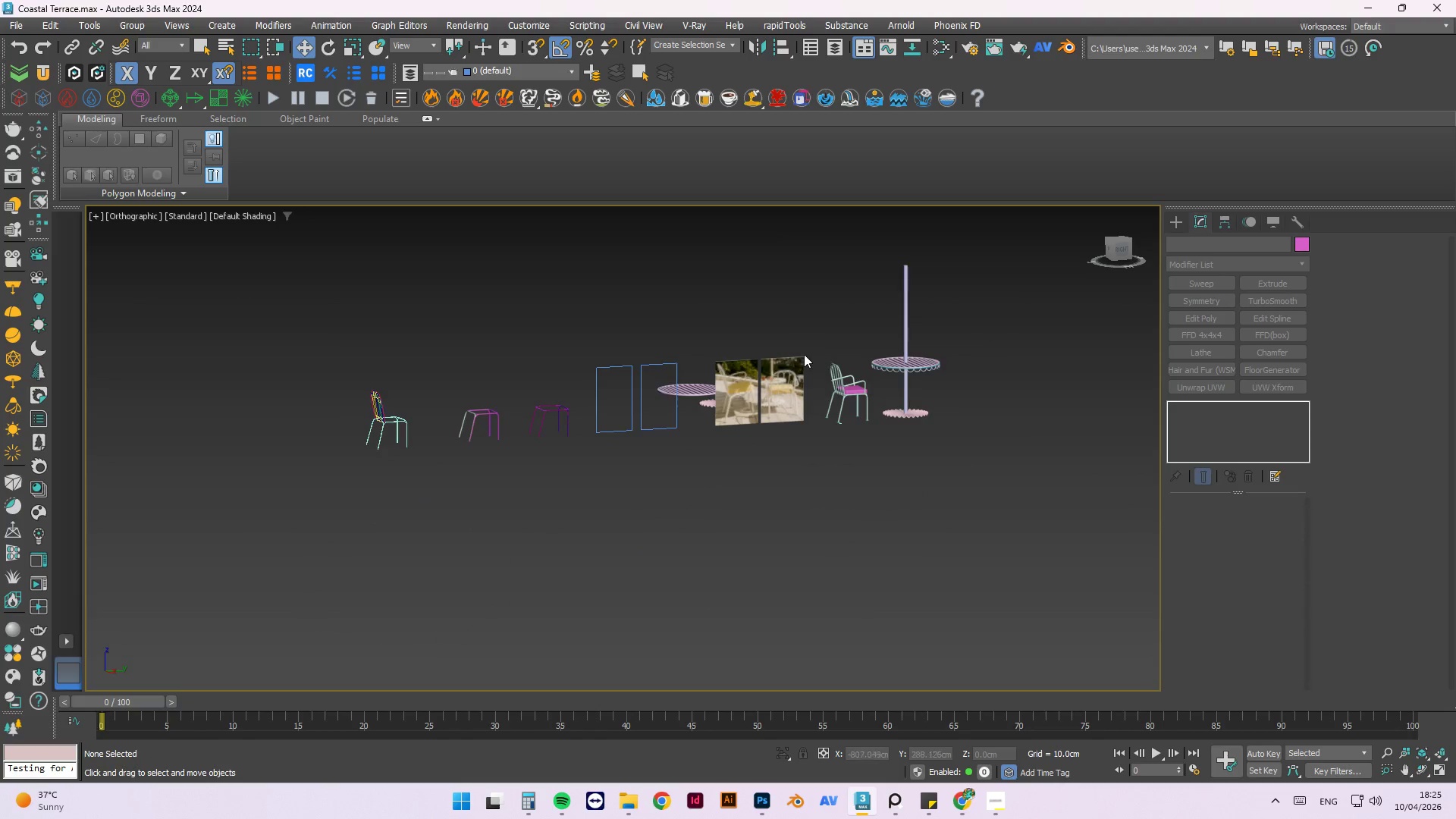 
scroll: coordinate [725, 438], scroll_direction: up, amount: 6.0
 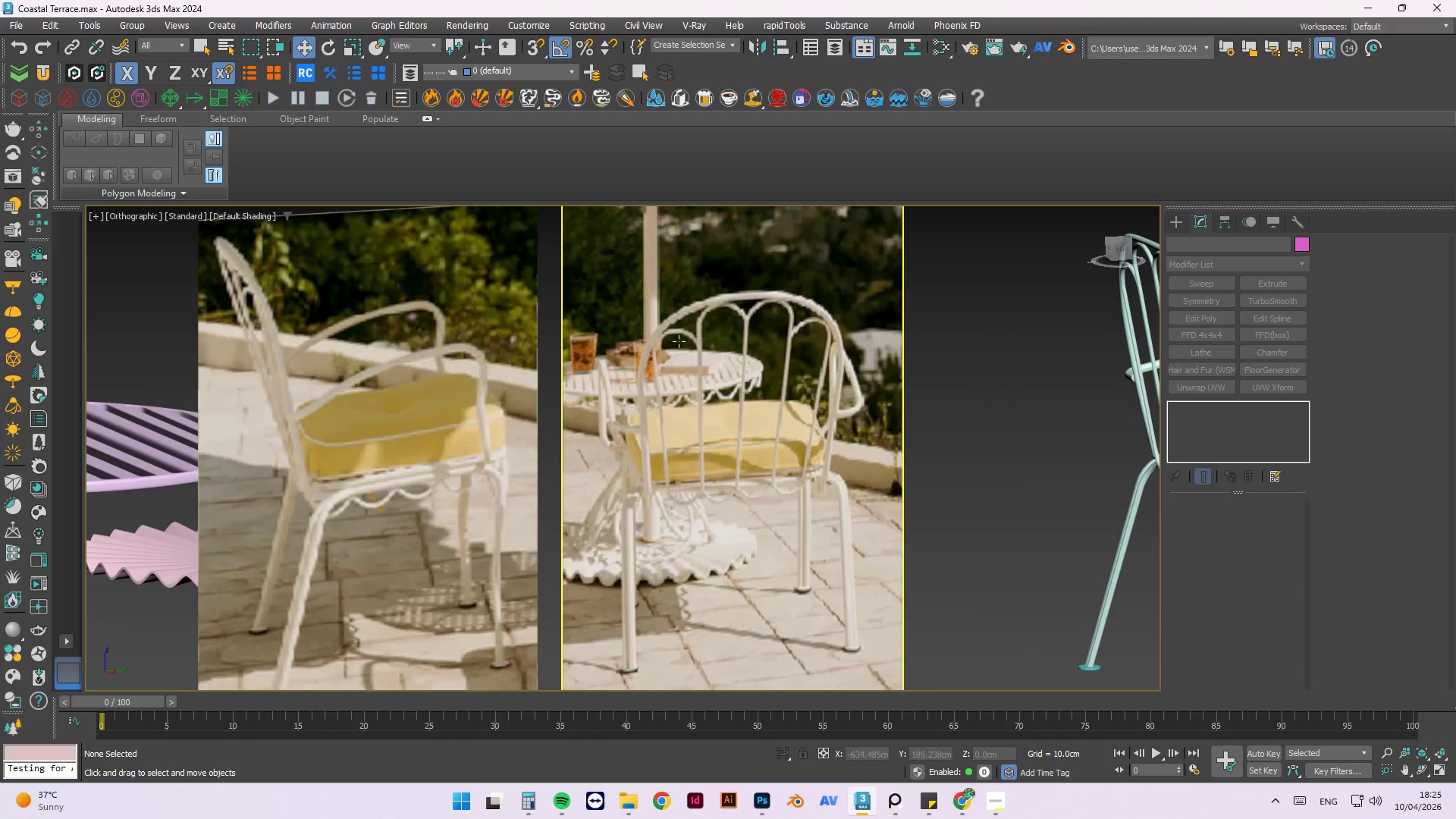 
hold_key(key=AltLeft, duration=0.58)
 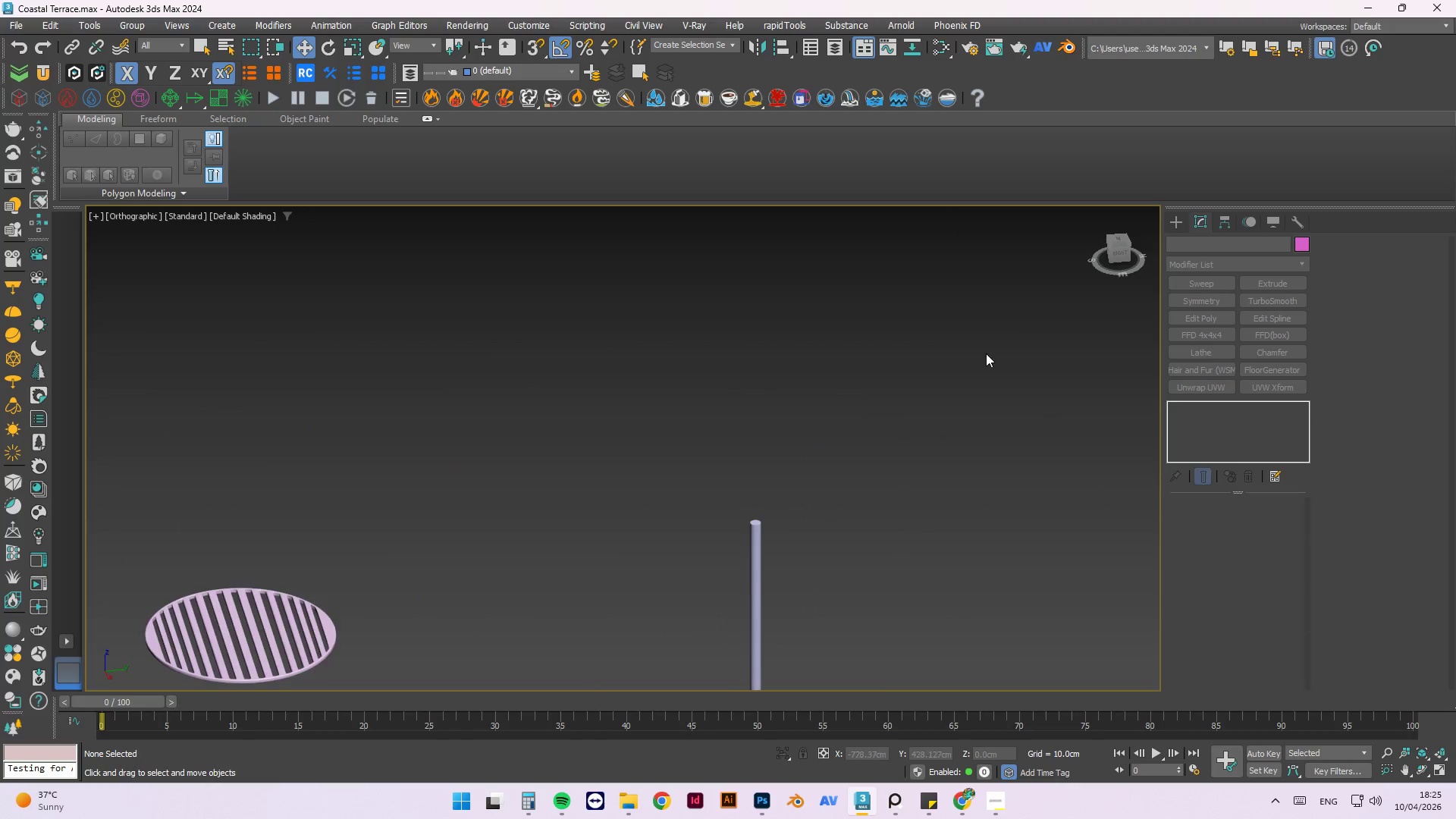 
scroll: coordinate [948, 426], scroll_direction: none, amount: 0.0
 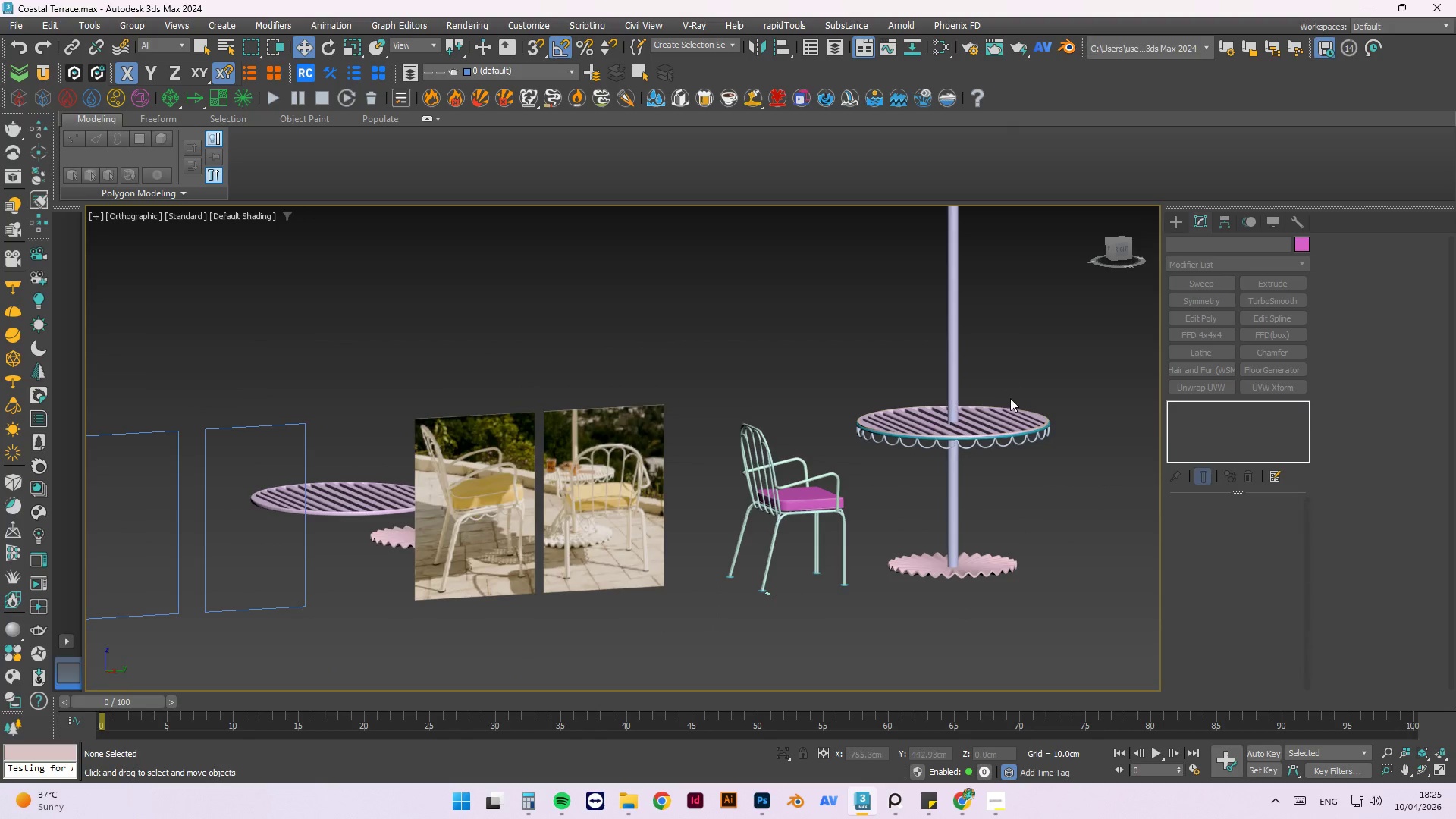 
hold_key(key=AltLeft, duration=0.47)
 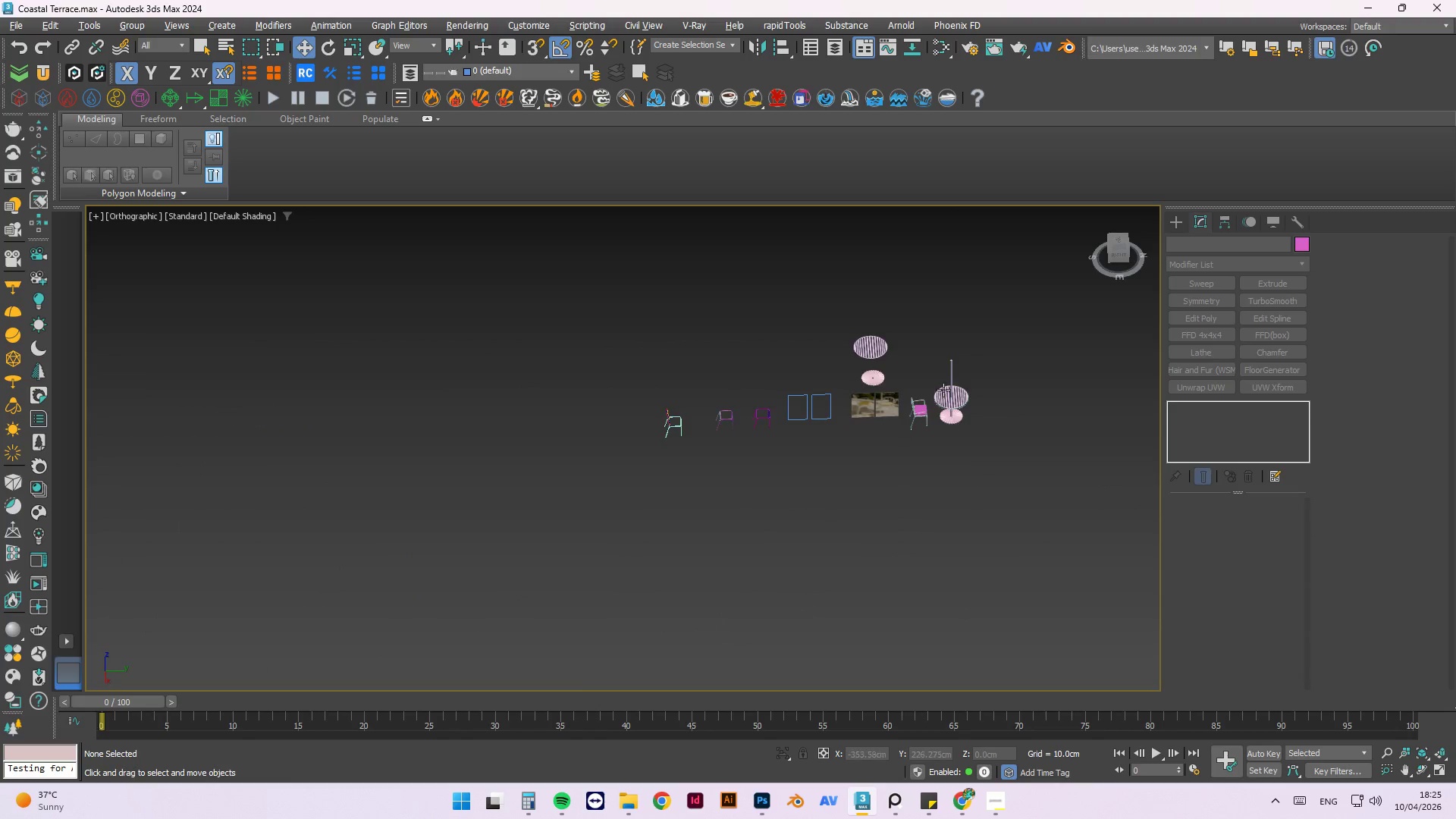 
scroll: coordinate [988, 325], scroll_direction: down, amount: 5.0
 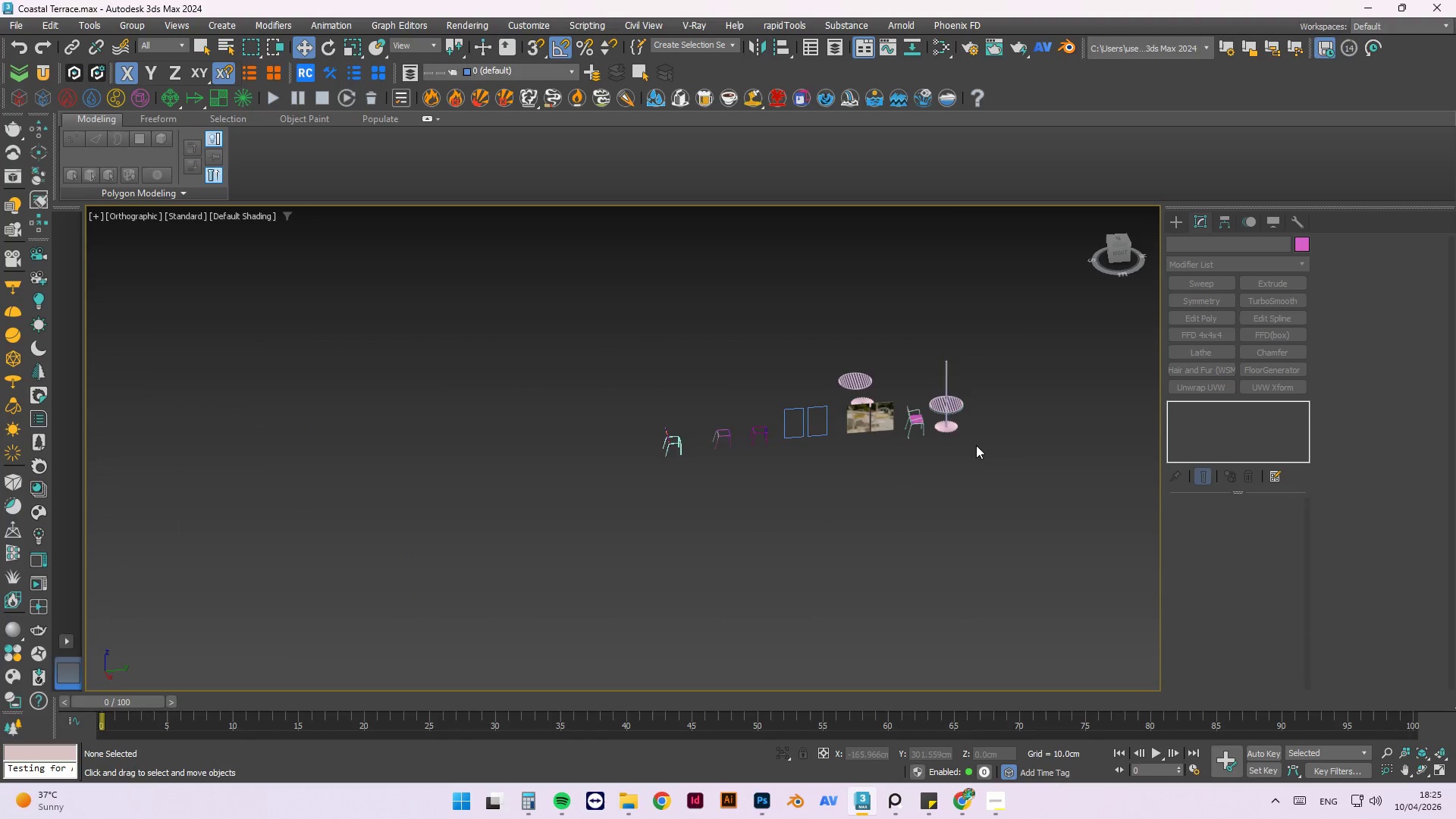 
scroll: coordinate [952, 414], scroll_direction: up, amount: 8.0
 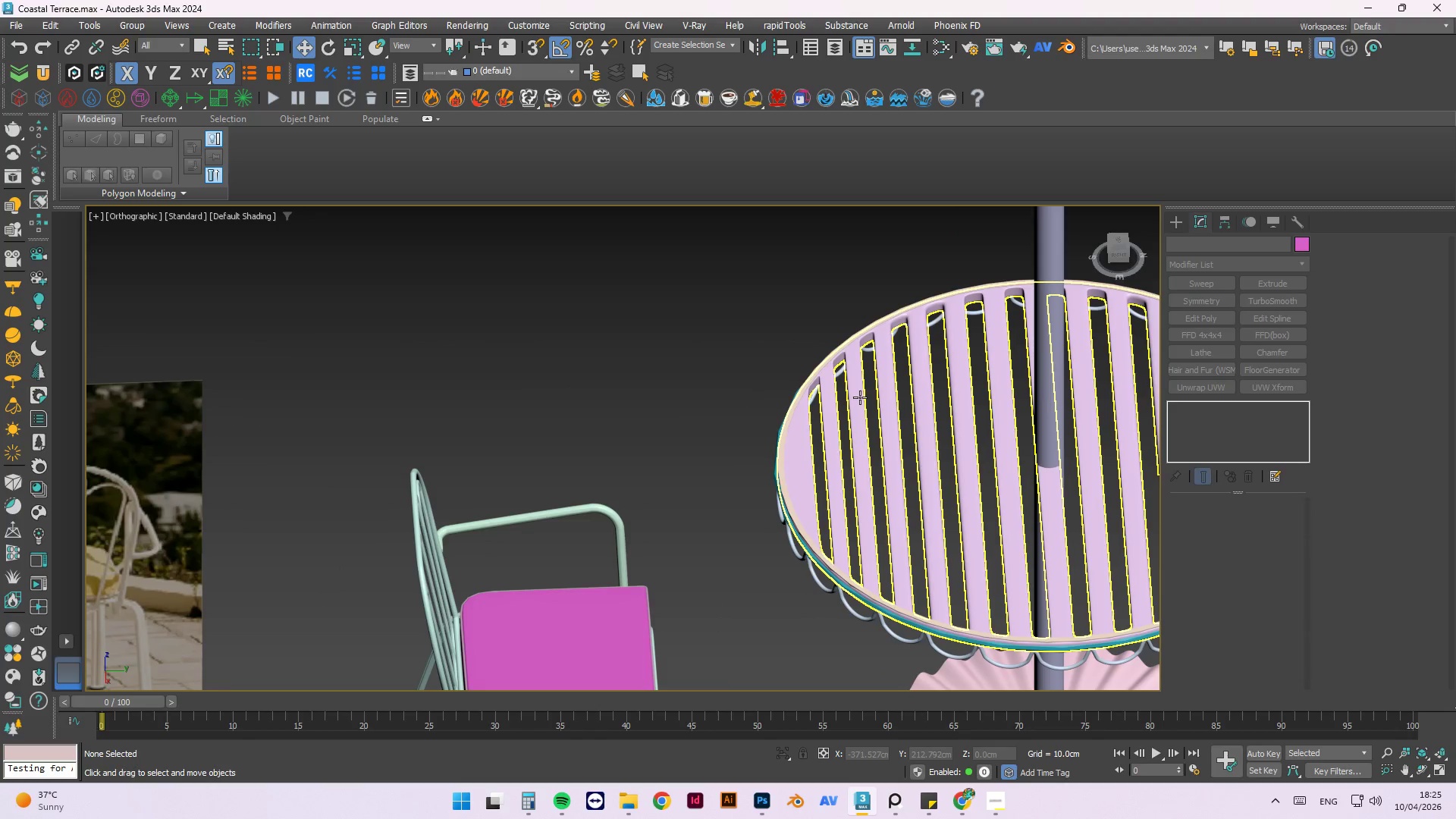 
left_click([860, 397])
 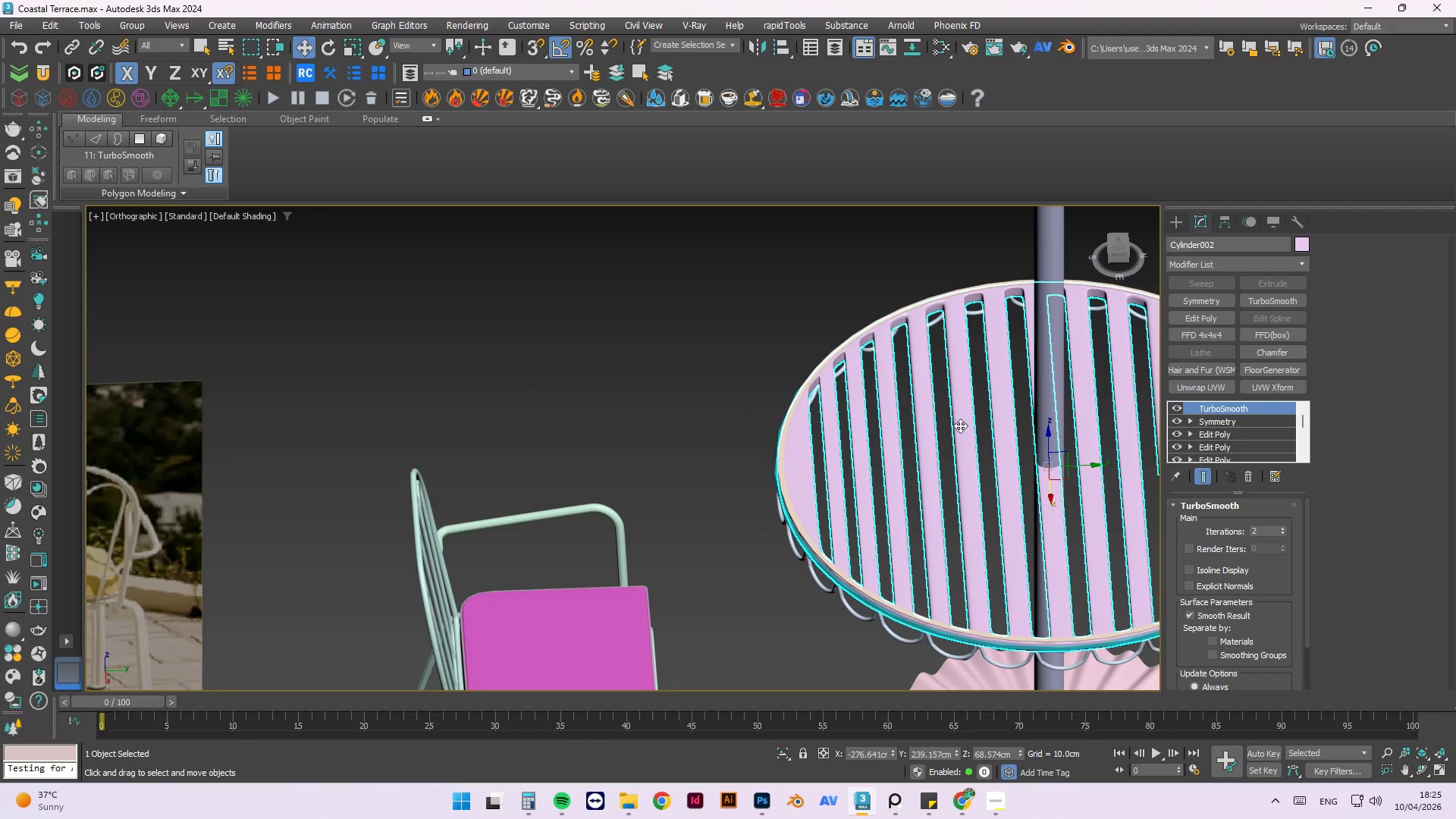 
scroll: coordinate [899, 398], scroll_direction: down, amount: 3.0
 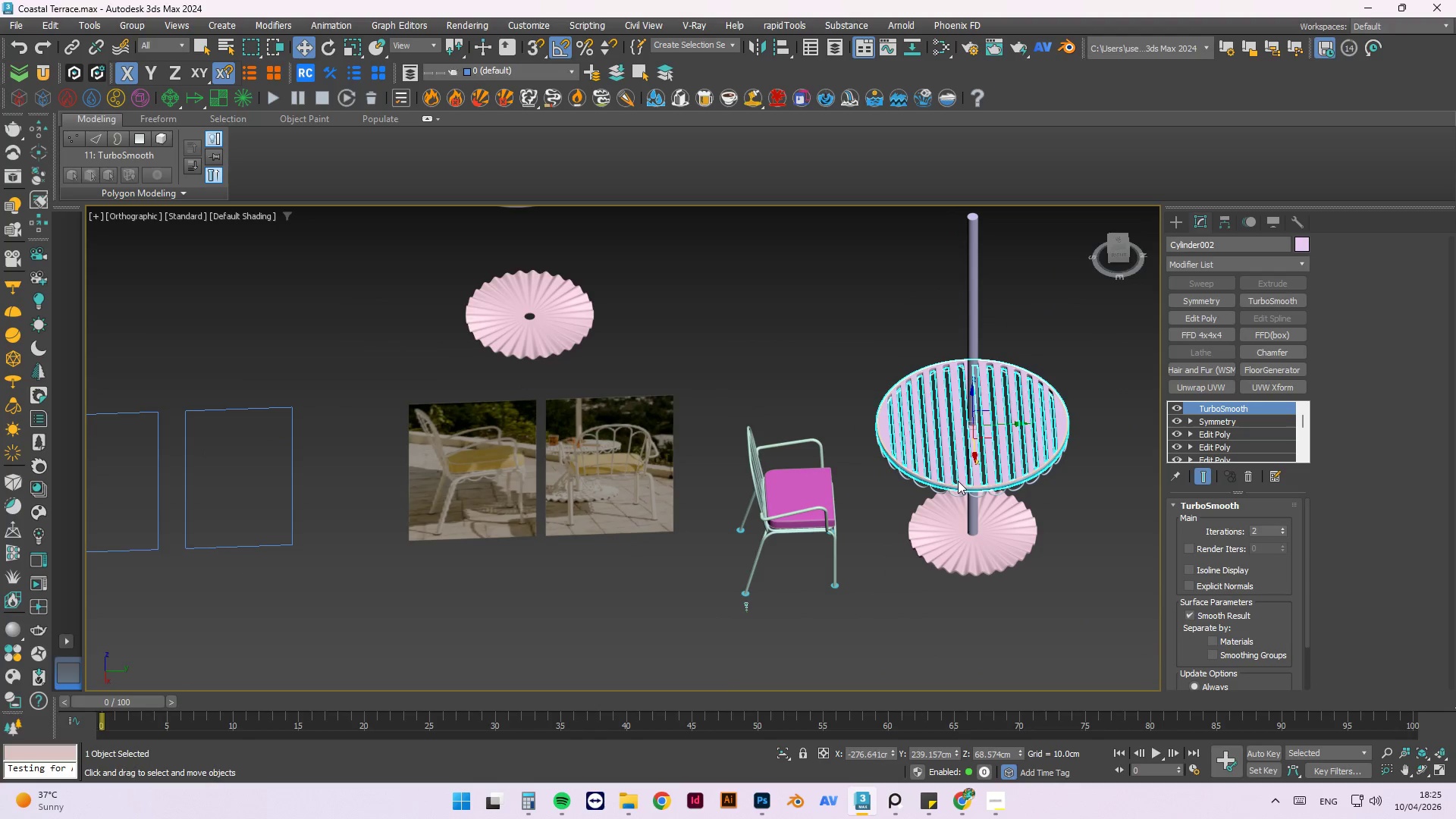 
hold_key(key=AltLeft, duration=1.5)
 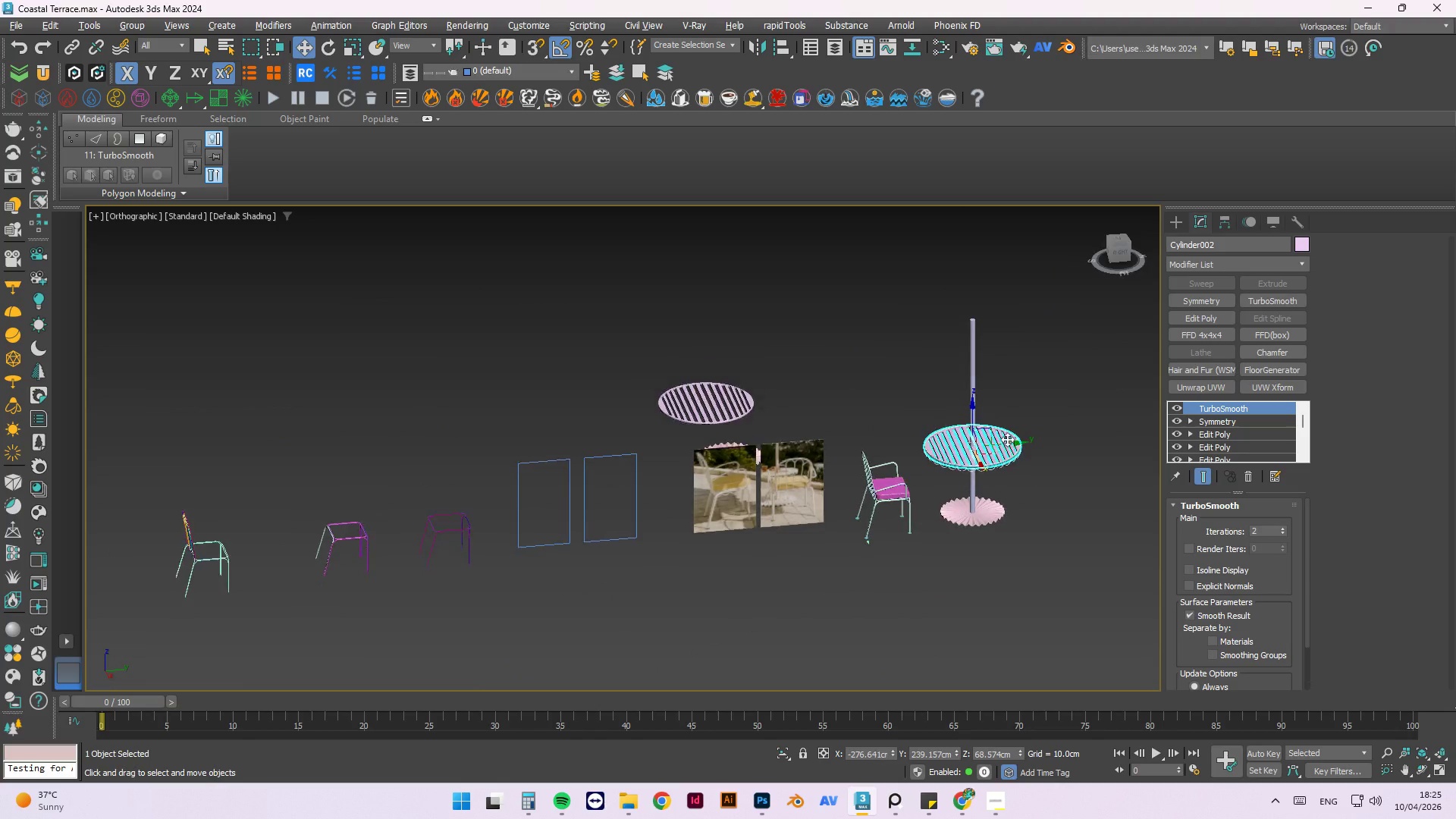 
scroll: coordinate [971, 466], scroll_direction: down, amount: 2.0
 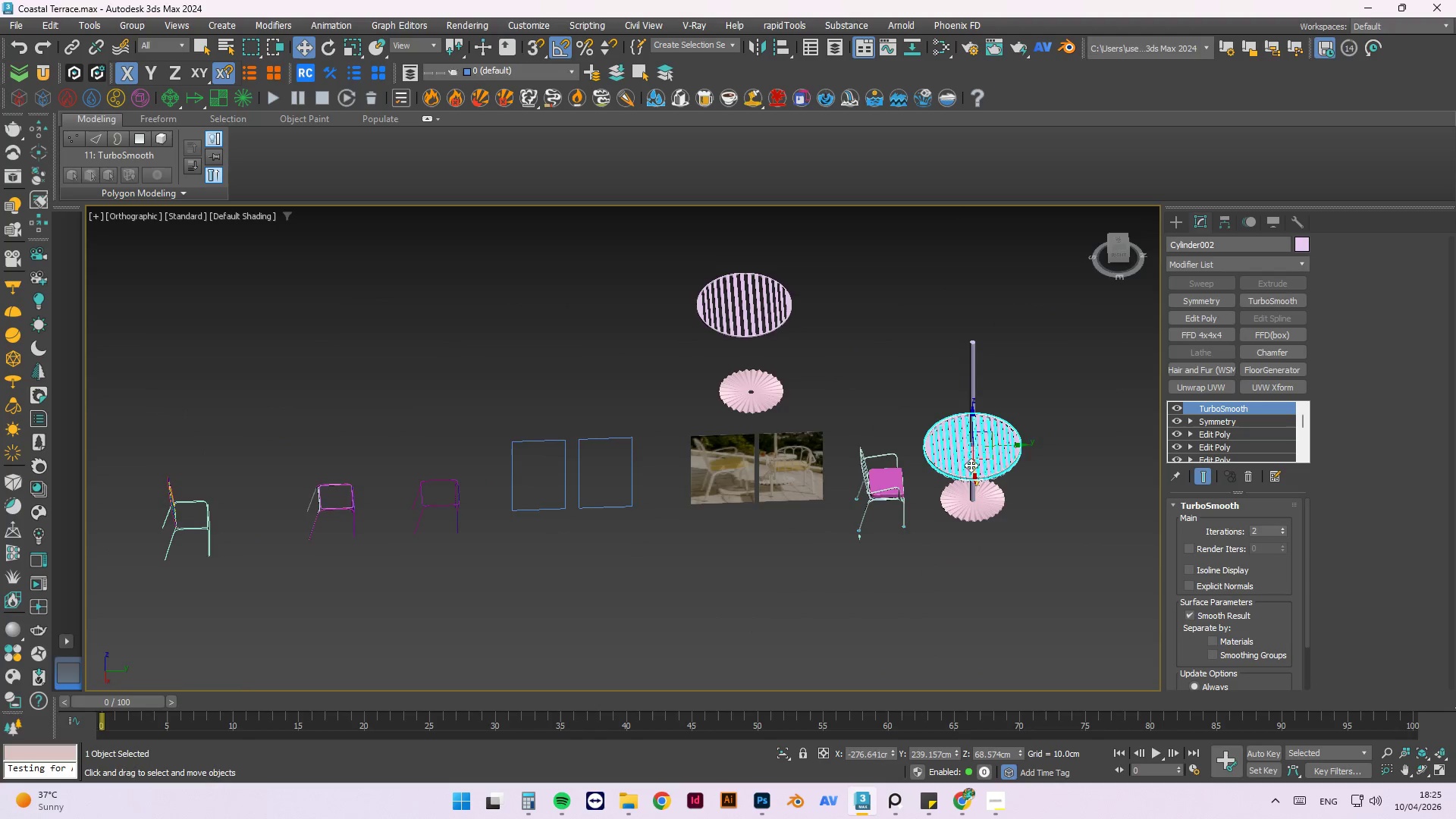 
hold_key(key=AltLeft, duration=1.3)
 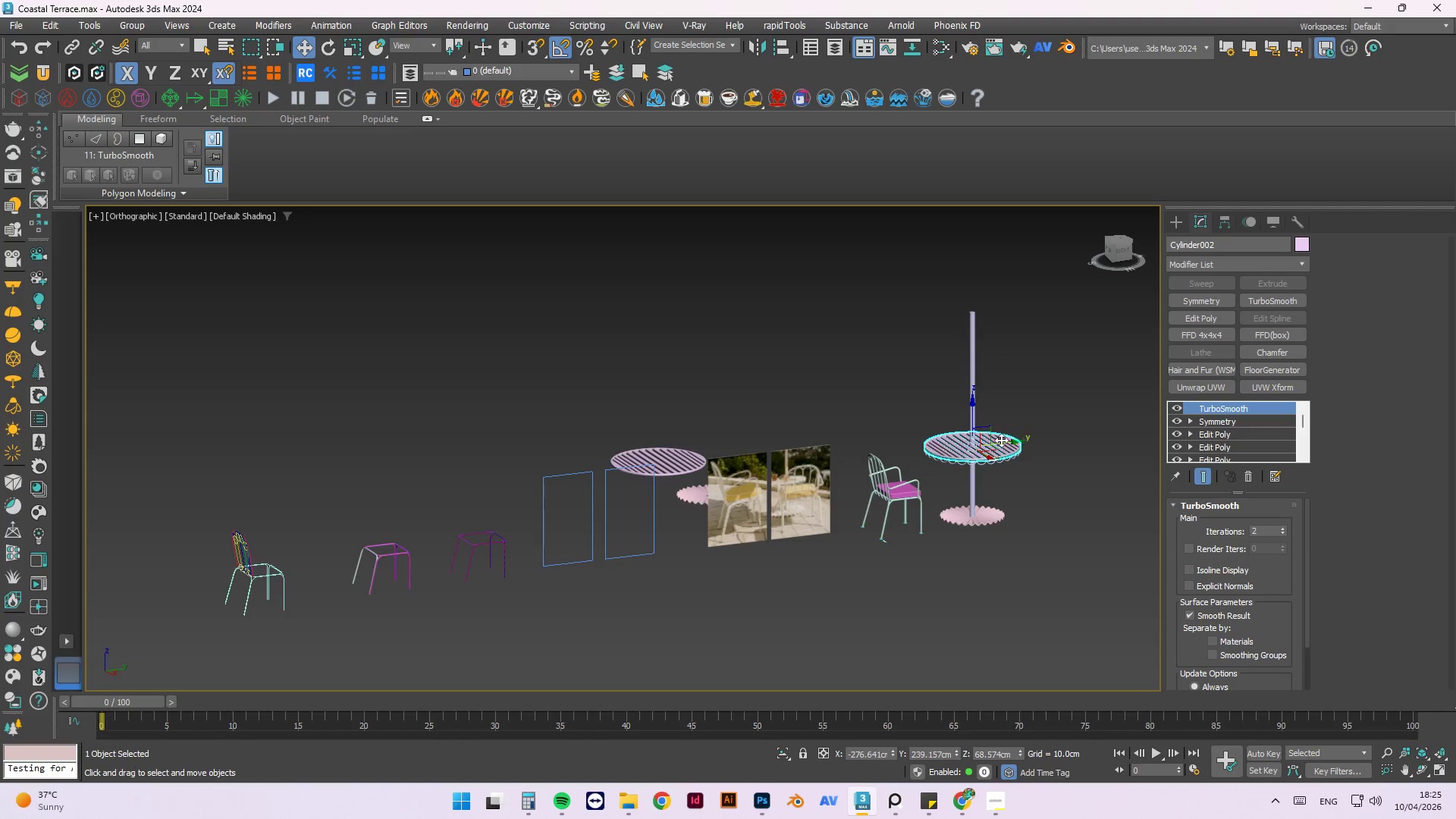 
scroll: coordinate [645, 492], scroll_direction: up, amount: 9.0
 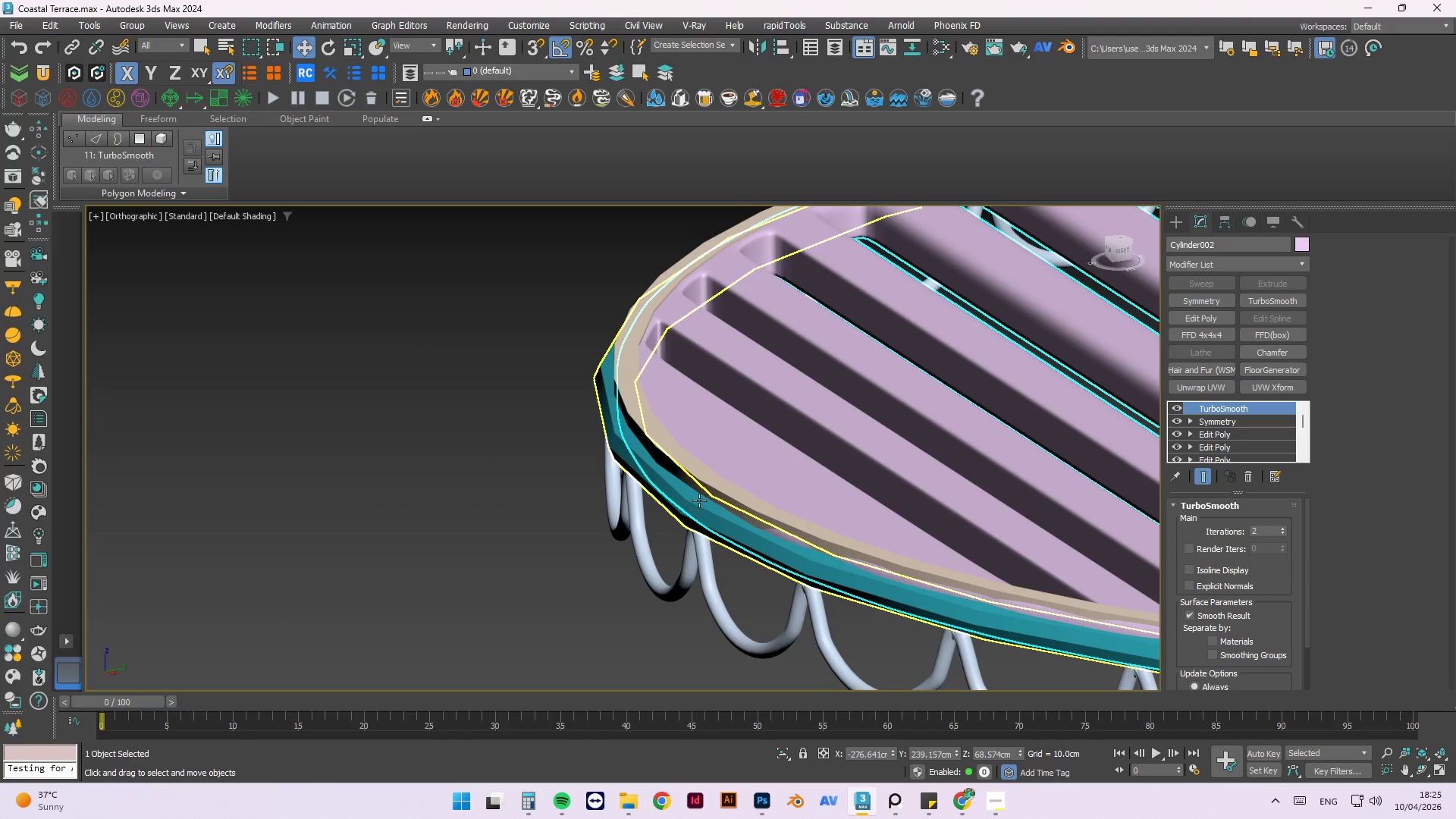 
left_click([703, 489])
 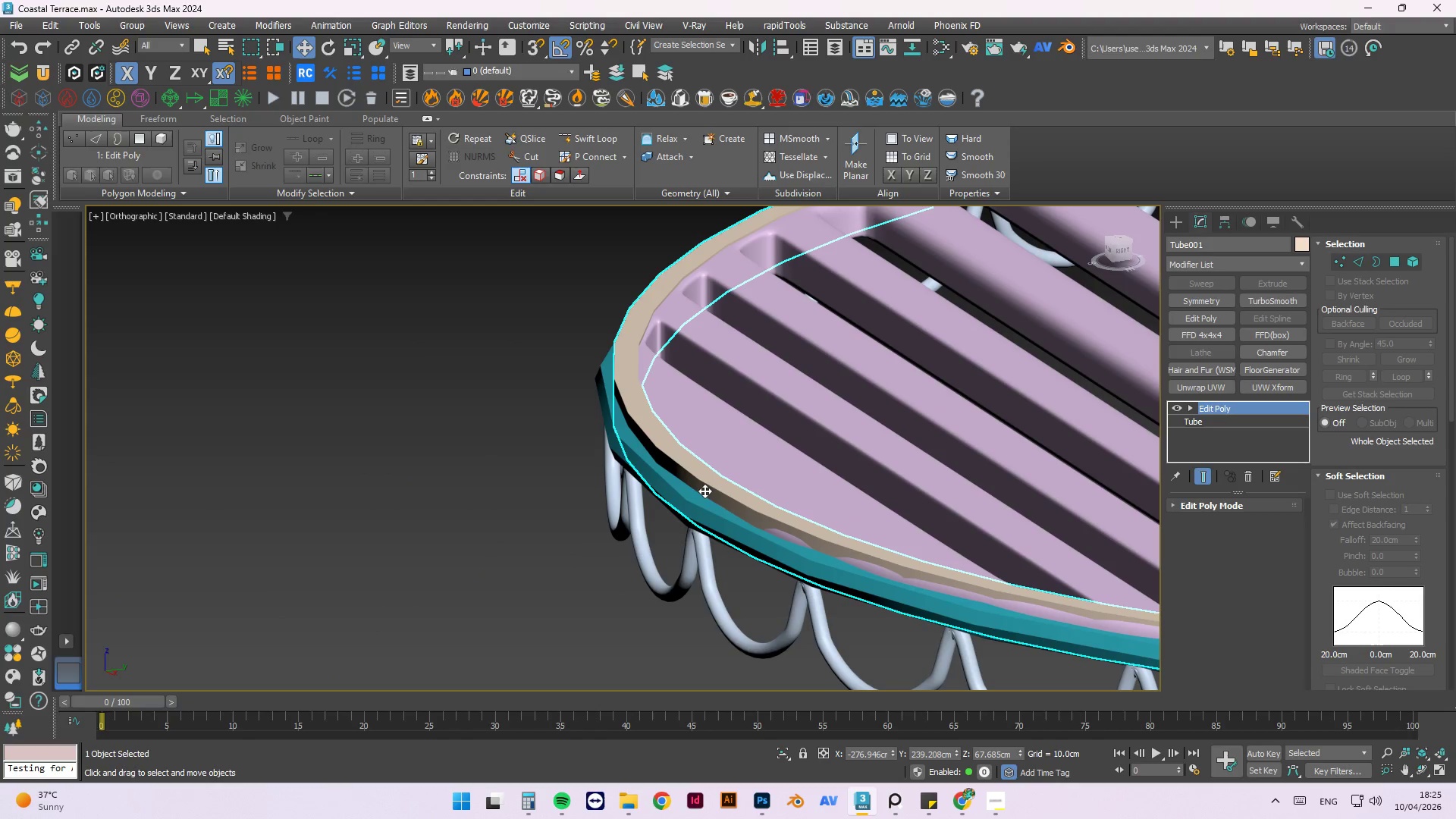 
key(Delete)
 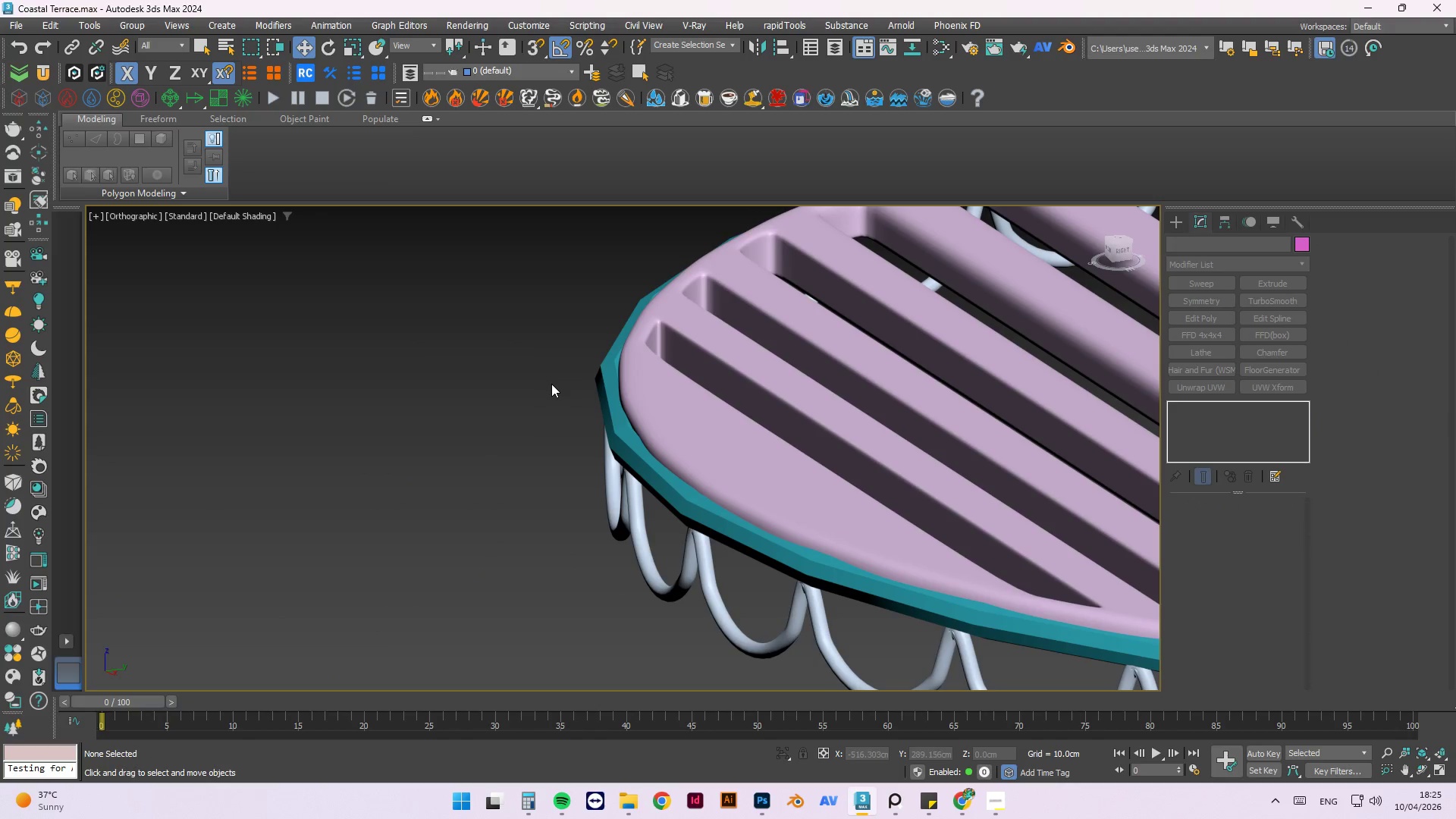 
scroll: coordinate [553, 383], scroll_direction: down, amount: 2.0
 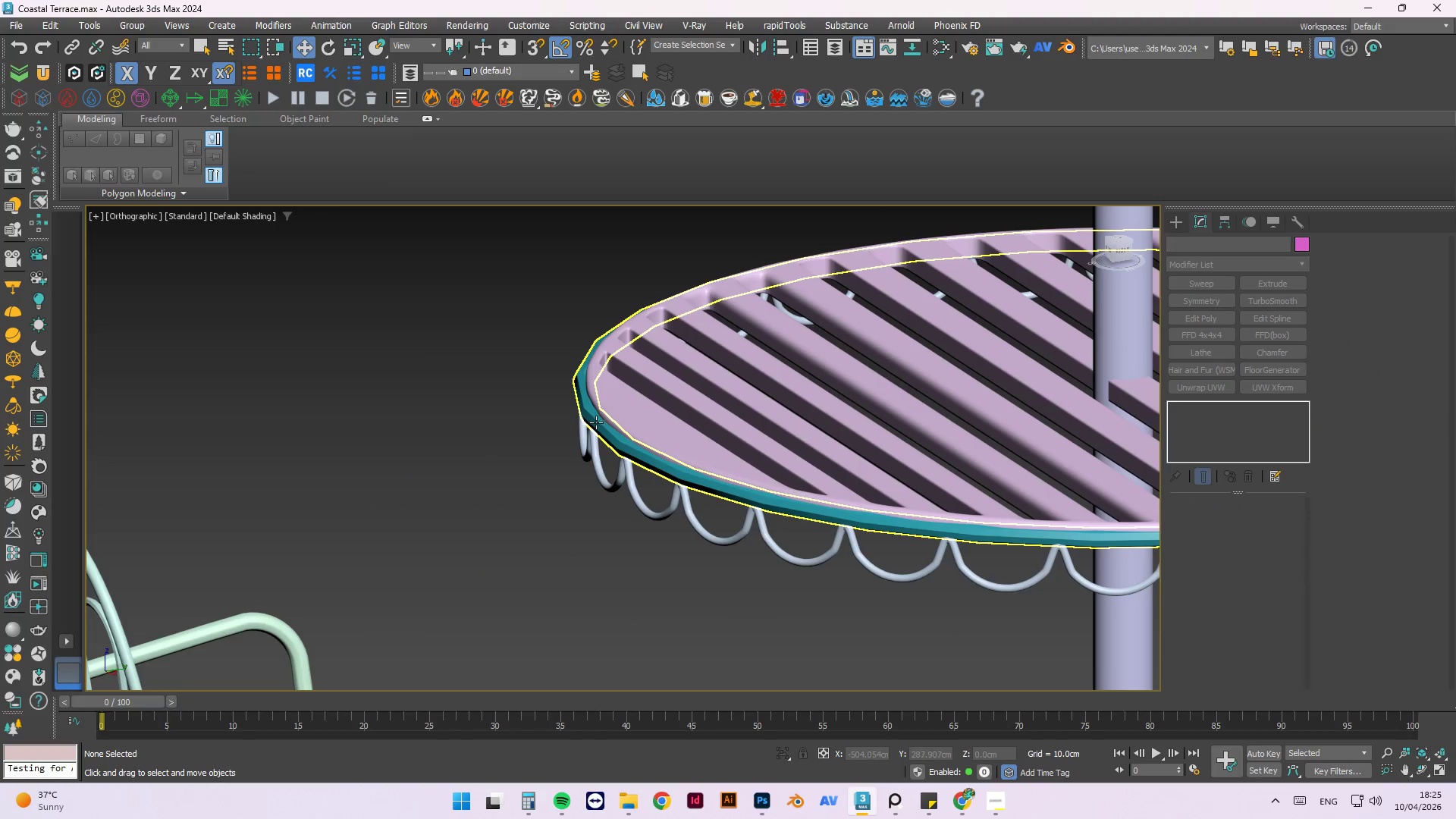 
left_click([596, 422])
 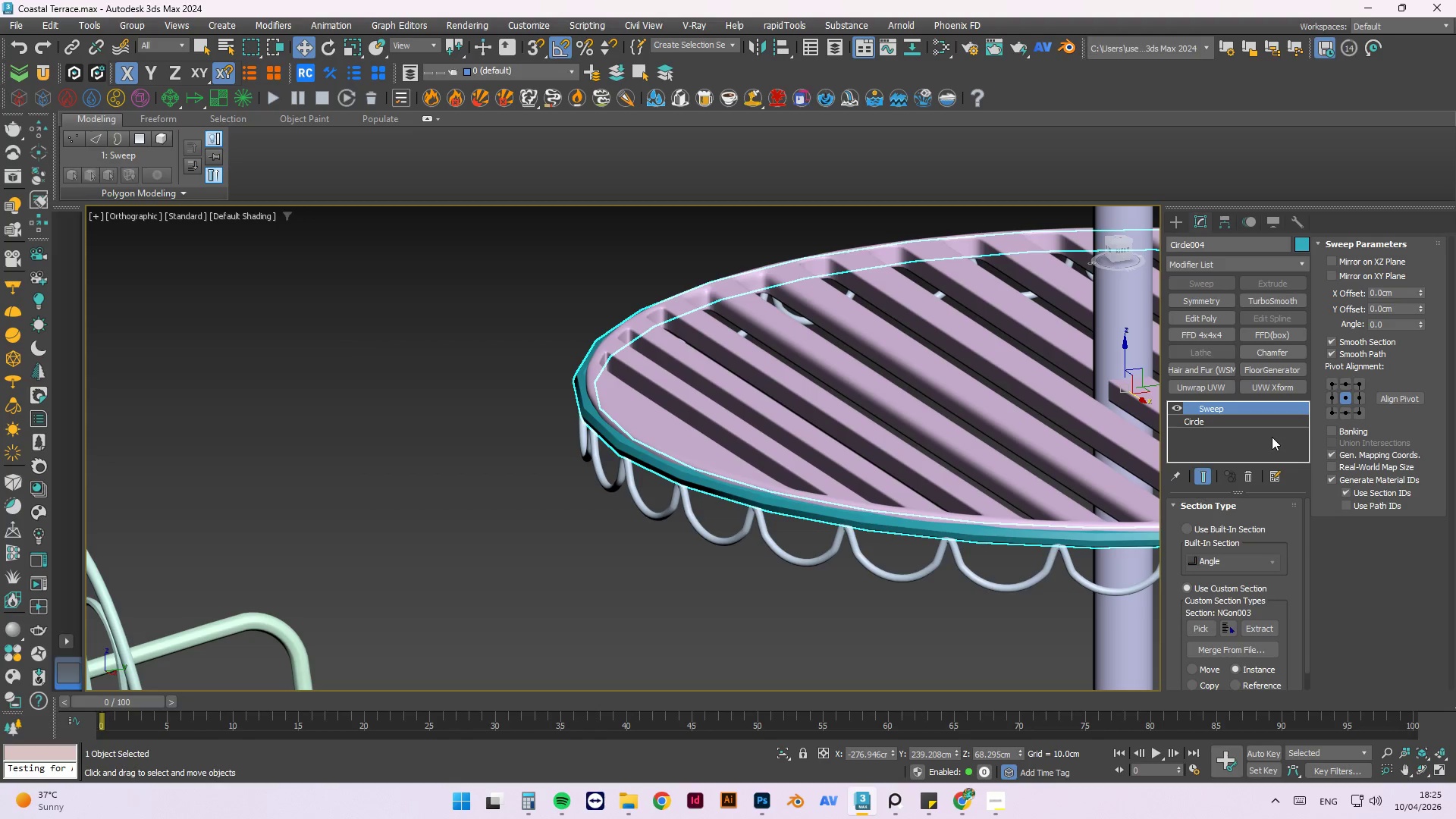 
wait(7.09)
 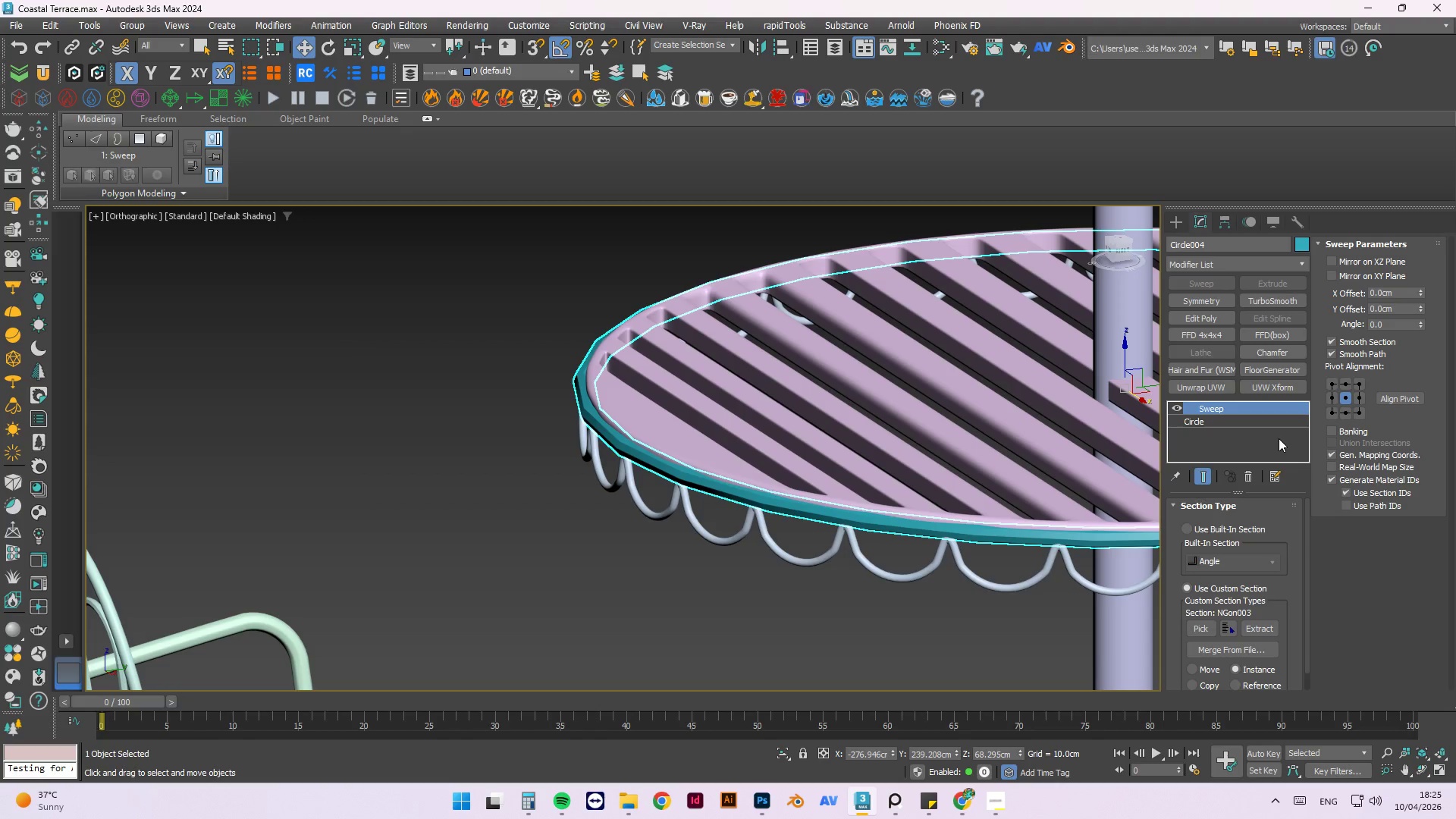 
key(Delete)
 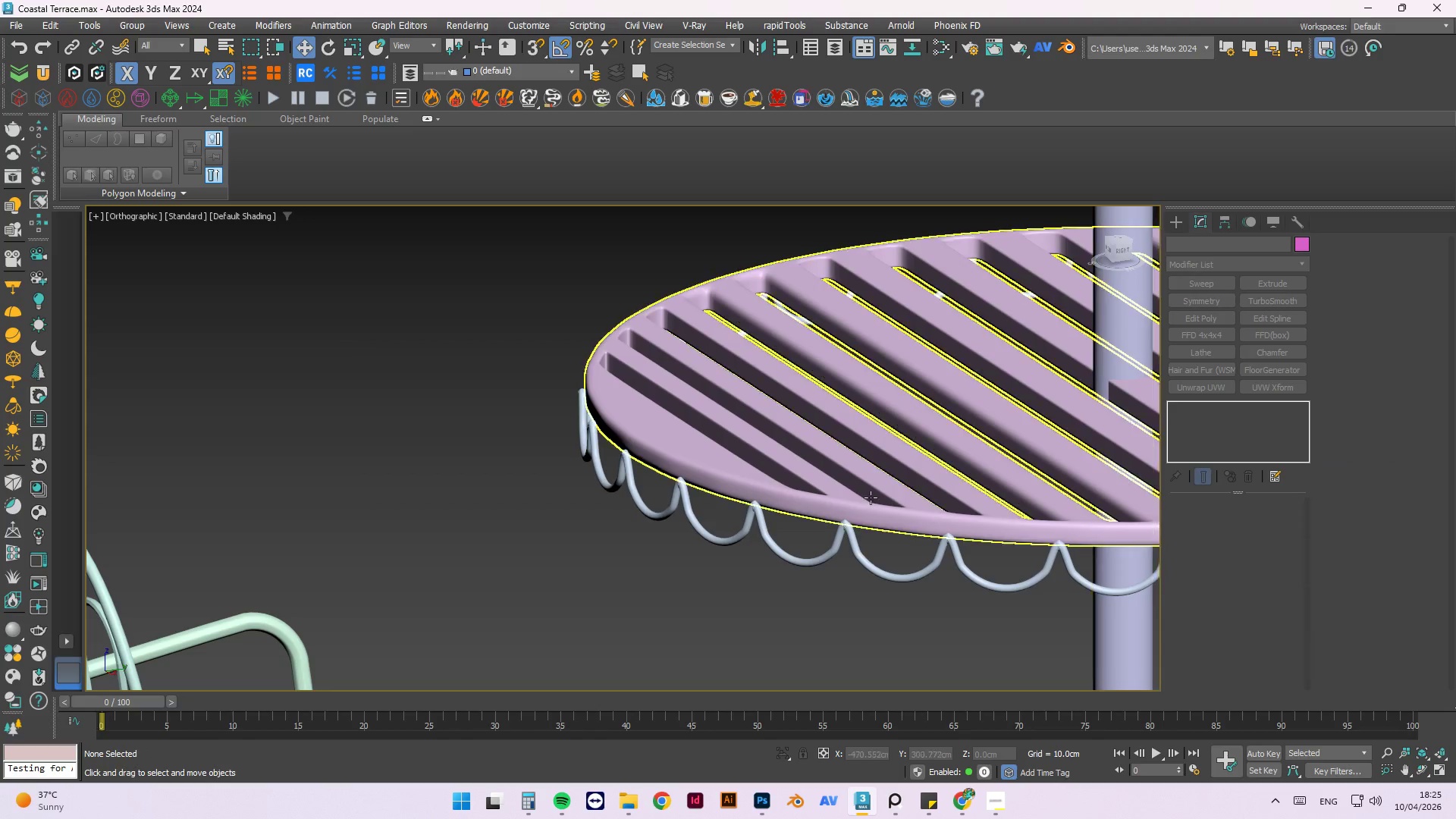 
scroll: coordinate [771, 442], scroll_direction: down, amount: 5.0
 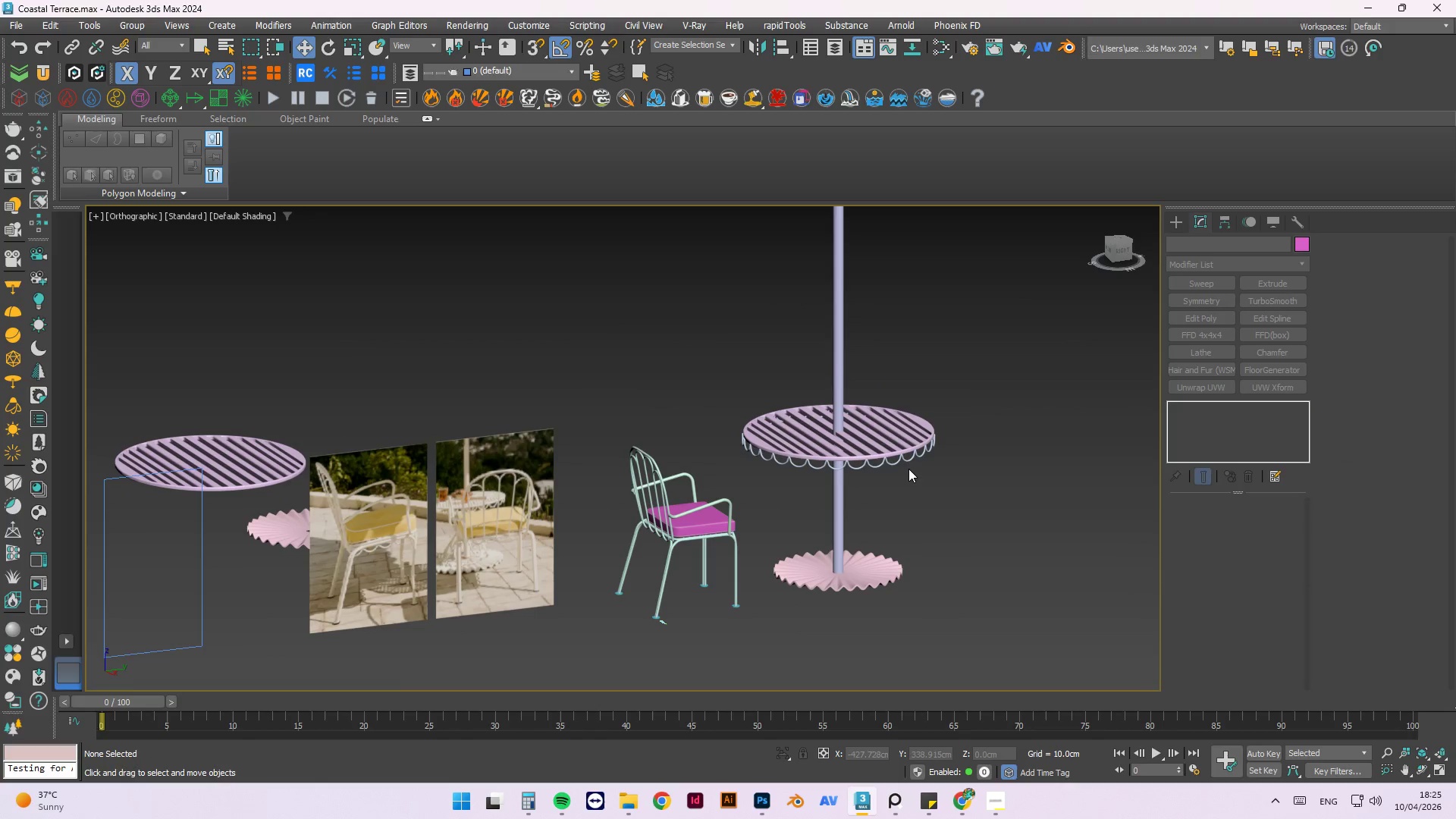 
key(Control+Z)
 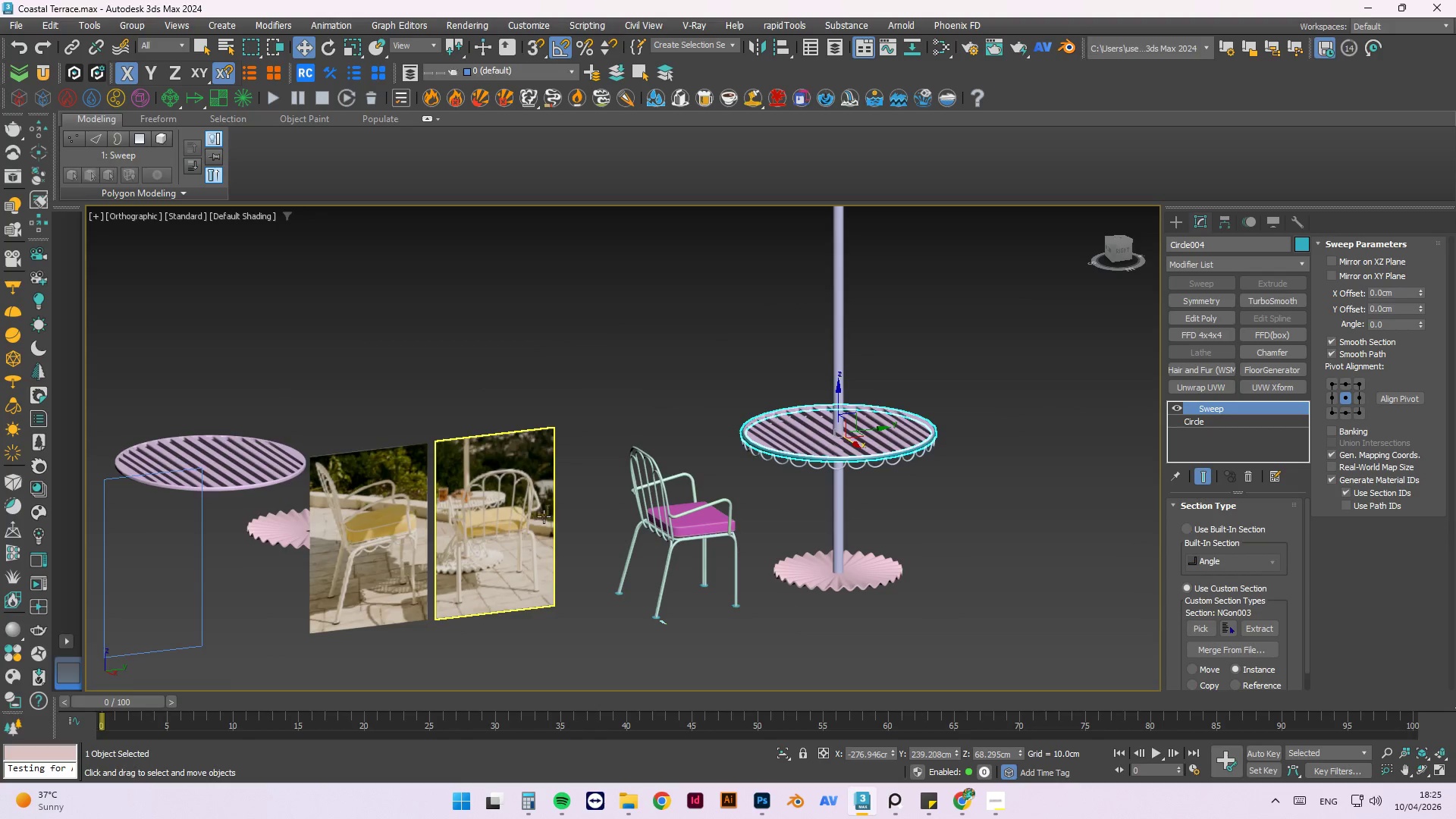 
scroll: coordinate [294, 461], scroll_direction: up, amount: 6.0
 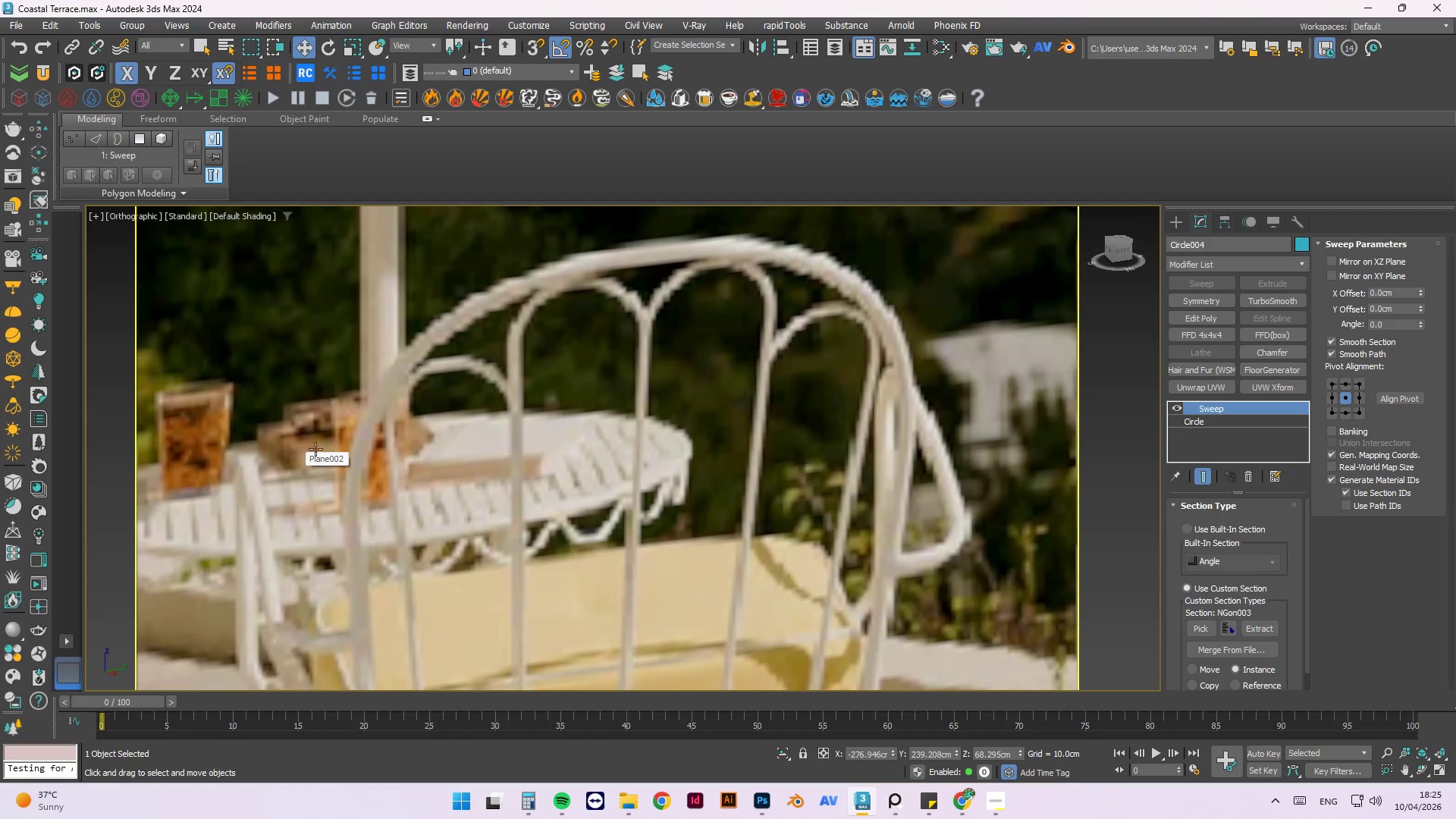 
hold_key(key=AltLeft, duration=1.45)
 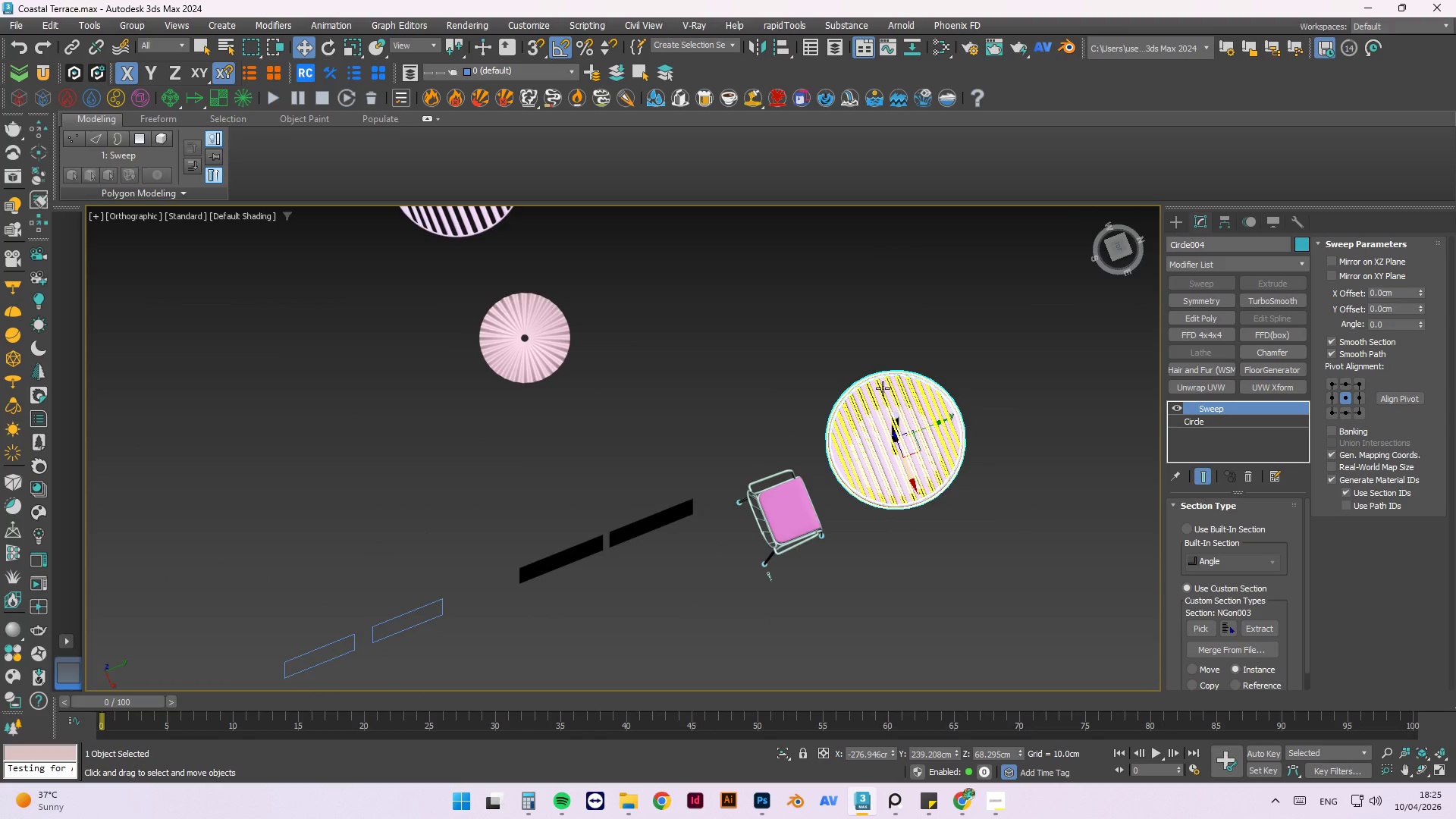 
scroll: coordinate [620, 498], scroll_direction: down, amount: 7.0
 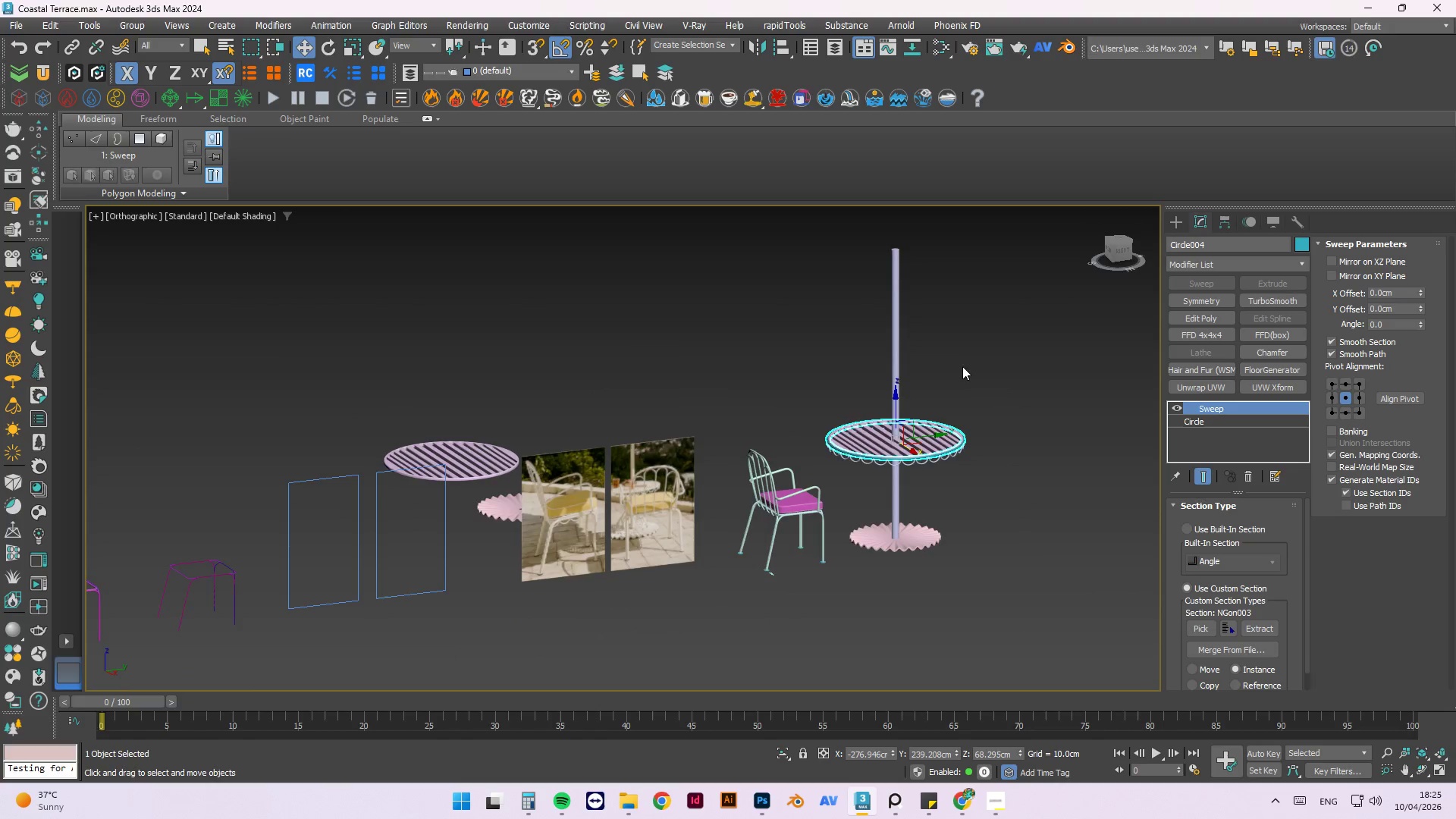 
scroll: coordinate [881, 387], scroll_direction: up, amount: 4.0
 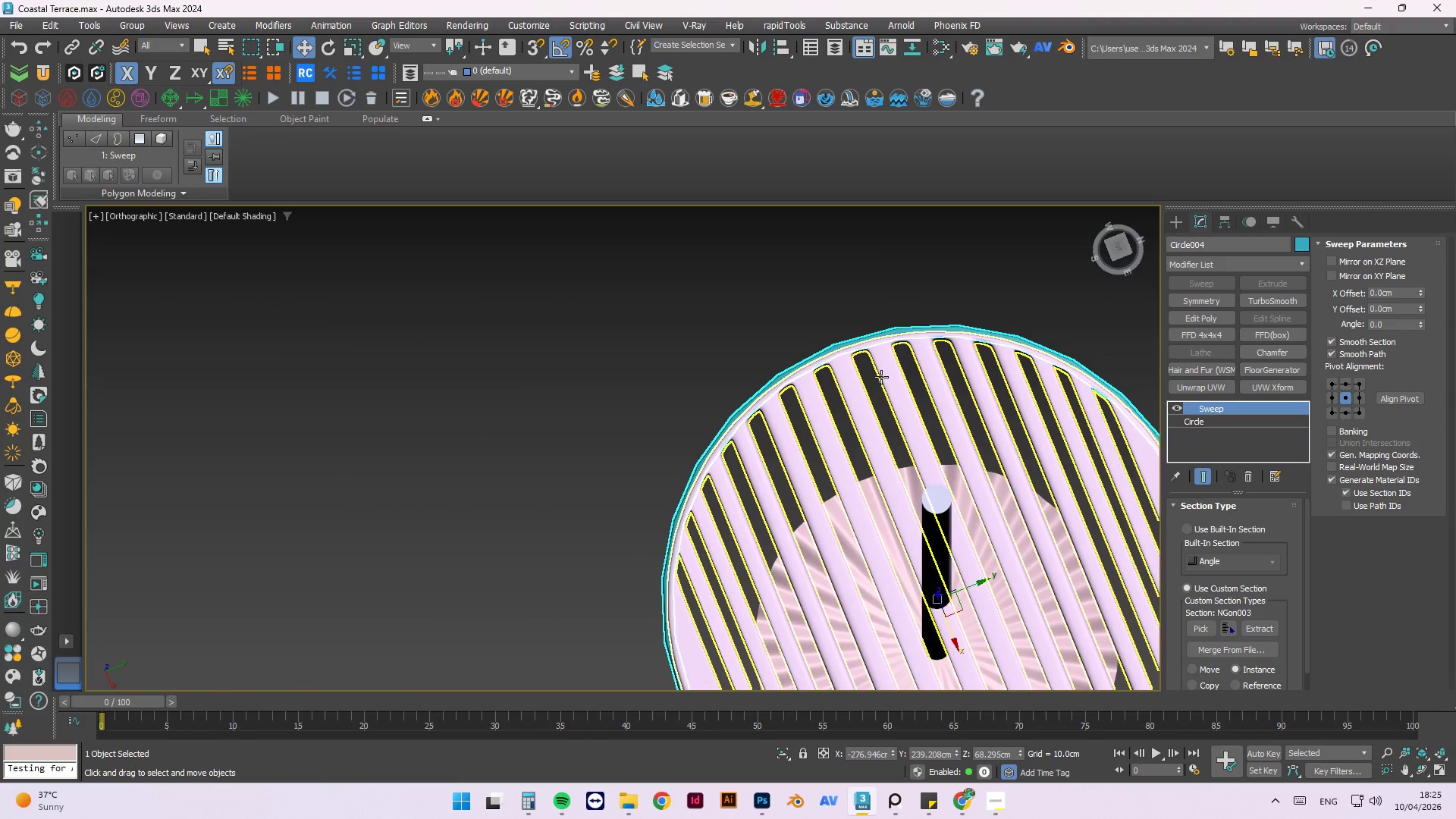 
left_click([882, 374])
 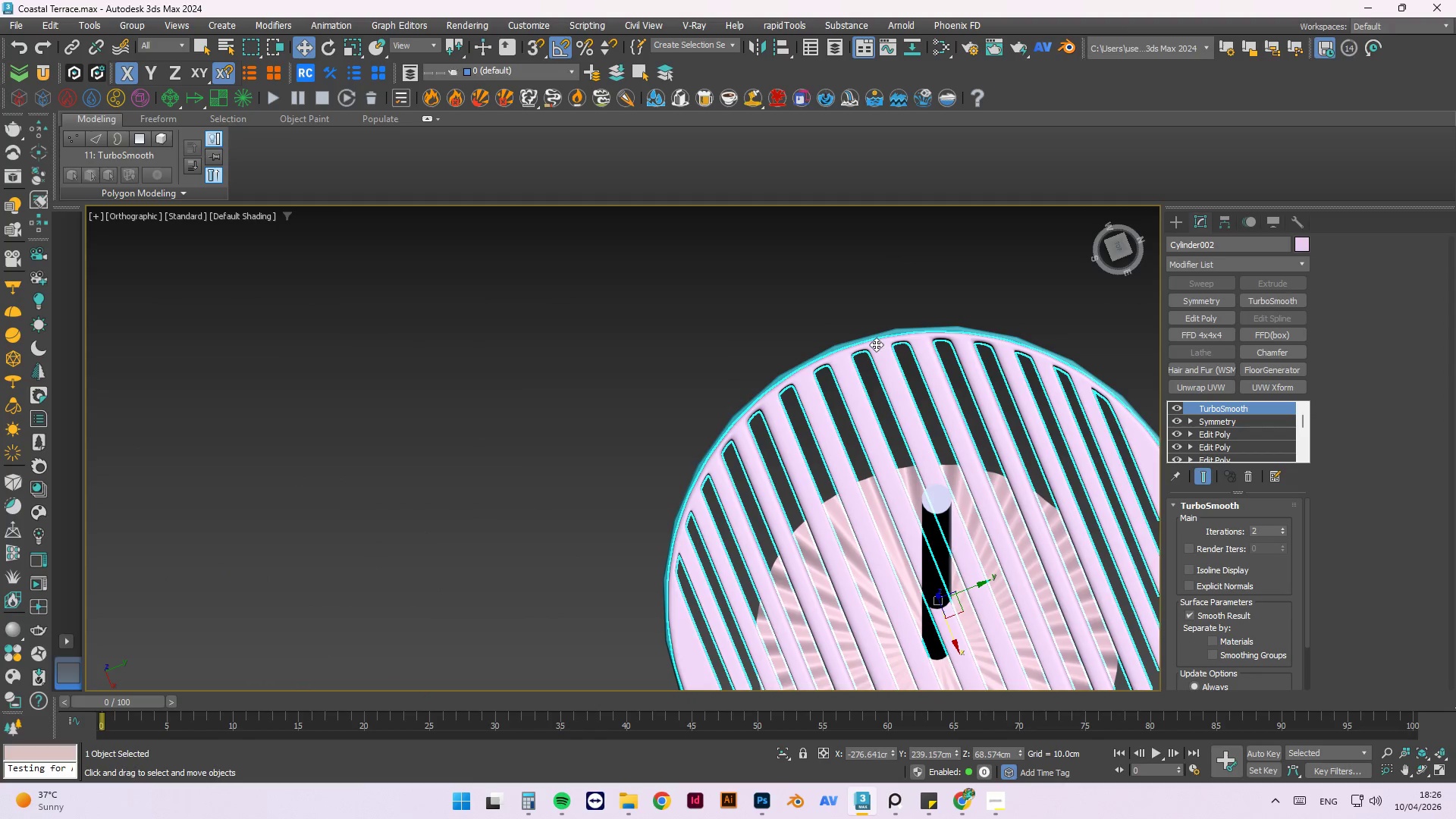 
type(tz)
 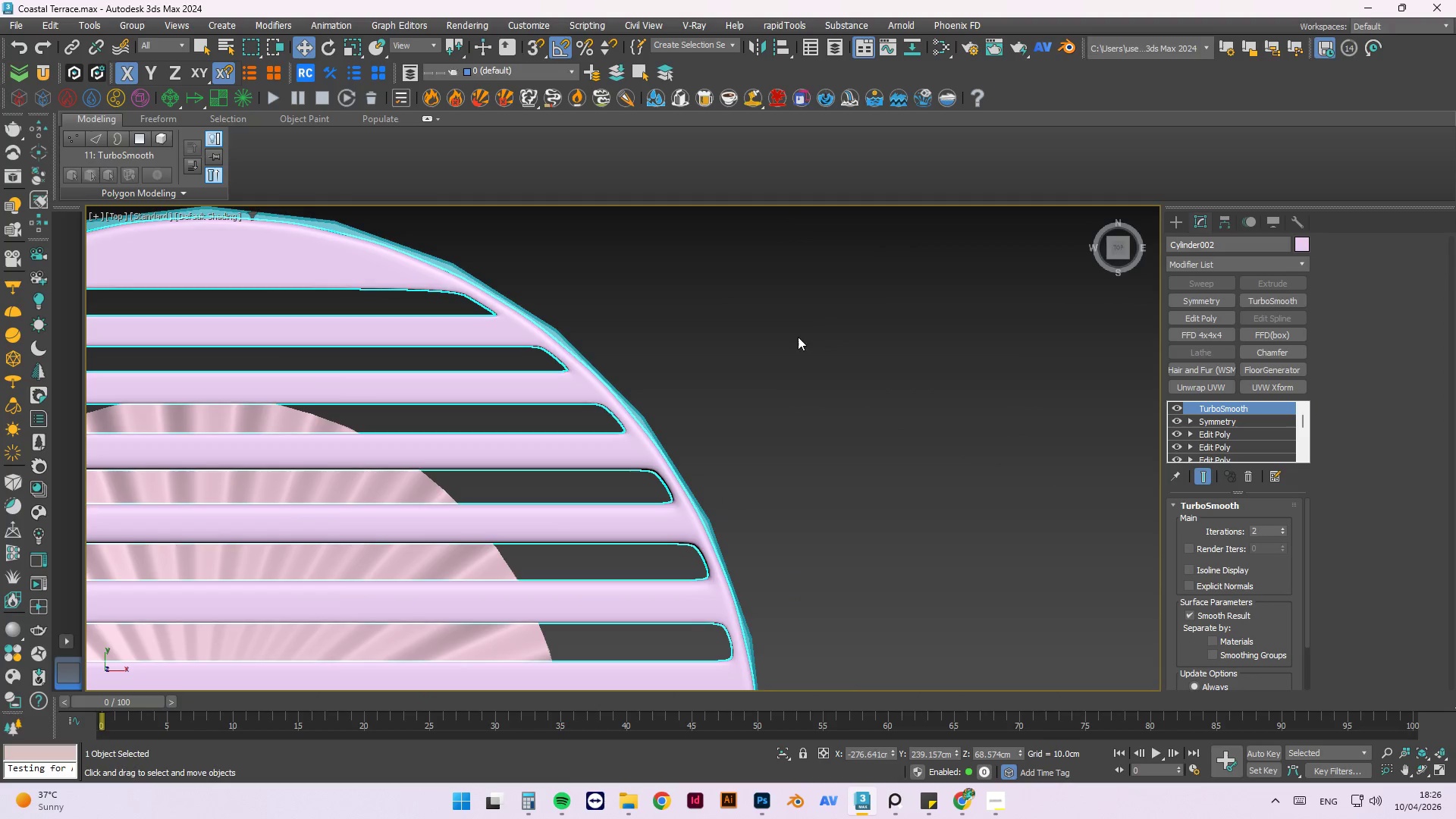 
scroll: coordinate [802, 321], scroll_direction: down, amount: 12.0
 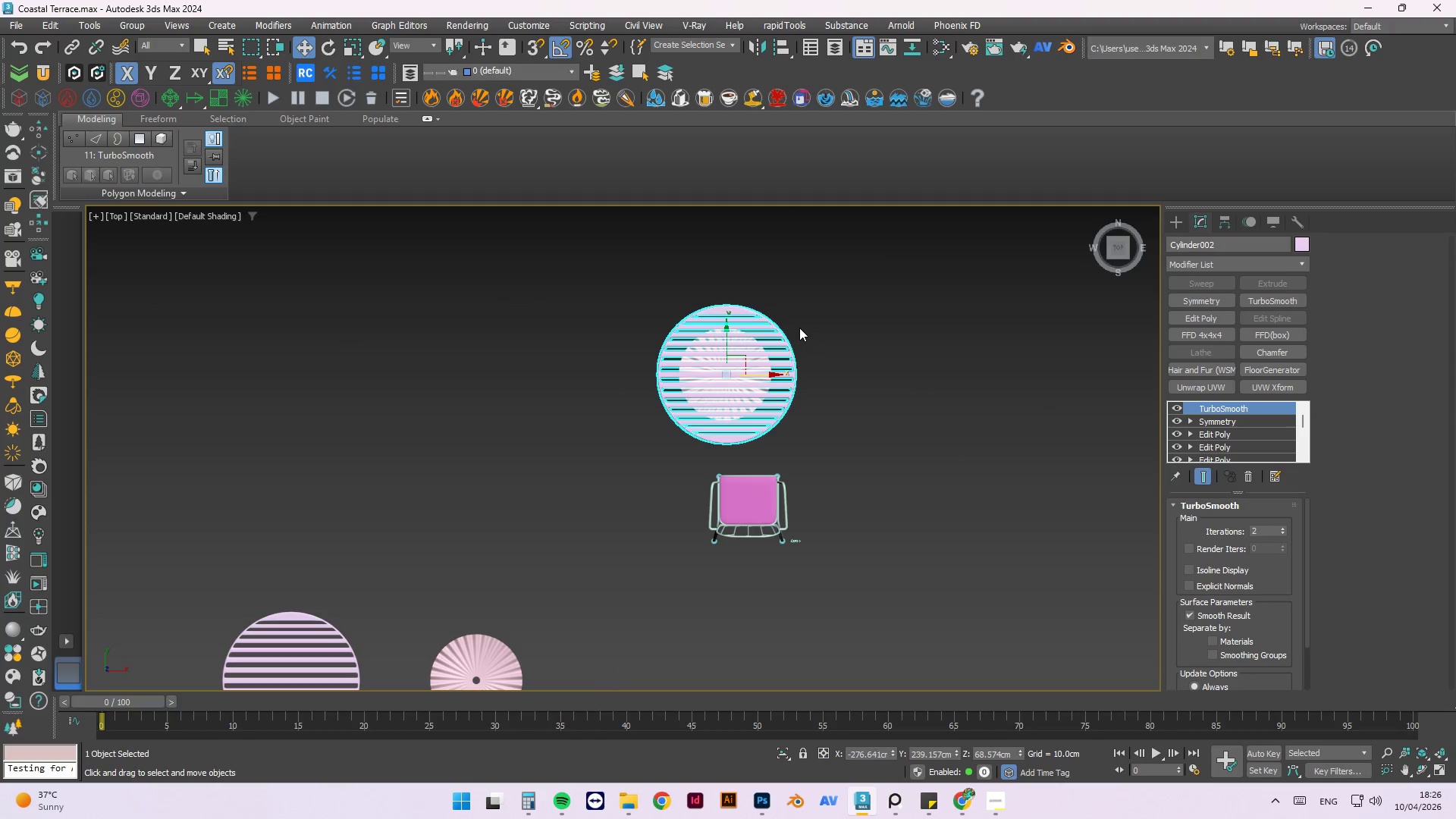 
key(Alt+Q)
 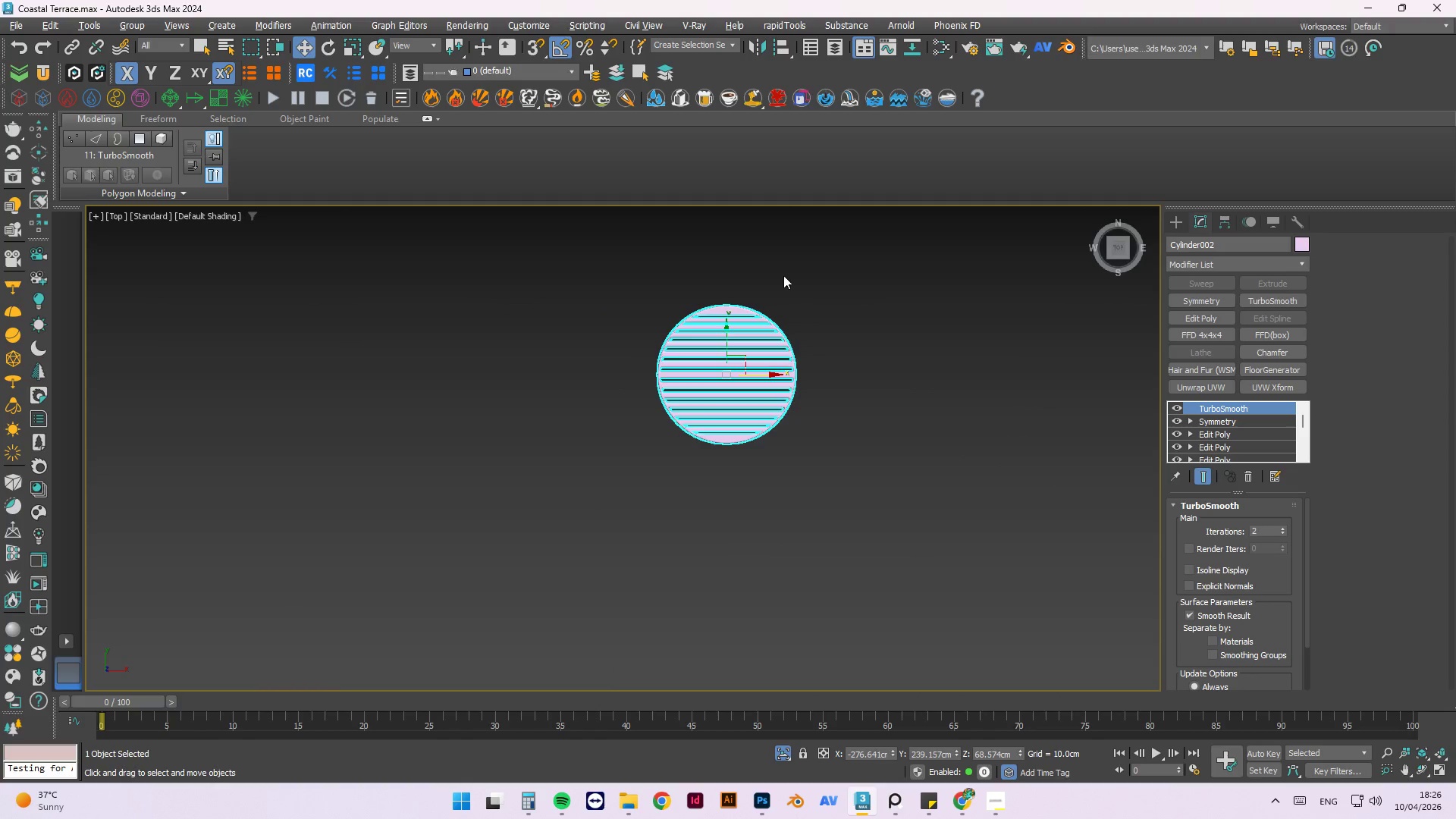 
left_click([827, 301])
 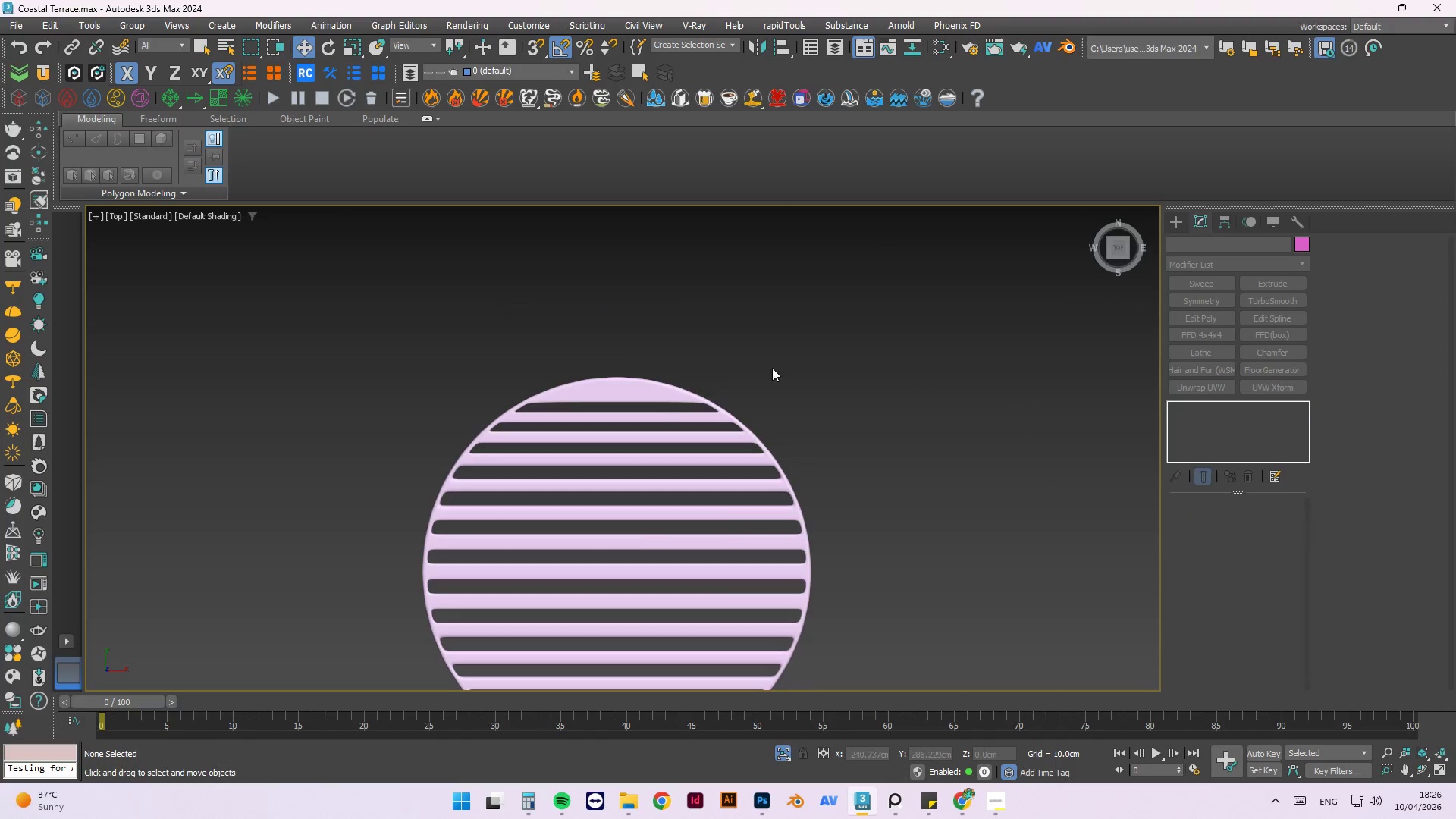 
scroll: coordinate [786, 267], scroll_direction: up, amount: 3.0
 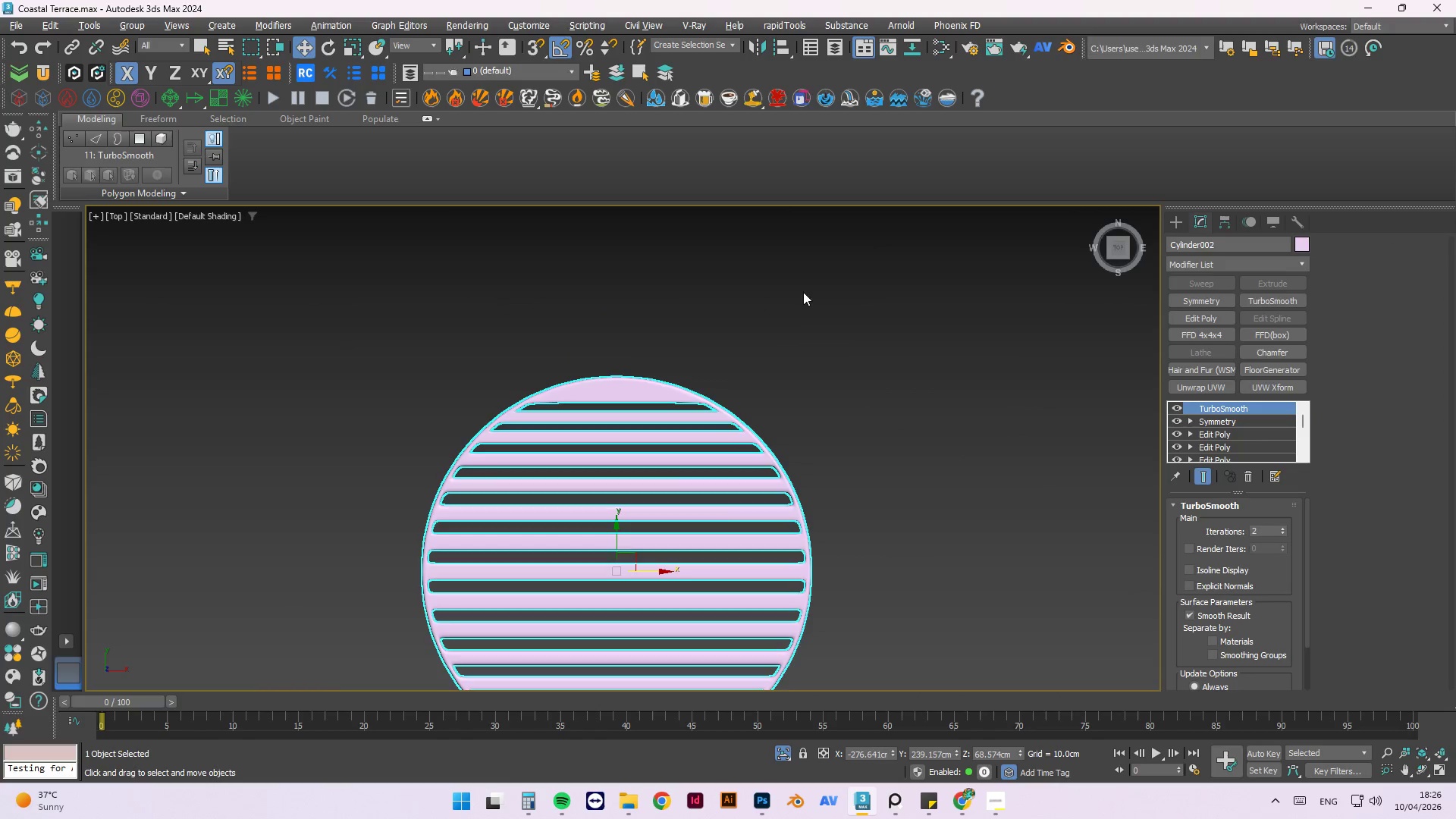 
left_click([673, 382])
 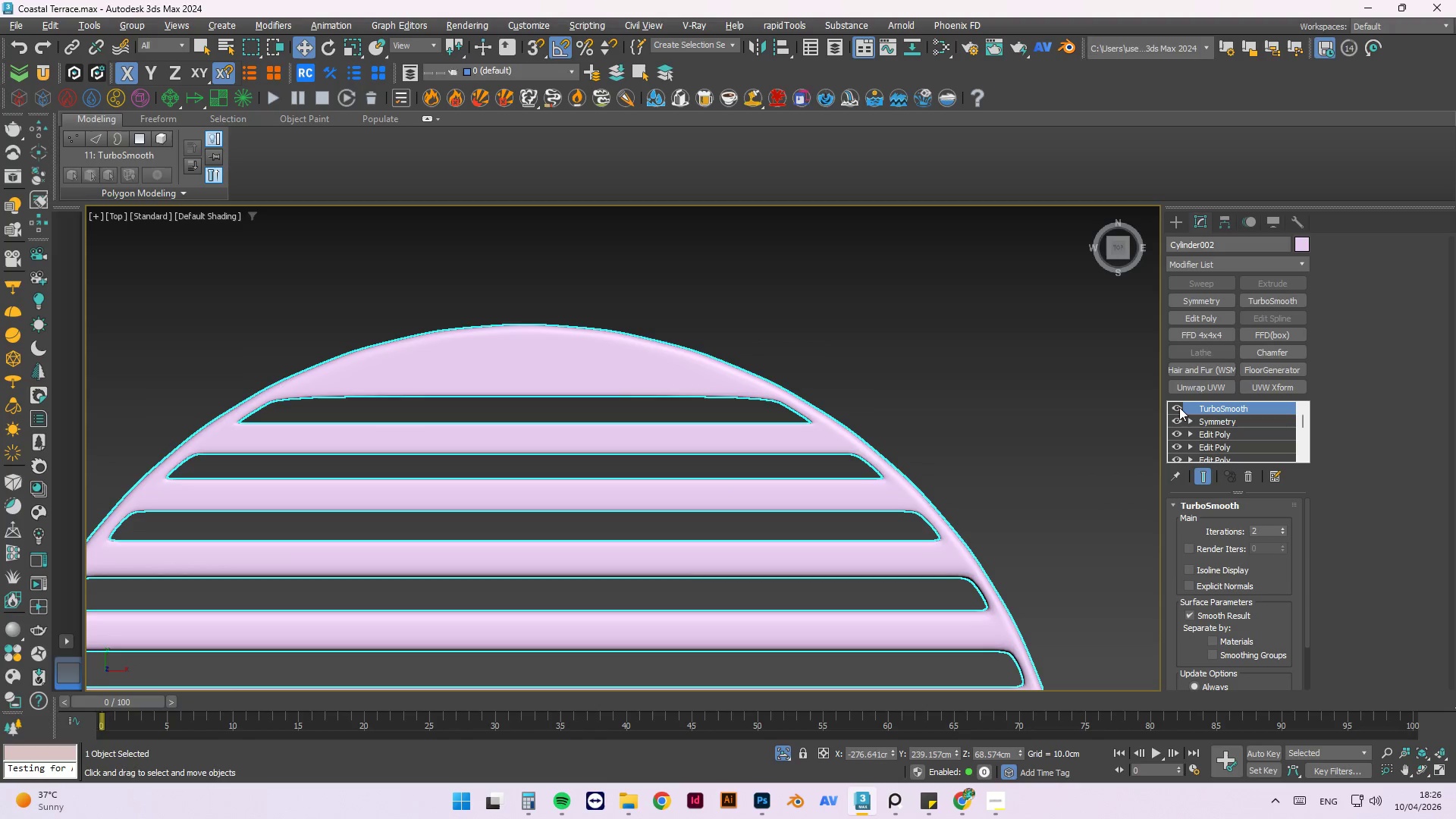 
scroll: coordinate [666, 404], scroll_direction: up, amount: 3.0
 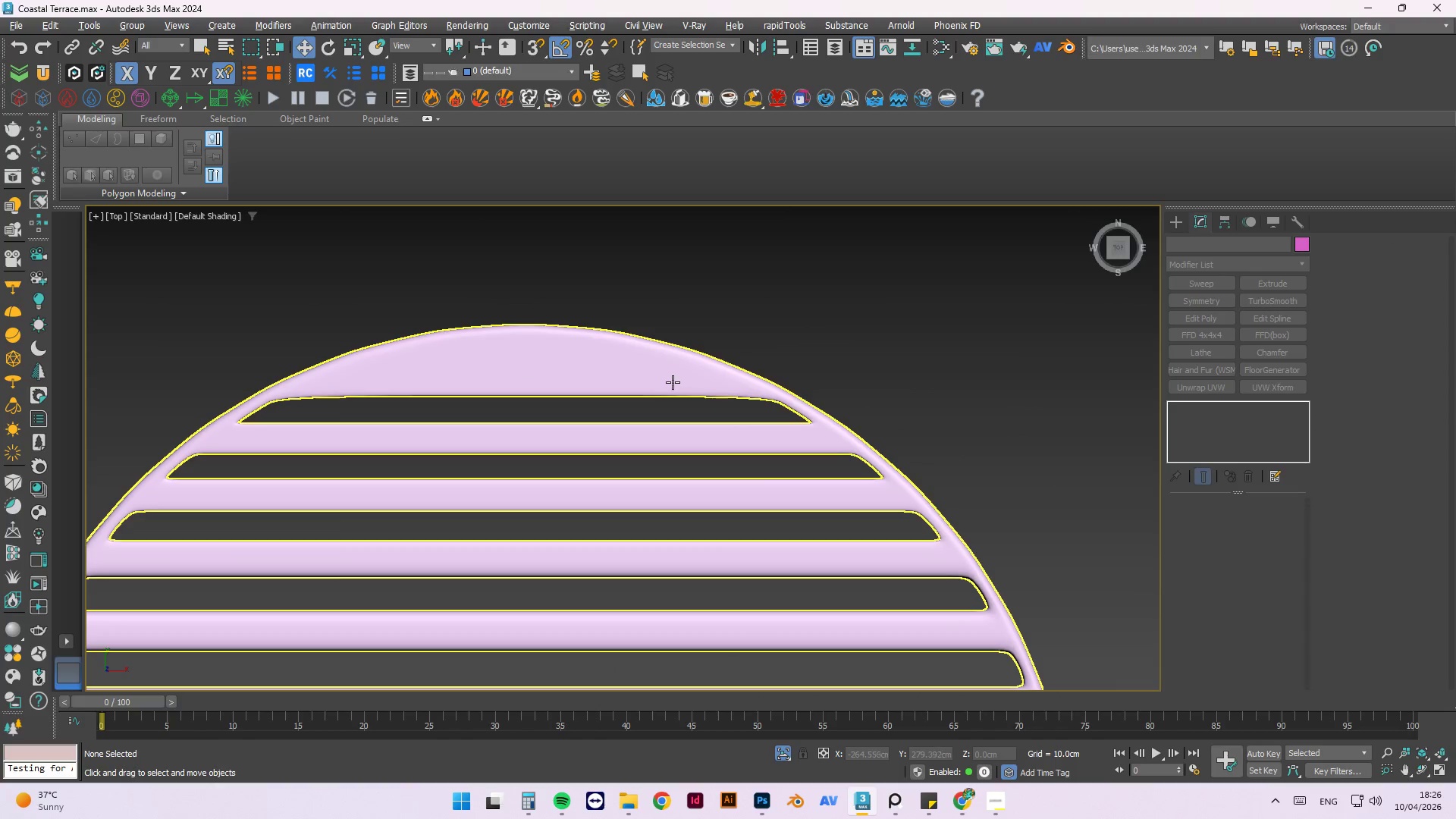 
double_click([1178, 416])
 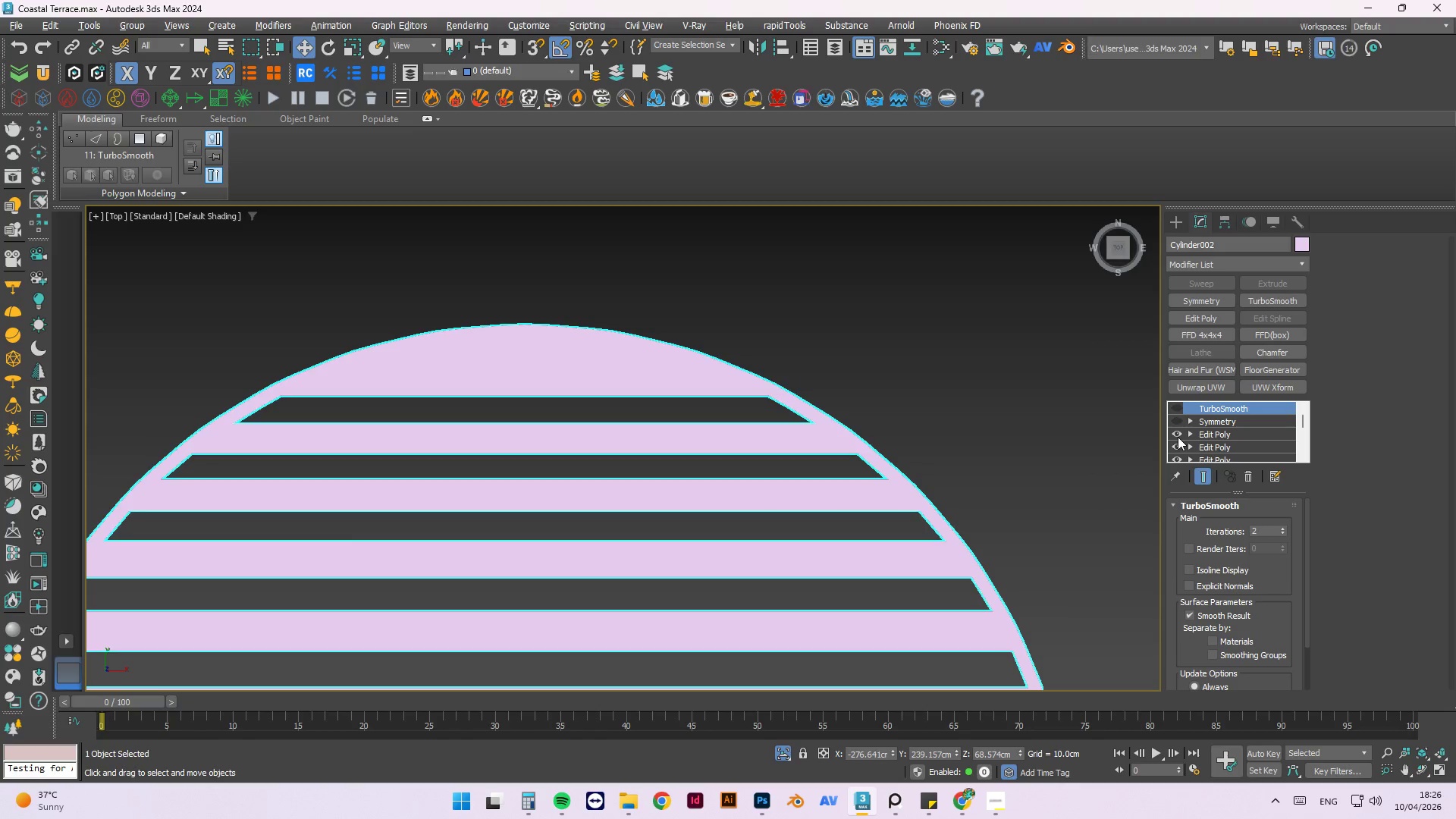 
left_click([1175, 435])
 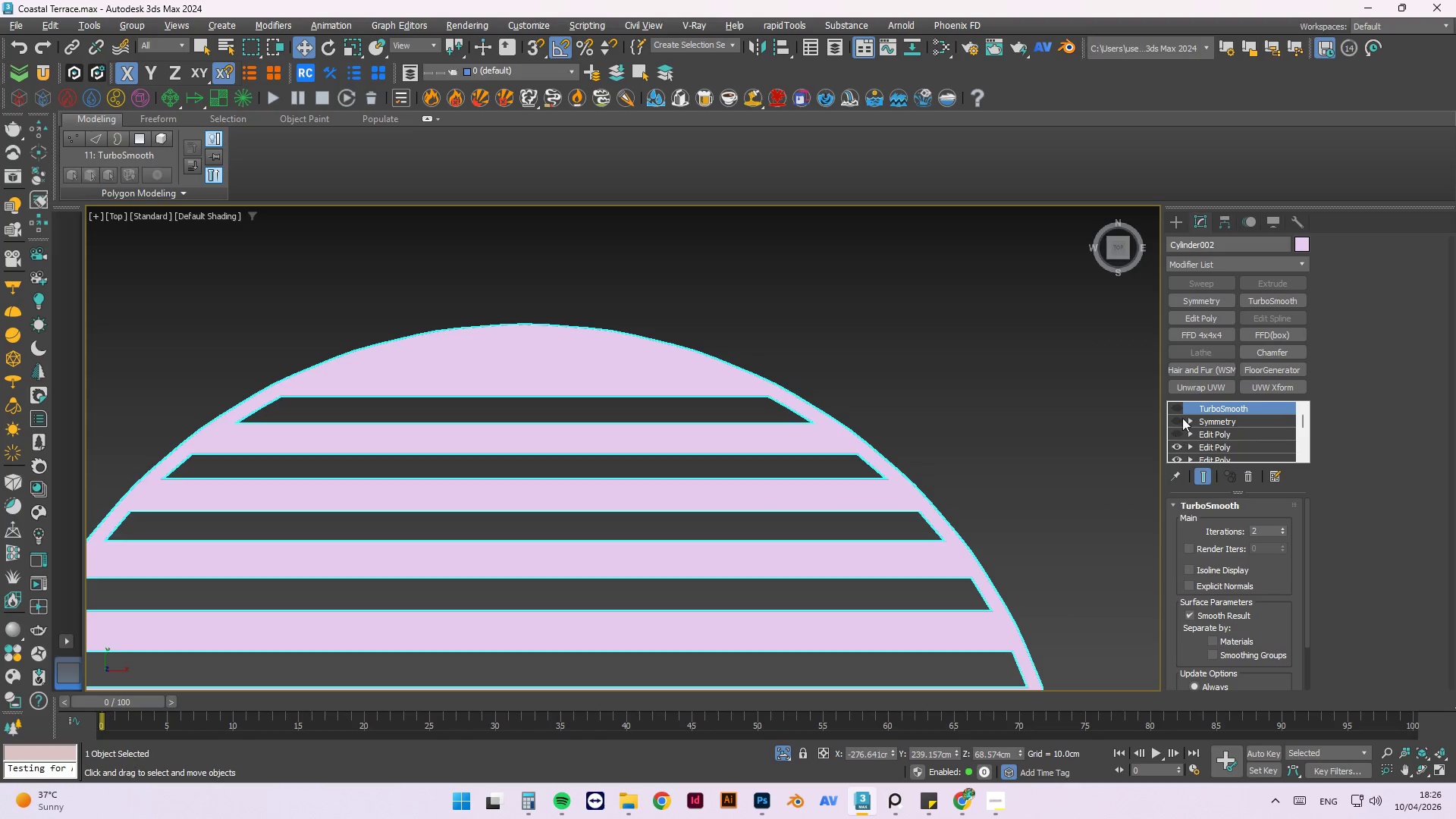 
scroll: coordinate [1184, 416], scroll_direction: down, amount: 1.0
 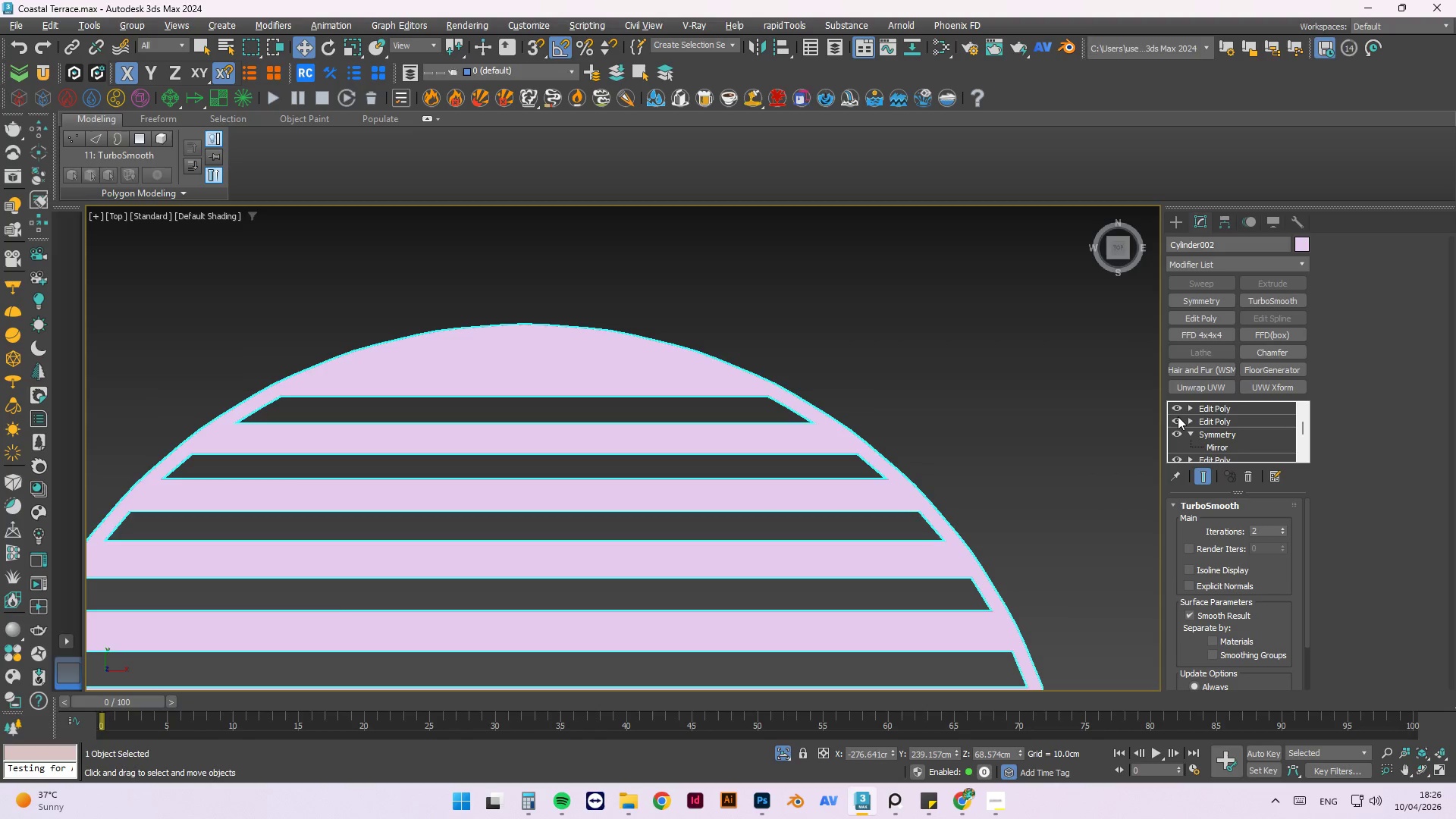 
scroll: coordinate [1178, 416], scroll_direction: up, amount: 1.0
 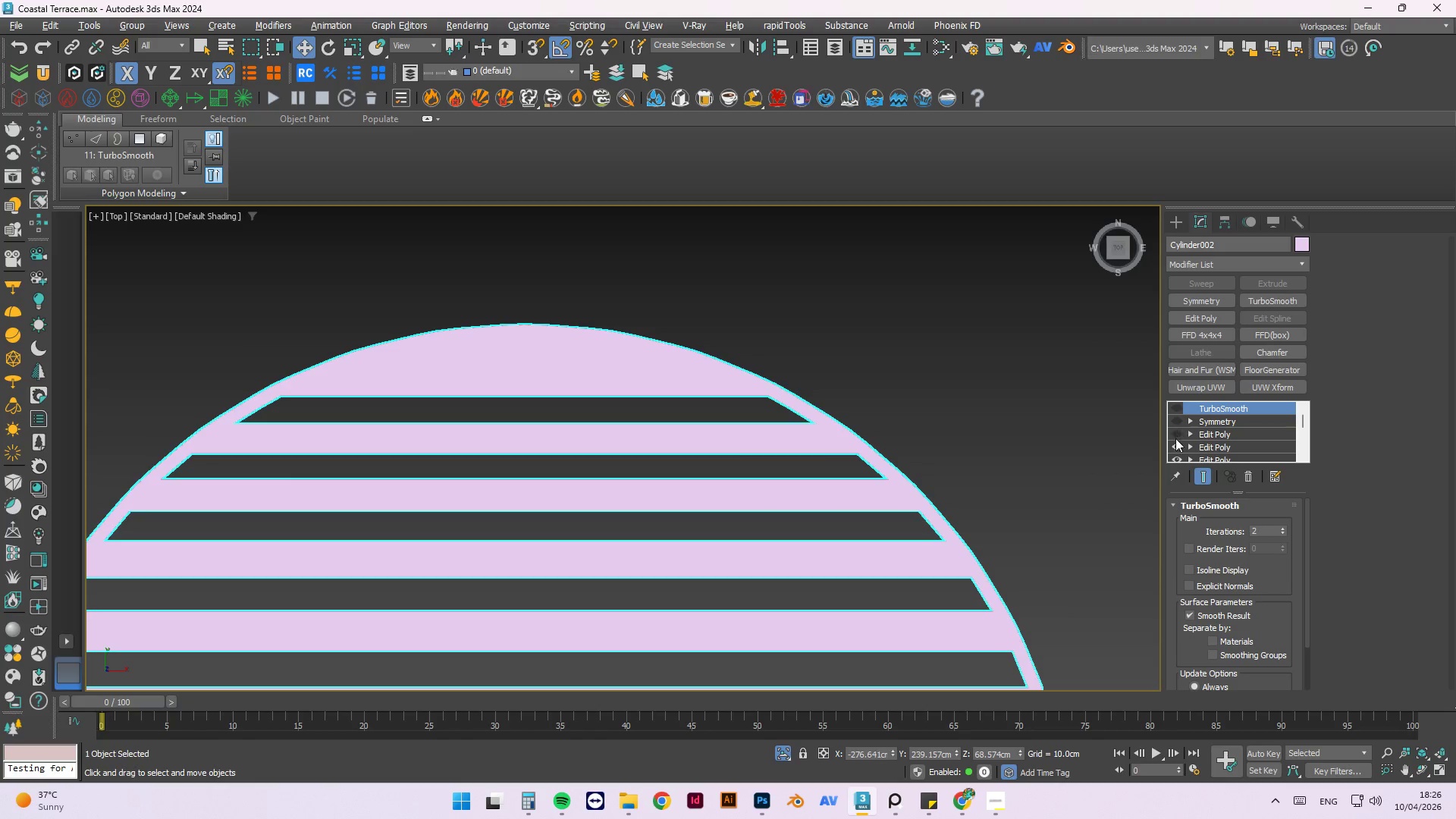 
left_click([1176, 444])
 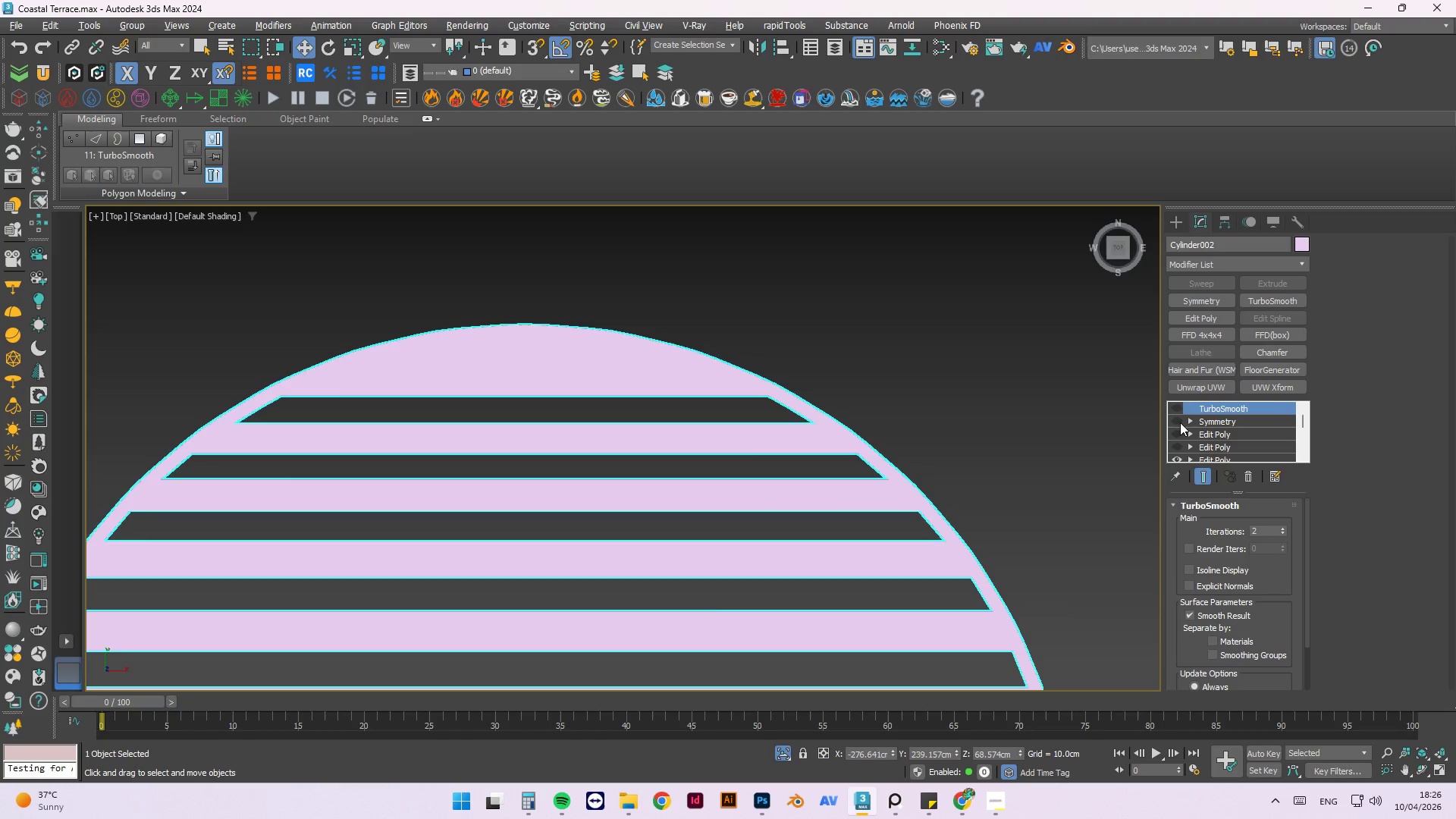 
scroll: coordinate [1180, 422], scroll_direction: down, amount: 1.0
 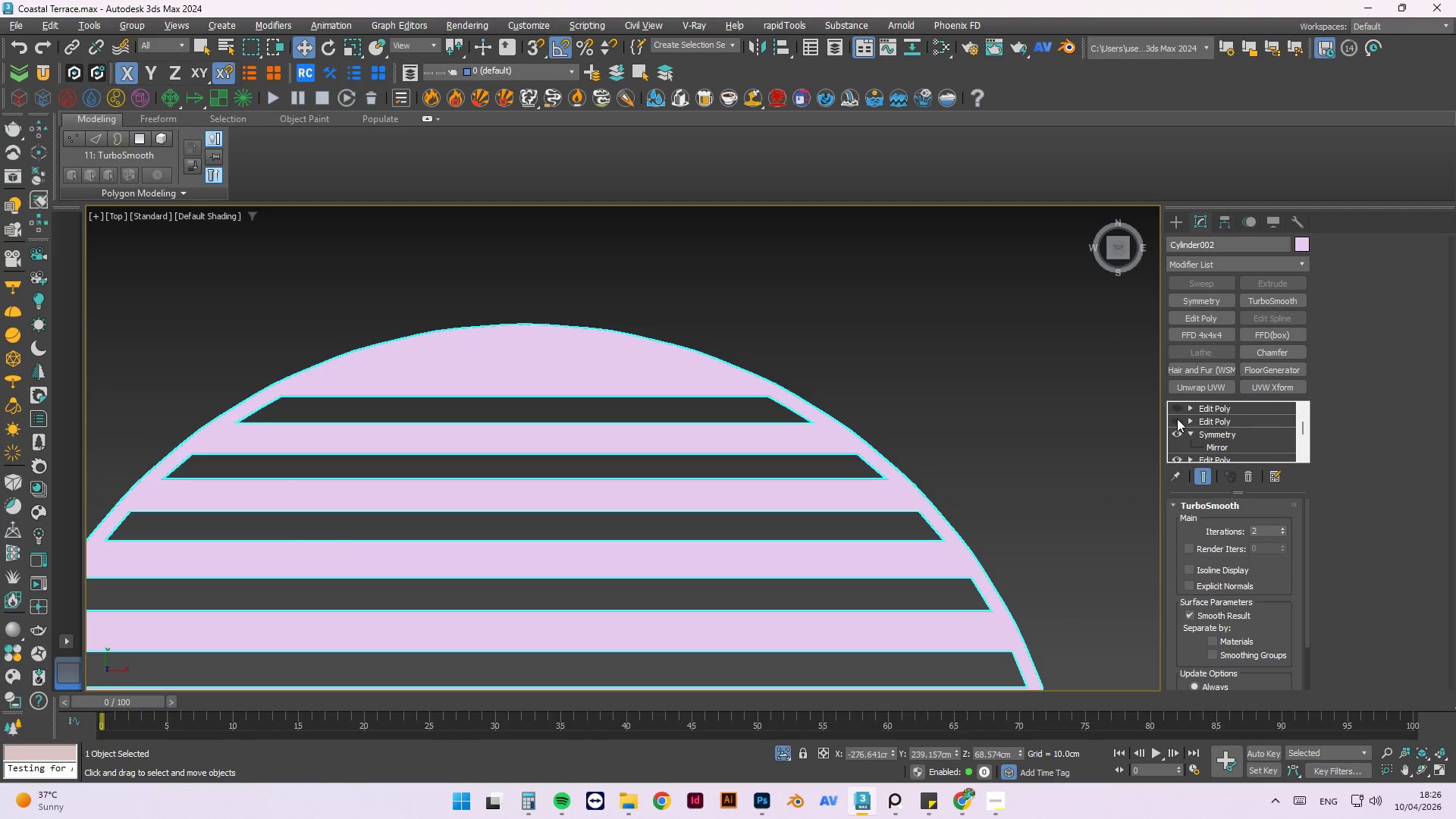 
double_click([1175, 432])
 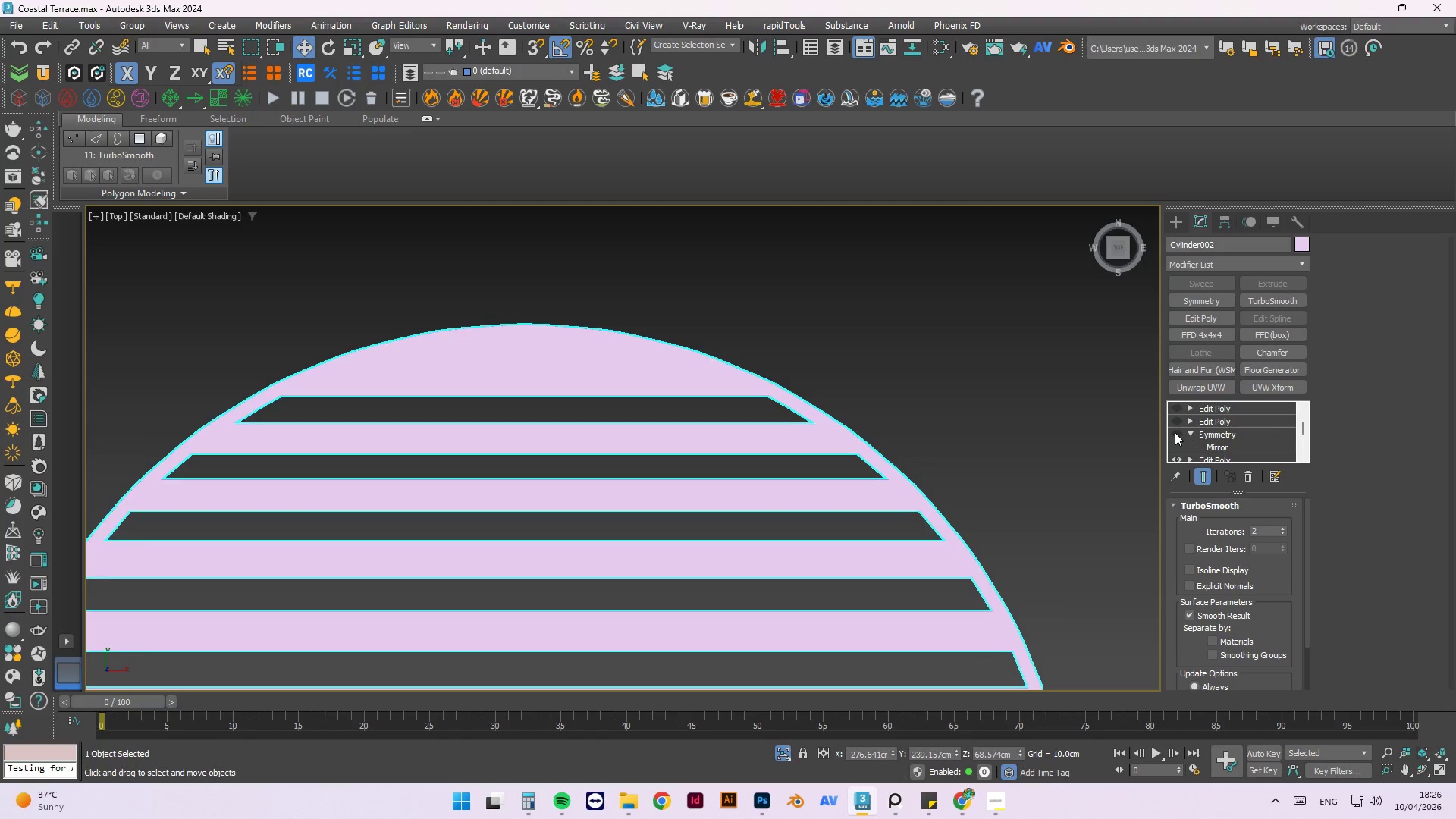 
scroll: coordinate [1178, 432], scroll_direction: down, amount: 1.0
 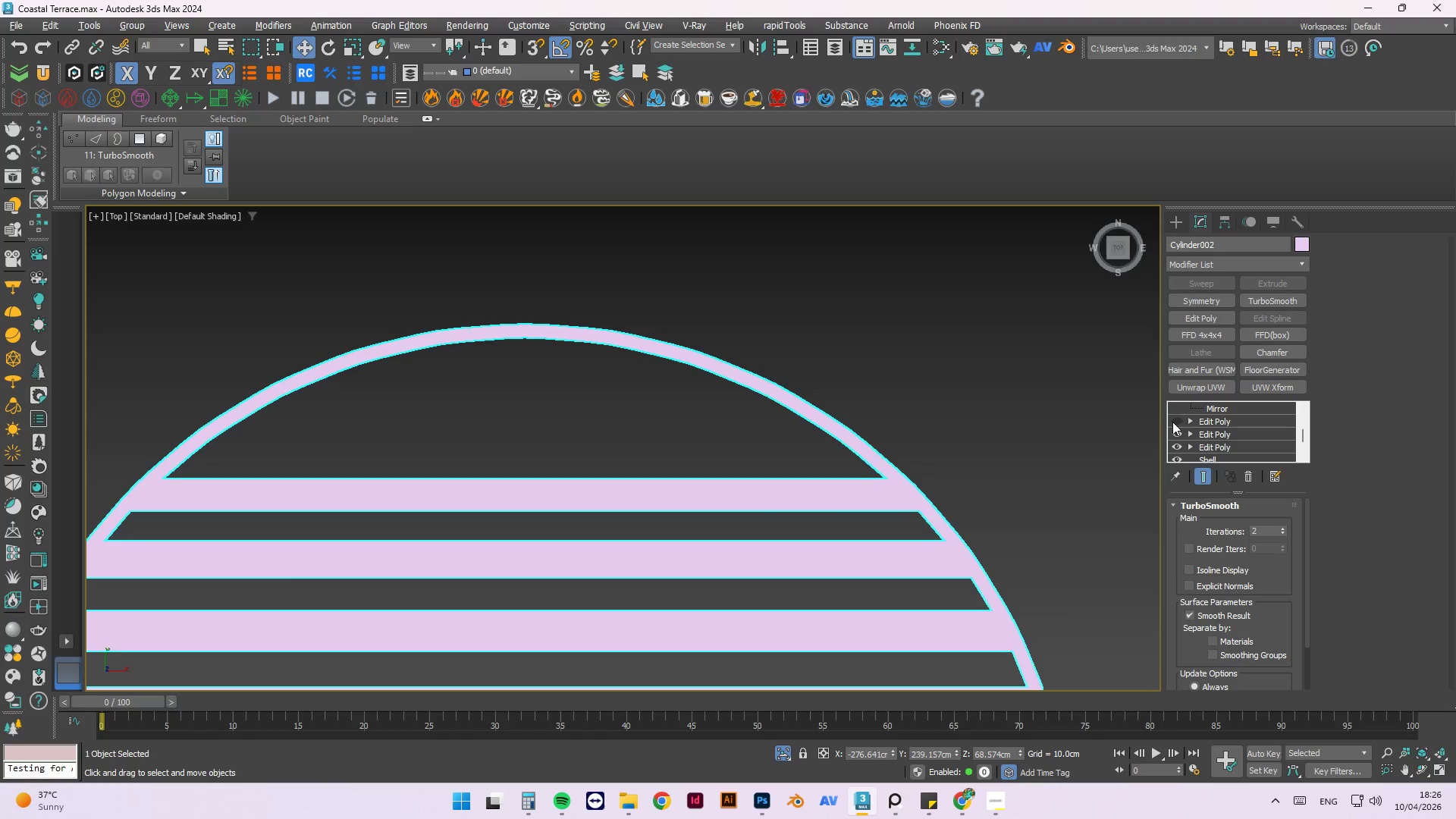 
double_click([1172, 433])
 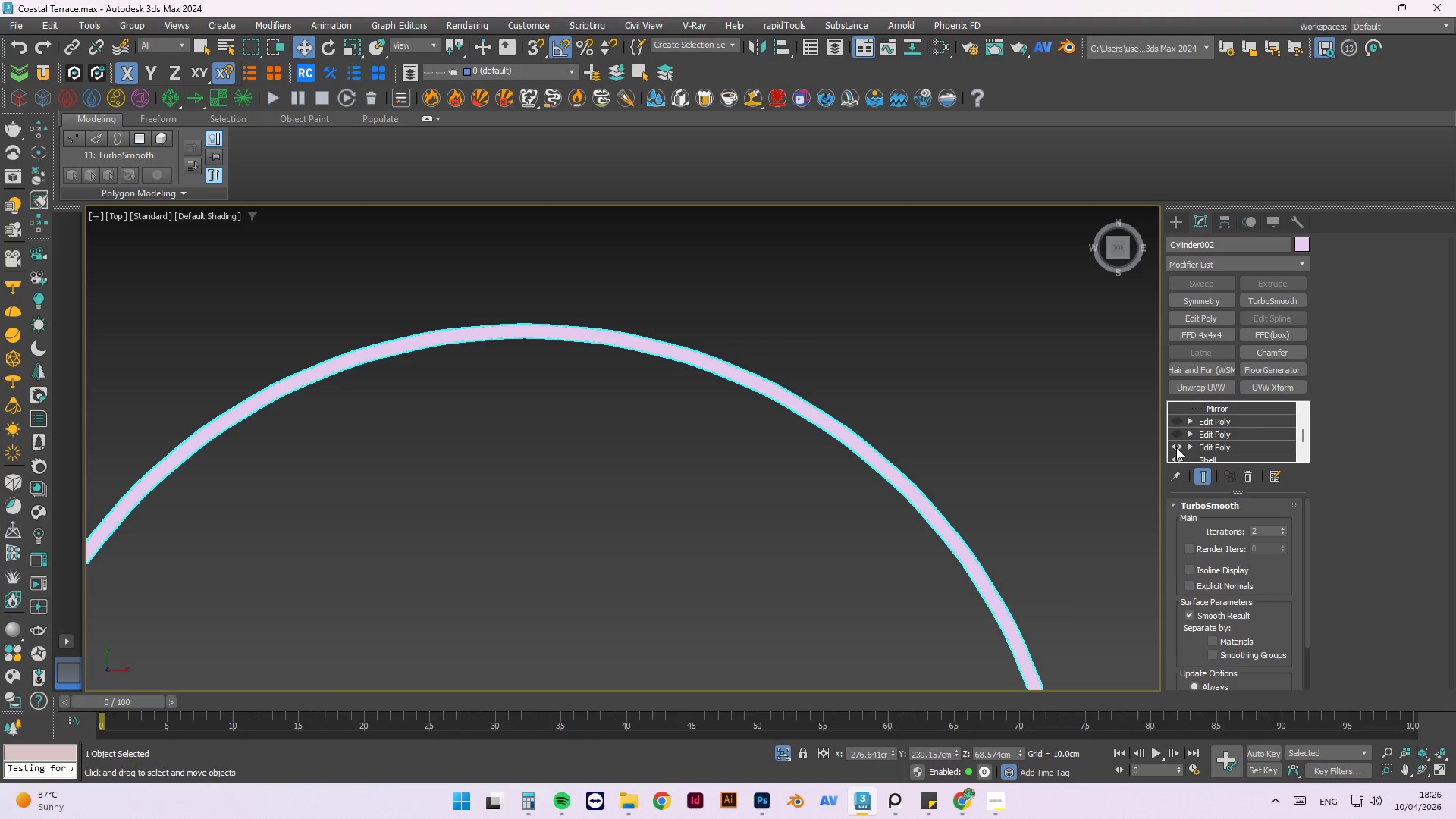 
triple_click([1176, 447])
 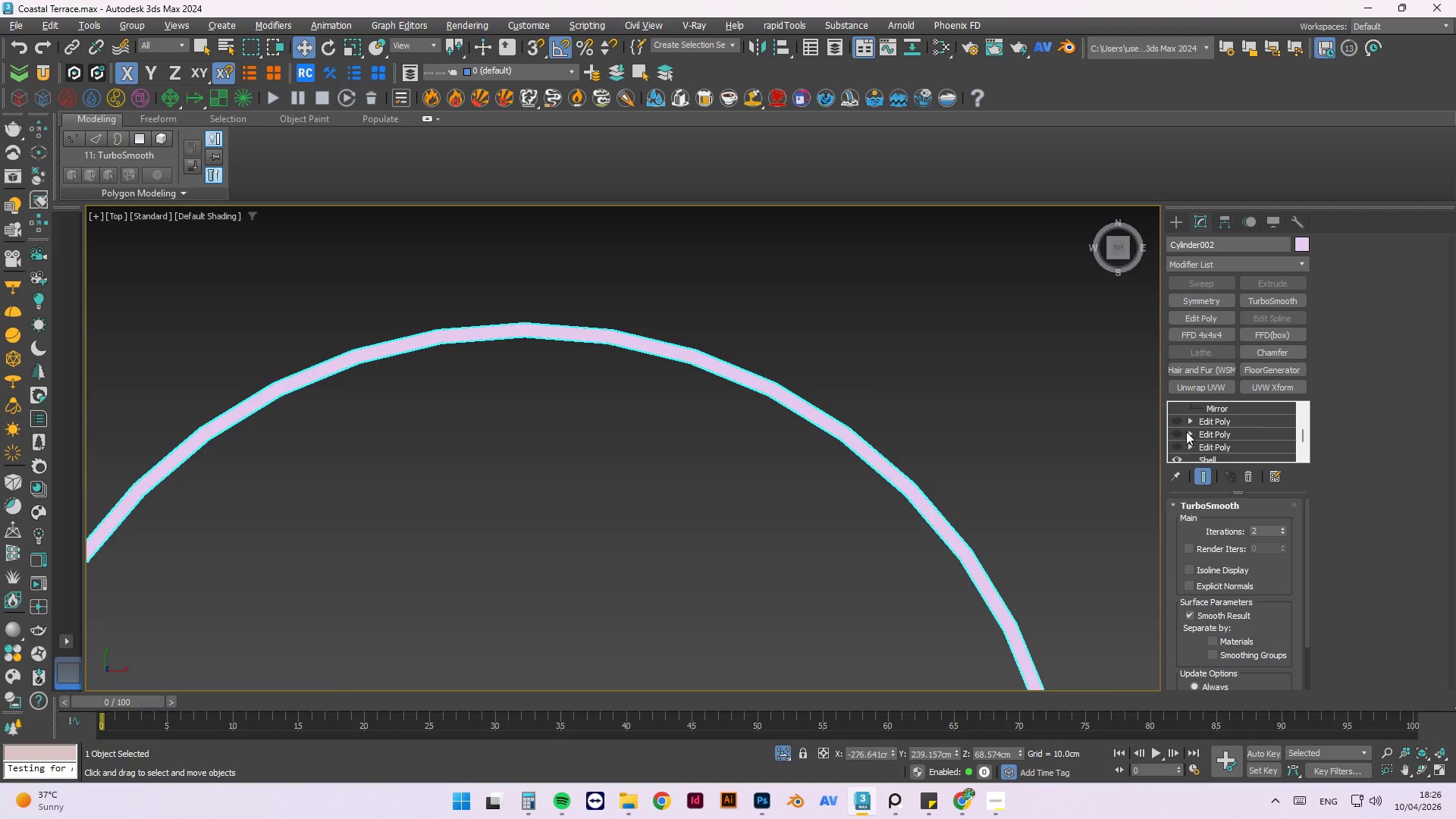 
scroll: coordinate [1186, 431], scroll_direction: down, amount: 2.0
 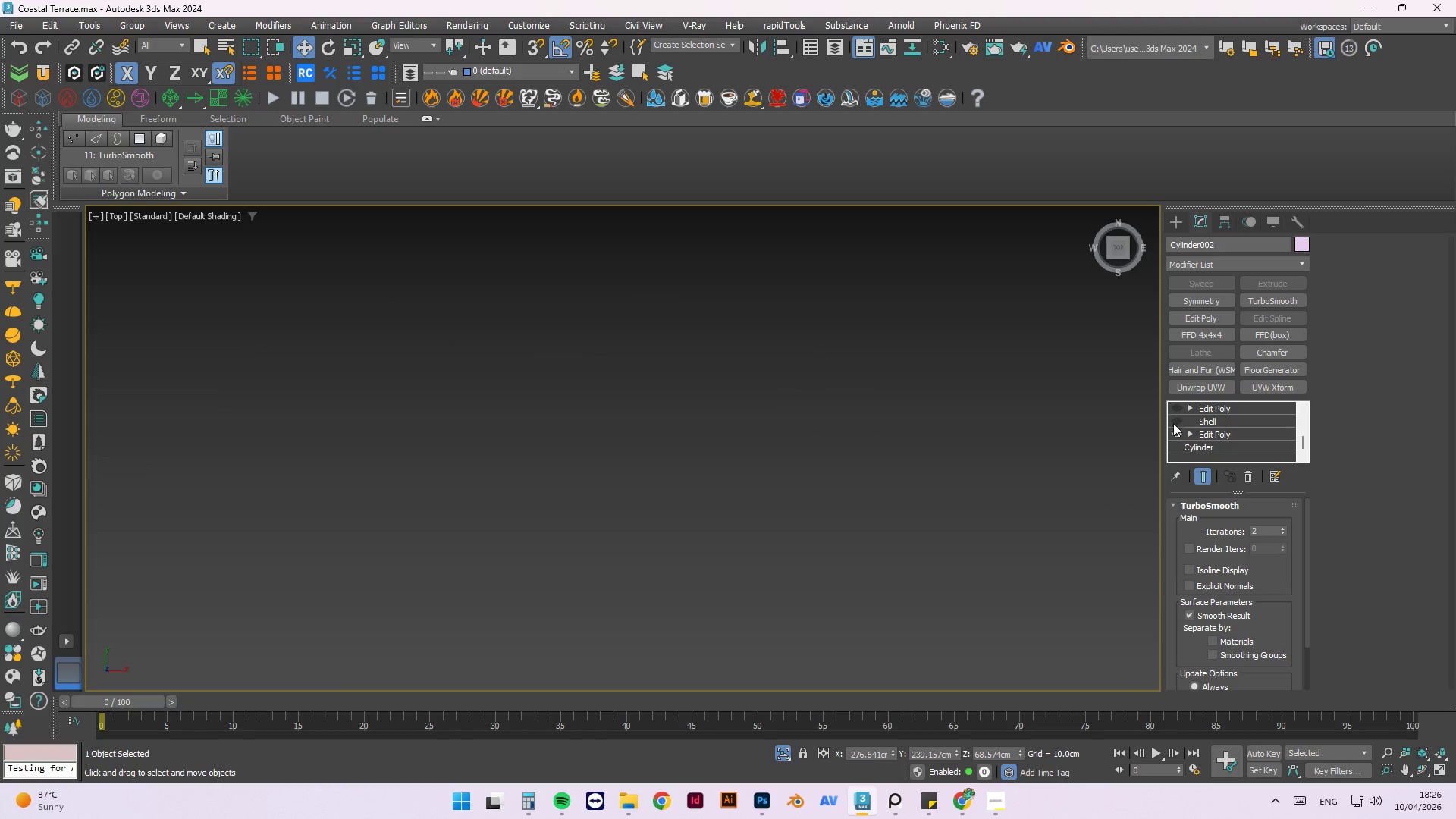 
double_click([1172, 431])
 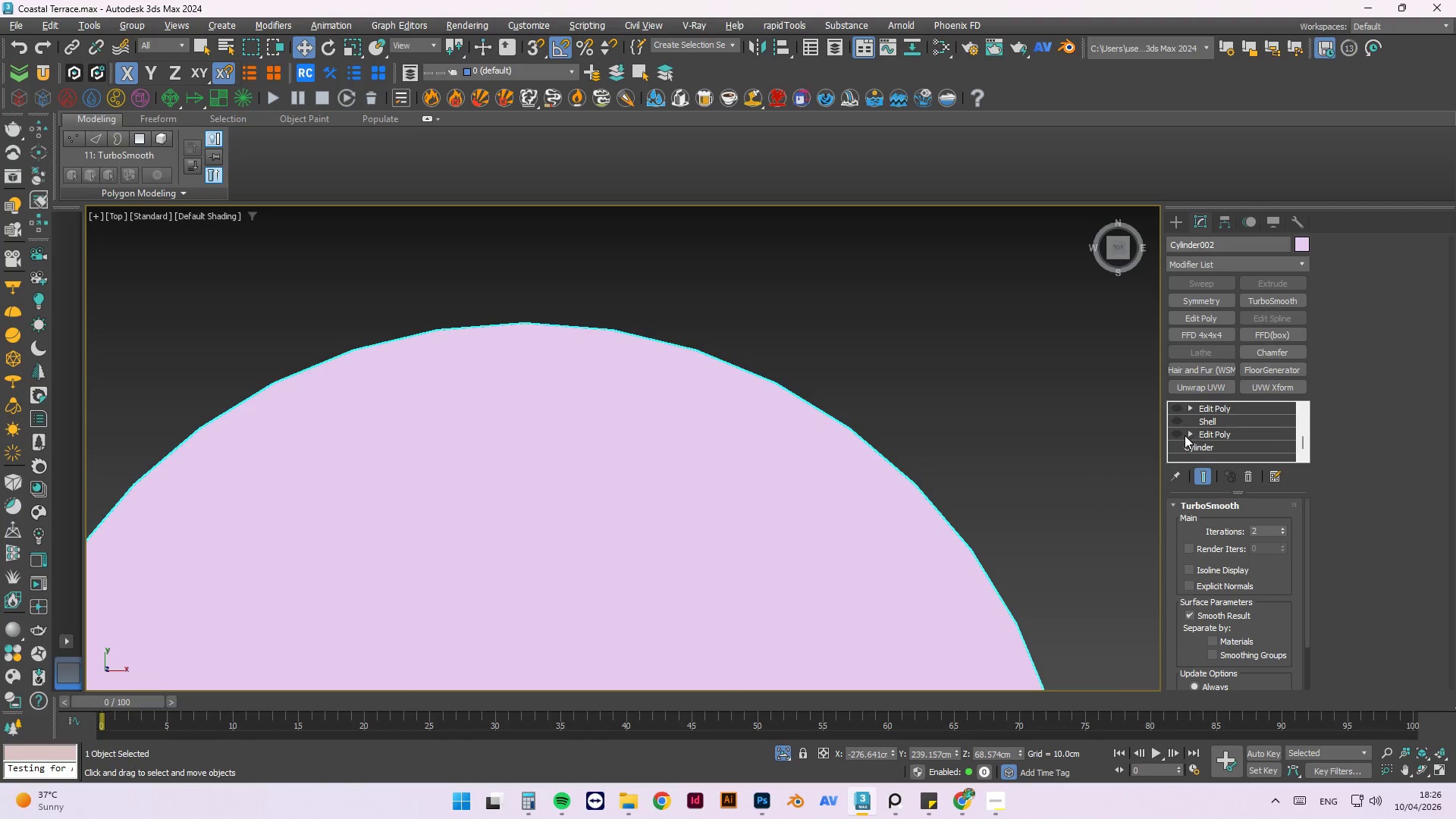 
left_click([1173, 435])
 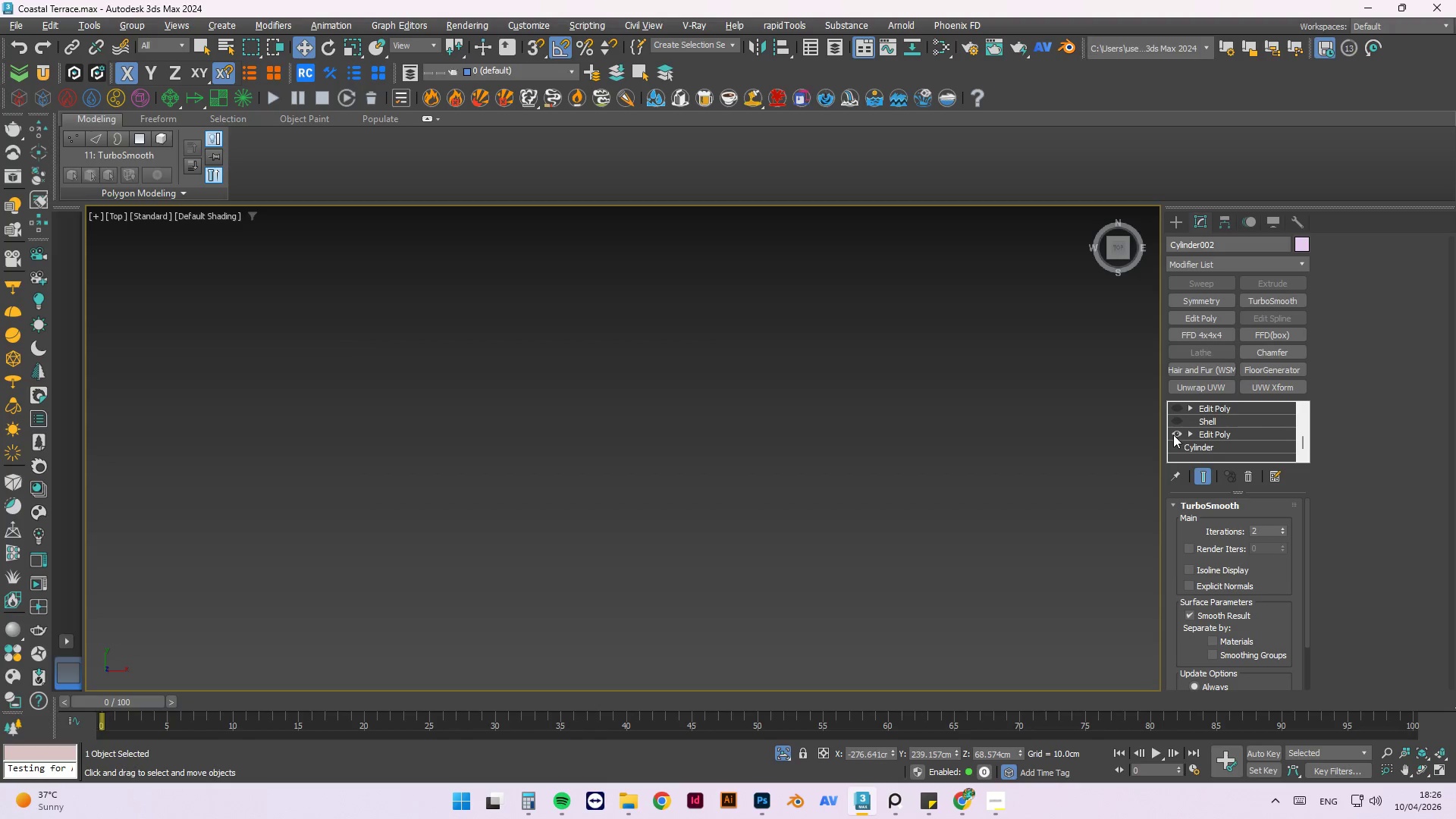 
left_click([1202, 434])
 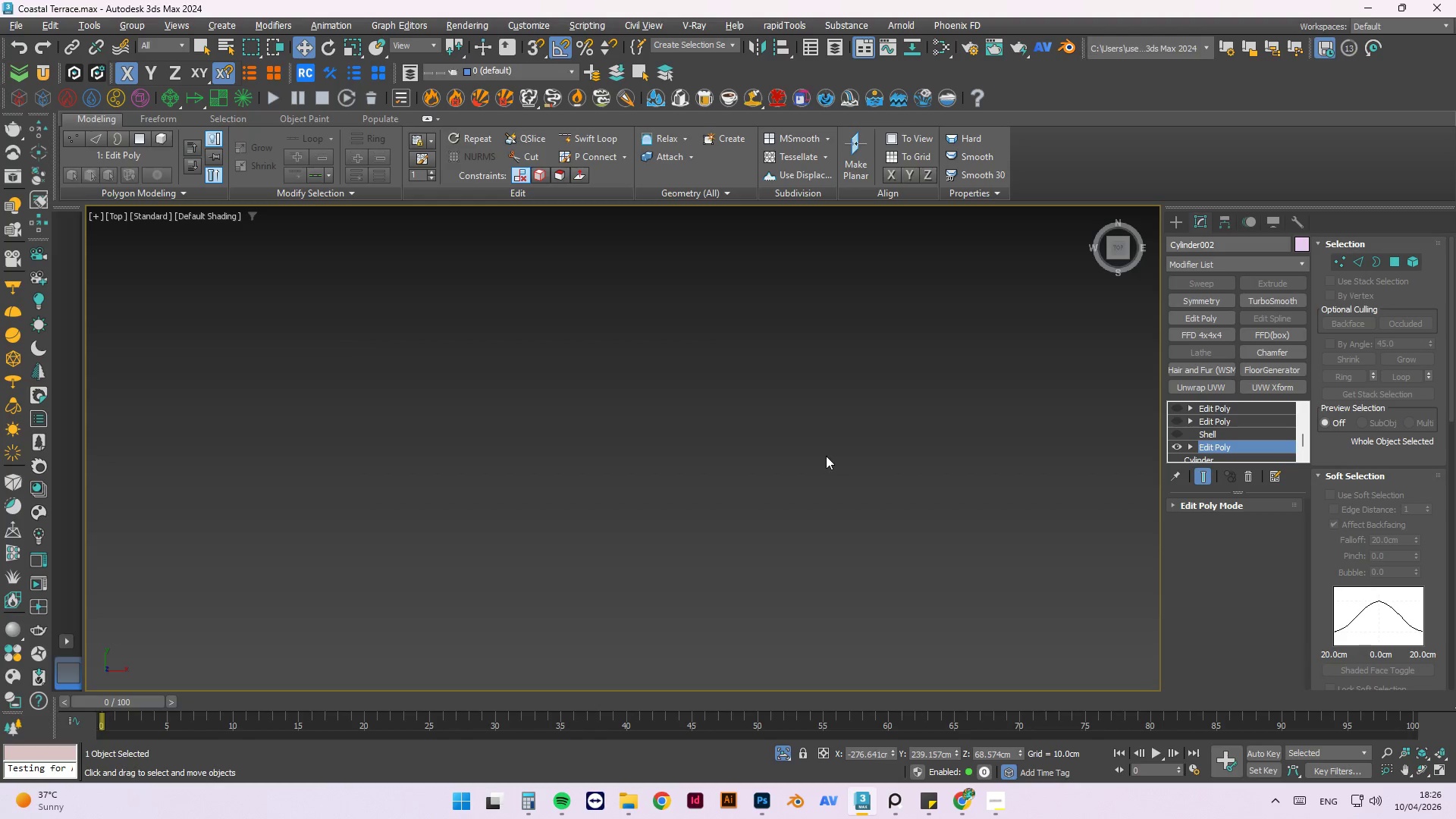 
scroll: coordinate [877, 426], scroll_direction: down, amount: 6.0
 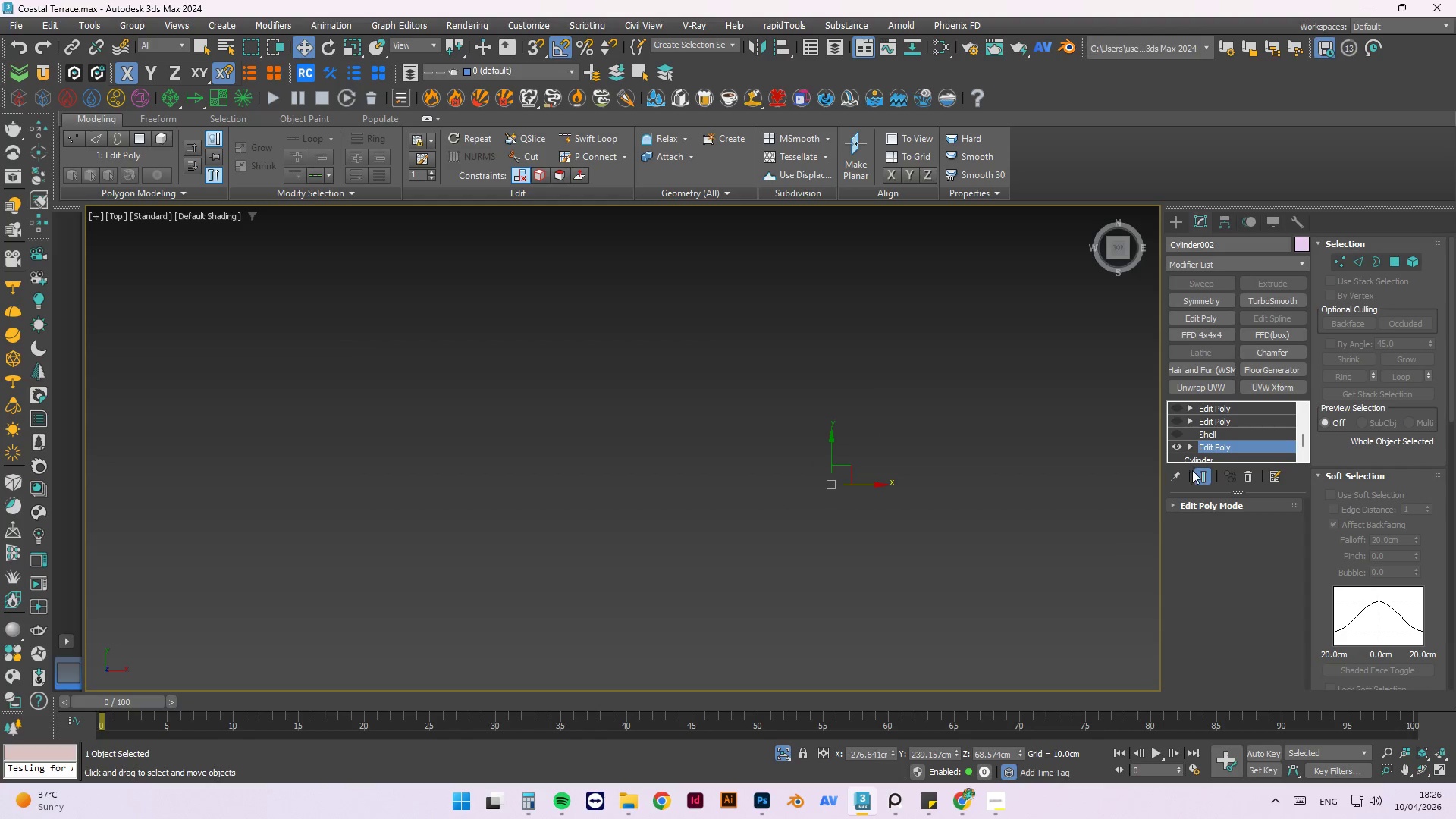 
left_click([1202, 476])
 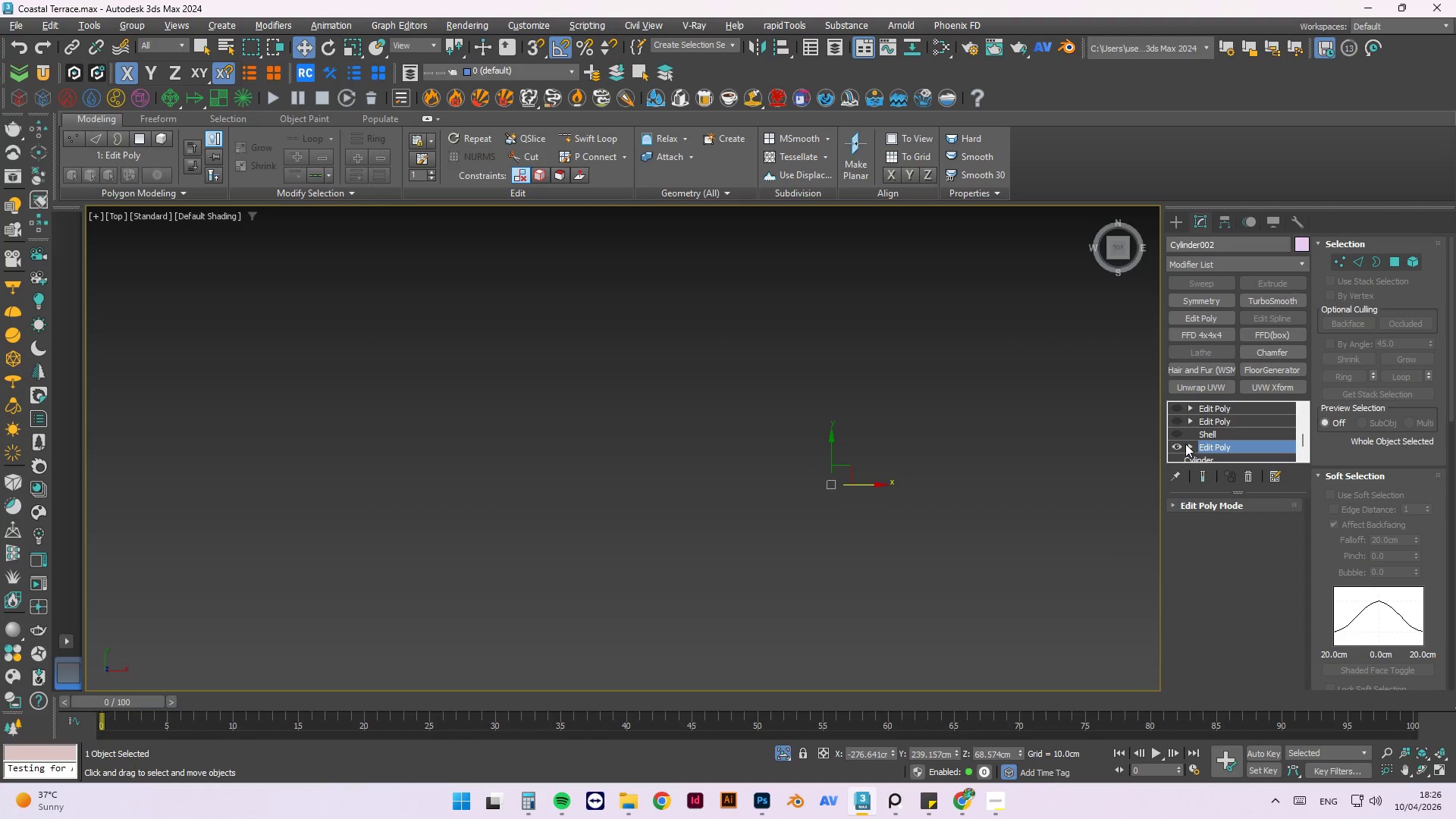 
scroll: coordinate [1208, 436], scroll_direction: down, amount: 1.0
 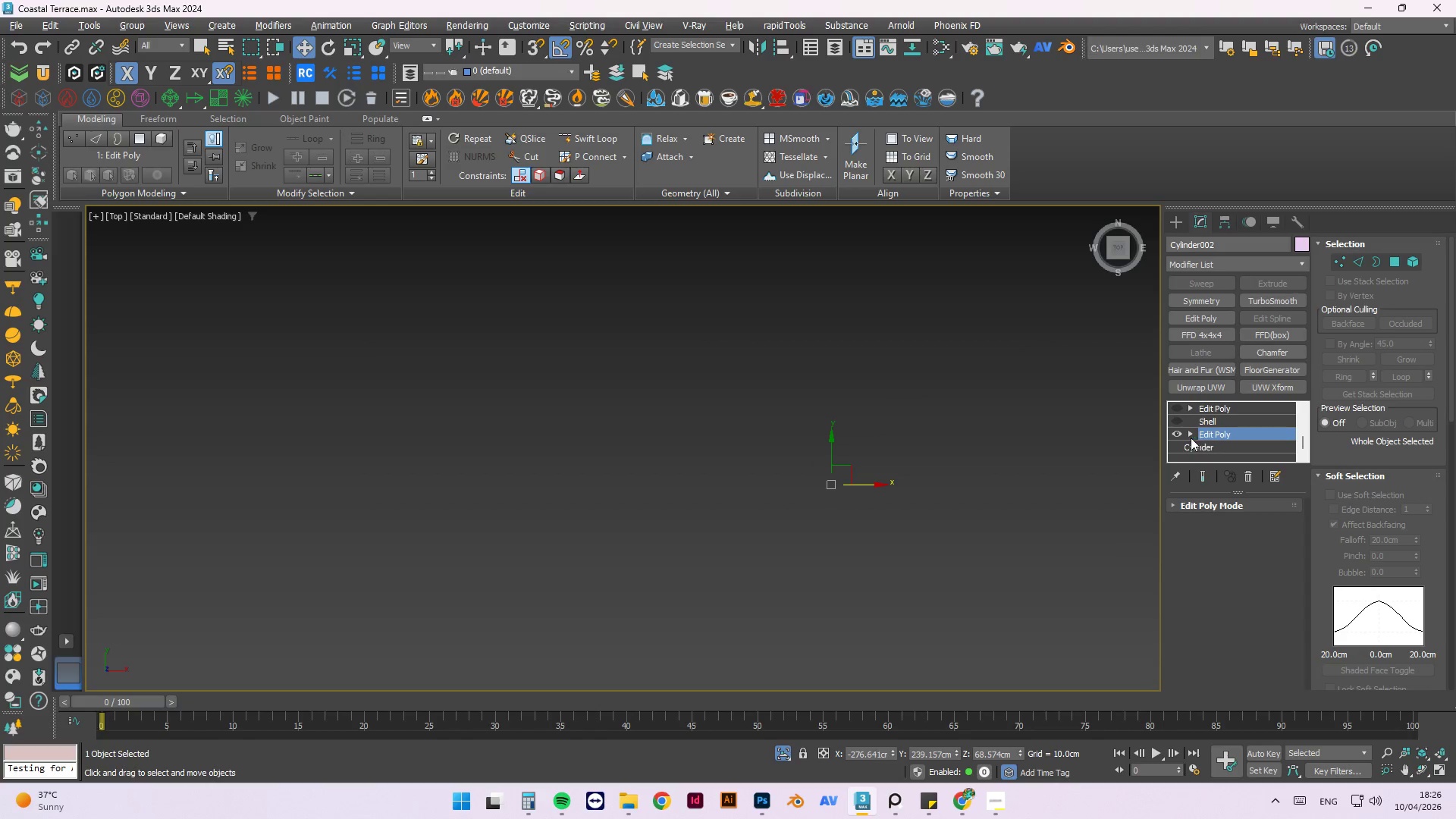 
left_click([1189, 438])
 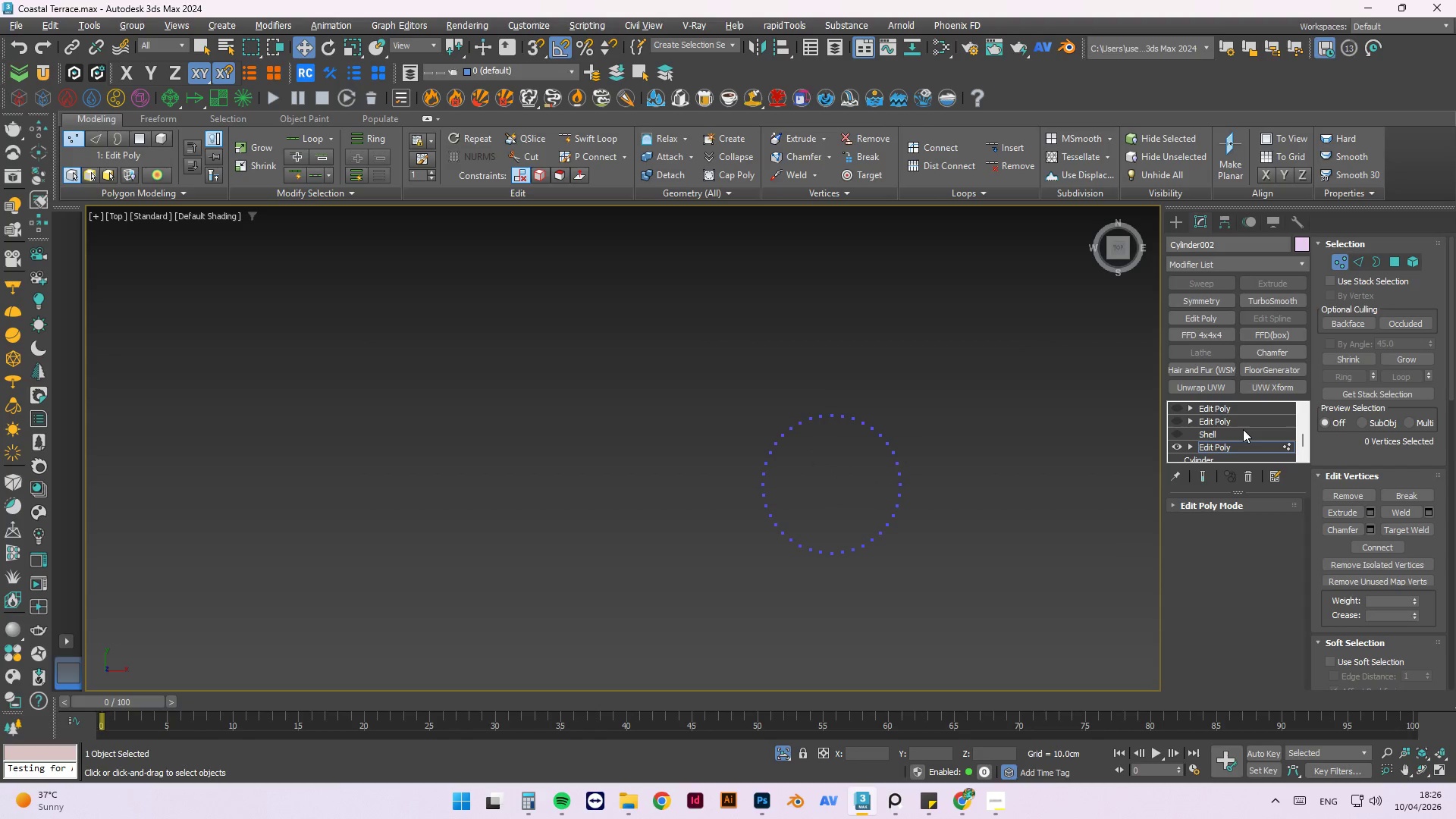 
scroll: coordinate [780, 413], scroll_direction: up, amount: 3.0
 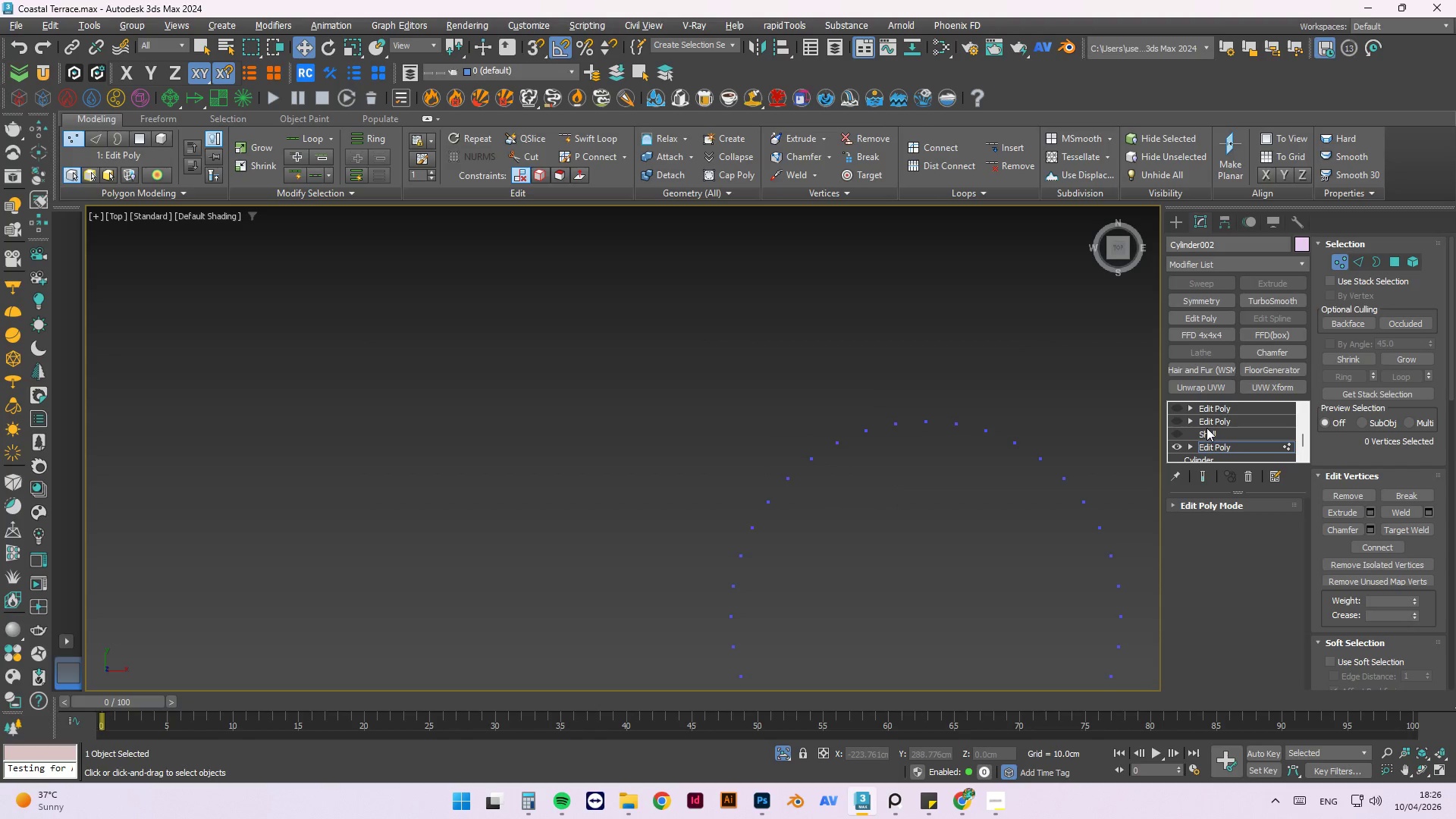 
left_click([1192, 445])
 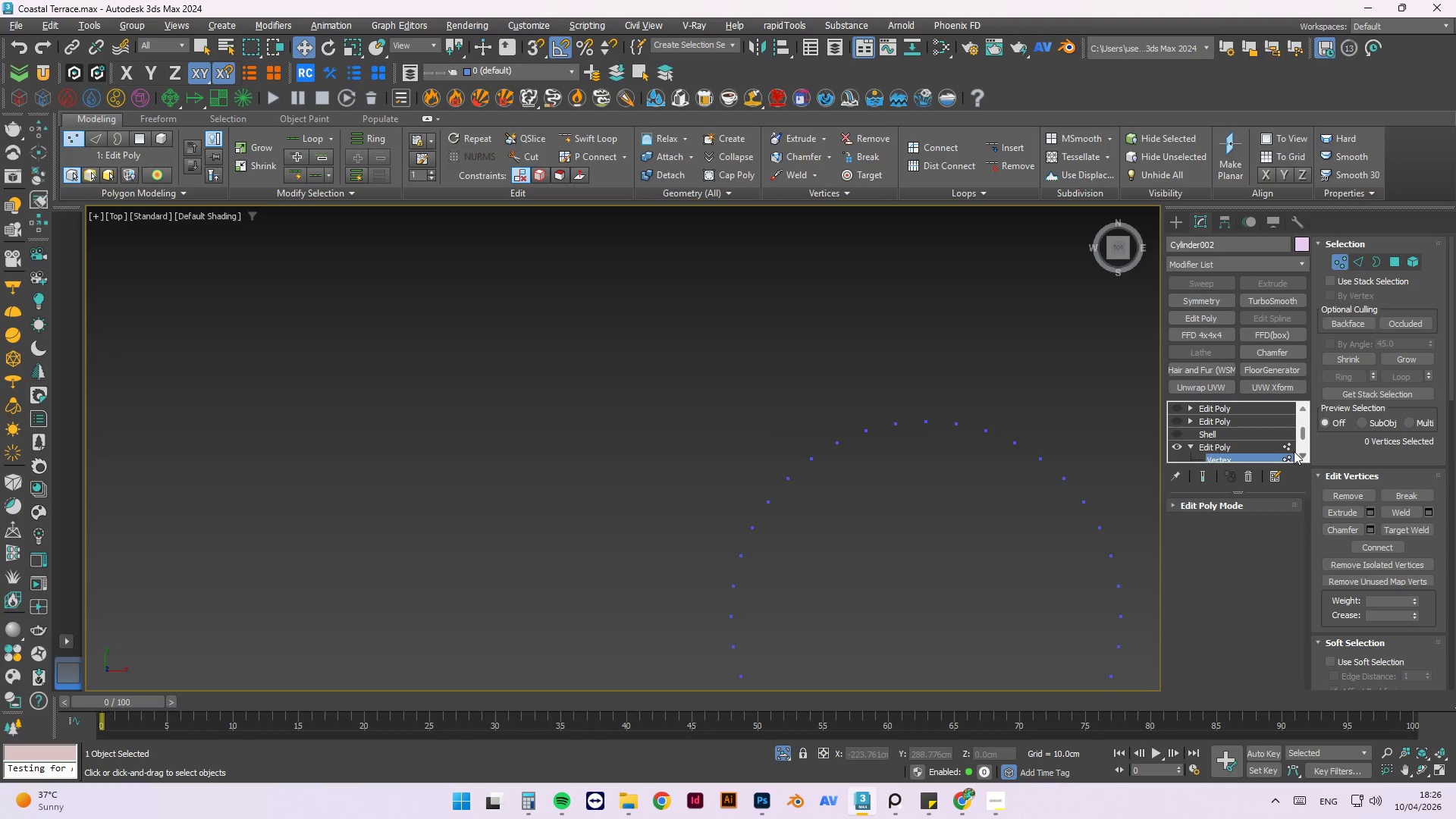 
left_click([1288, 447])
 